 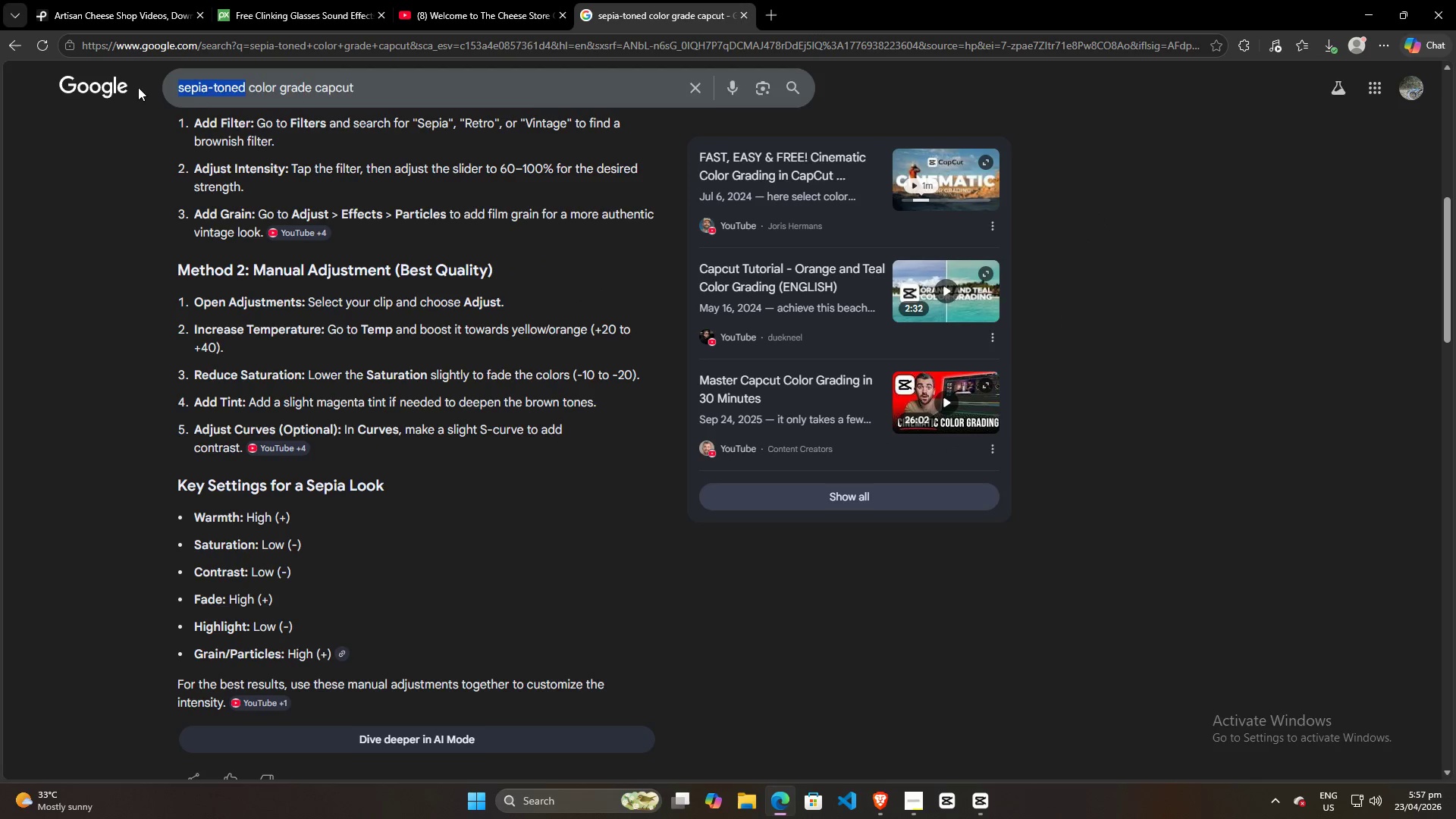 
key(Control+ControlLeft)
 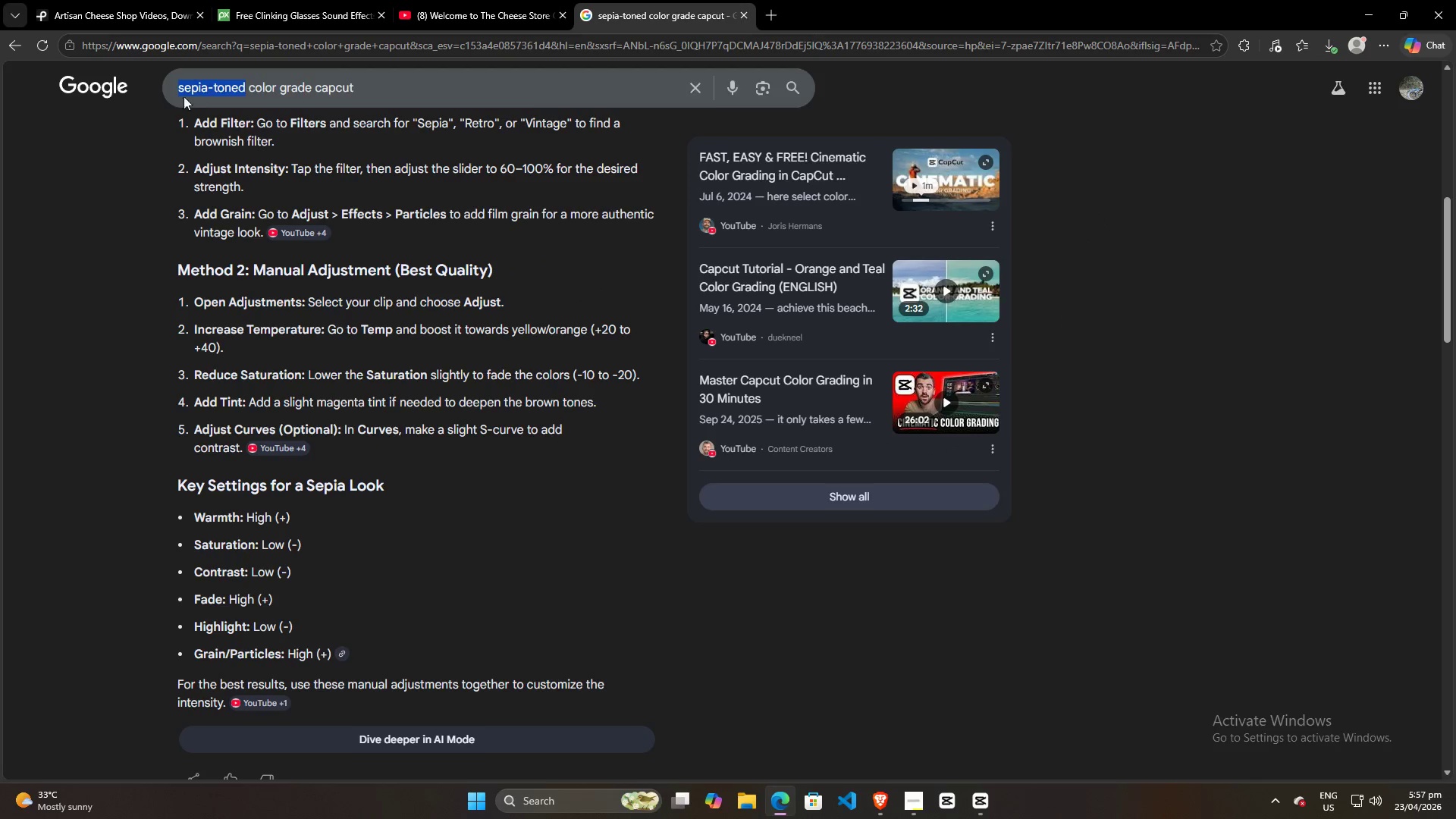 
key(Control+V)
 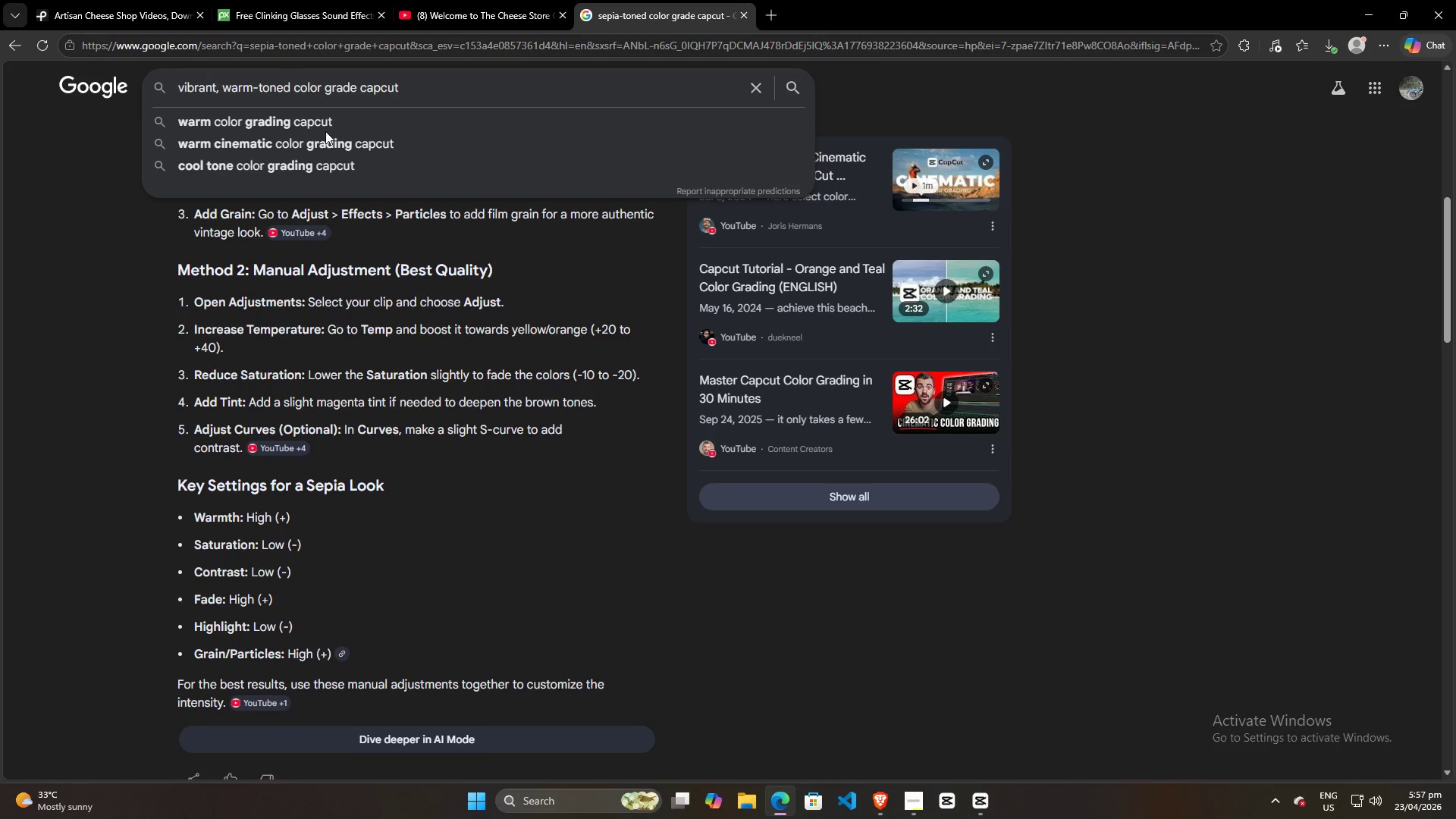 
key(Enter)
 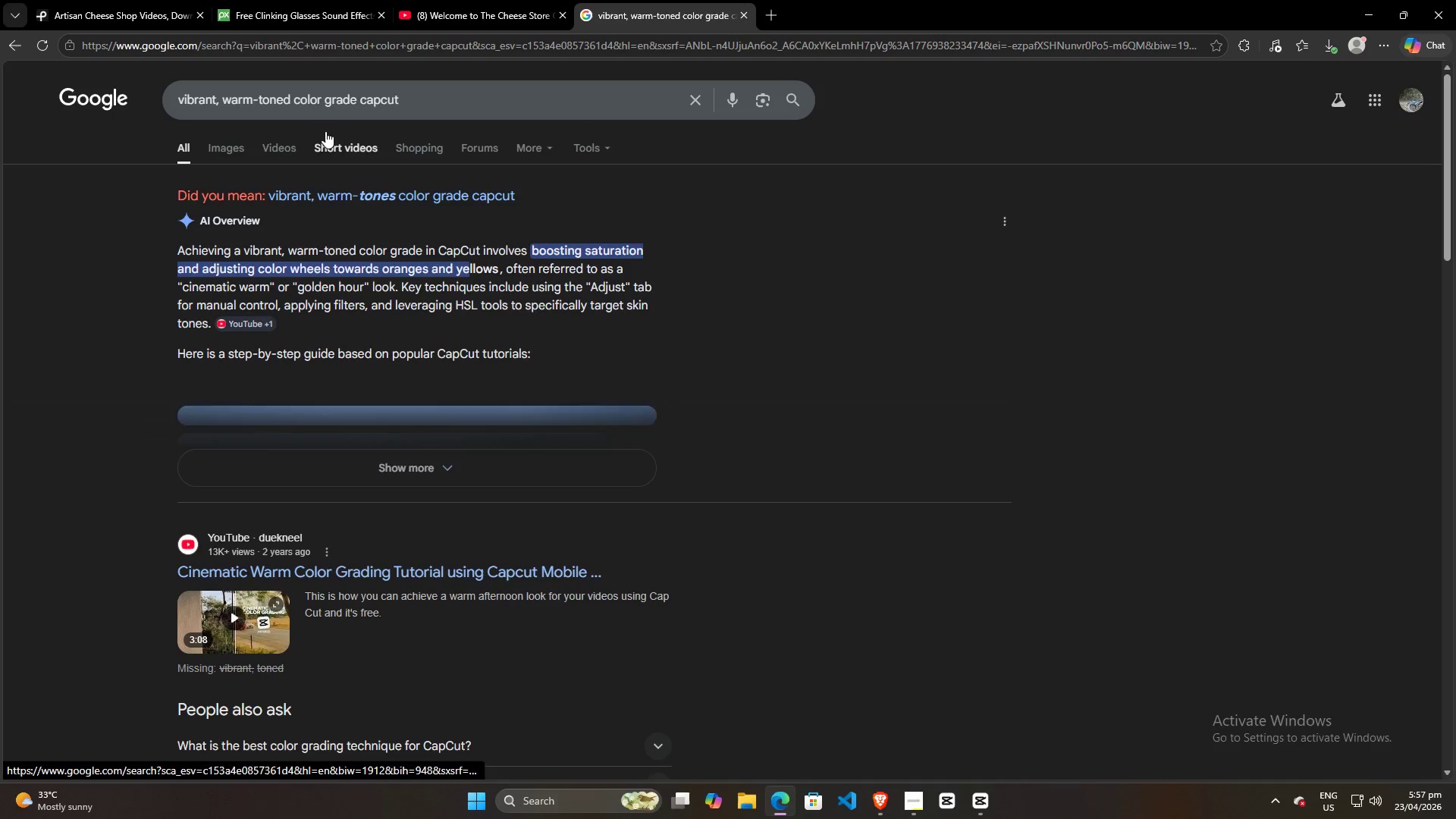 
left_click([381, 476])
 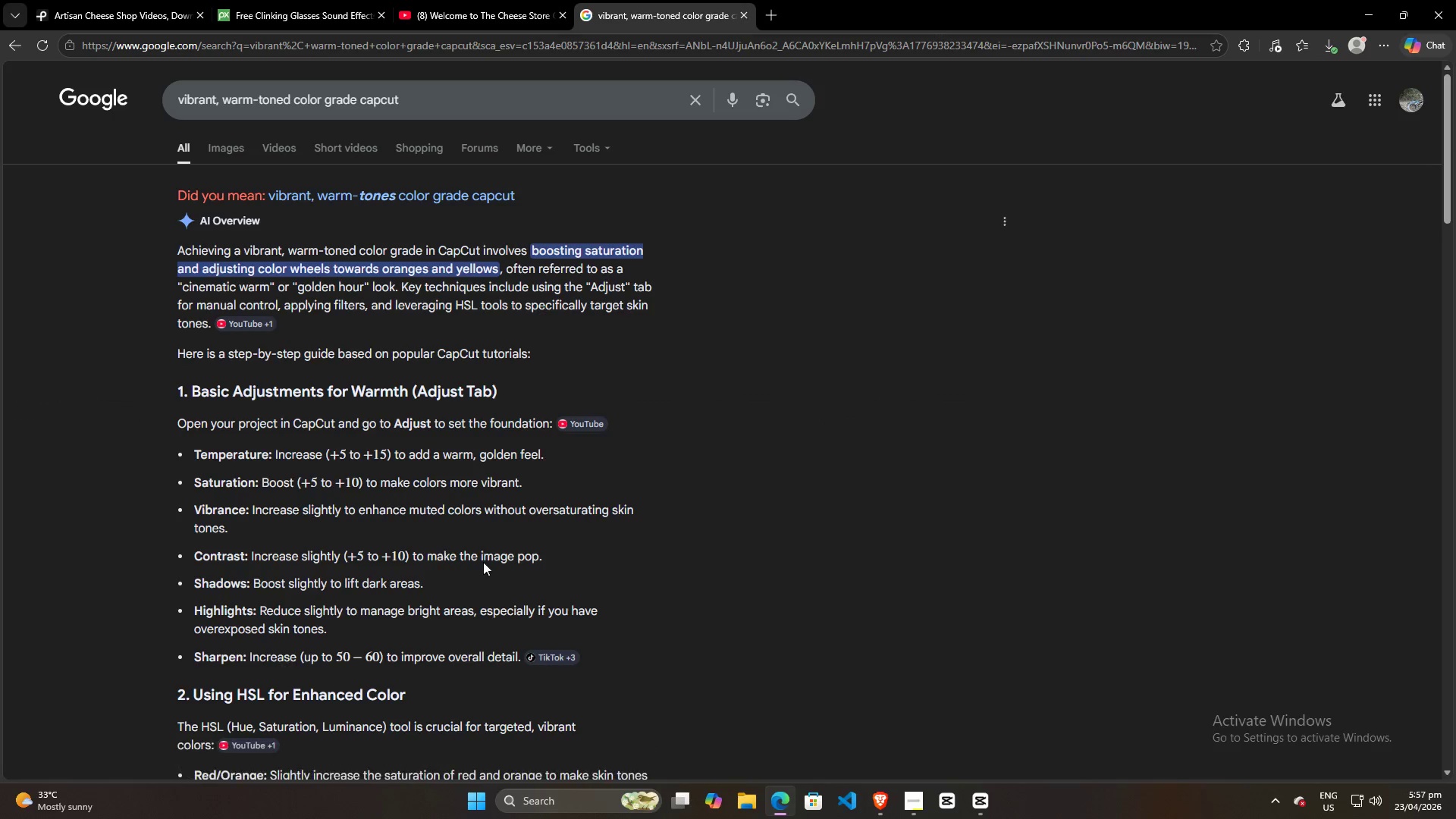 
scroll: coordinate [484, 558], scroll_direction: down, amount: 4.0
 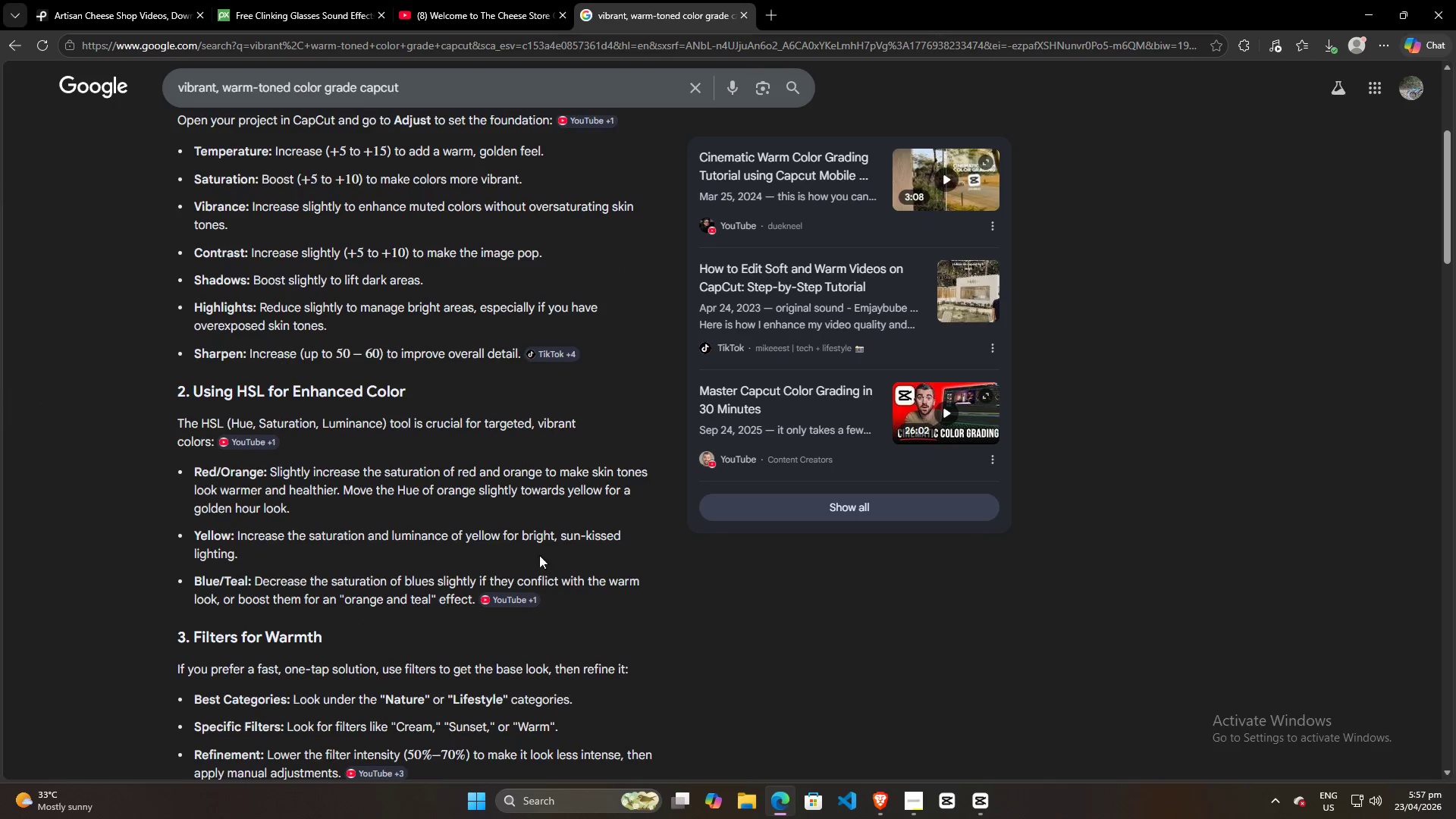 
scroll: coordinate [564, 538], scroll_direction: up, amount: 1.0
 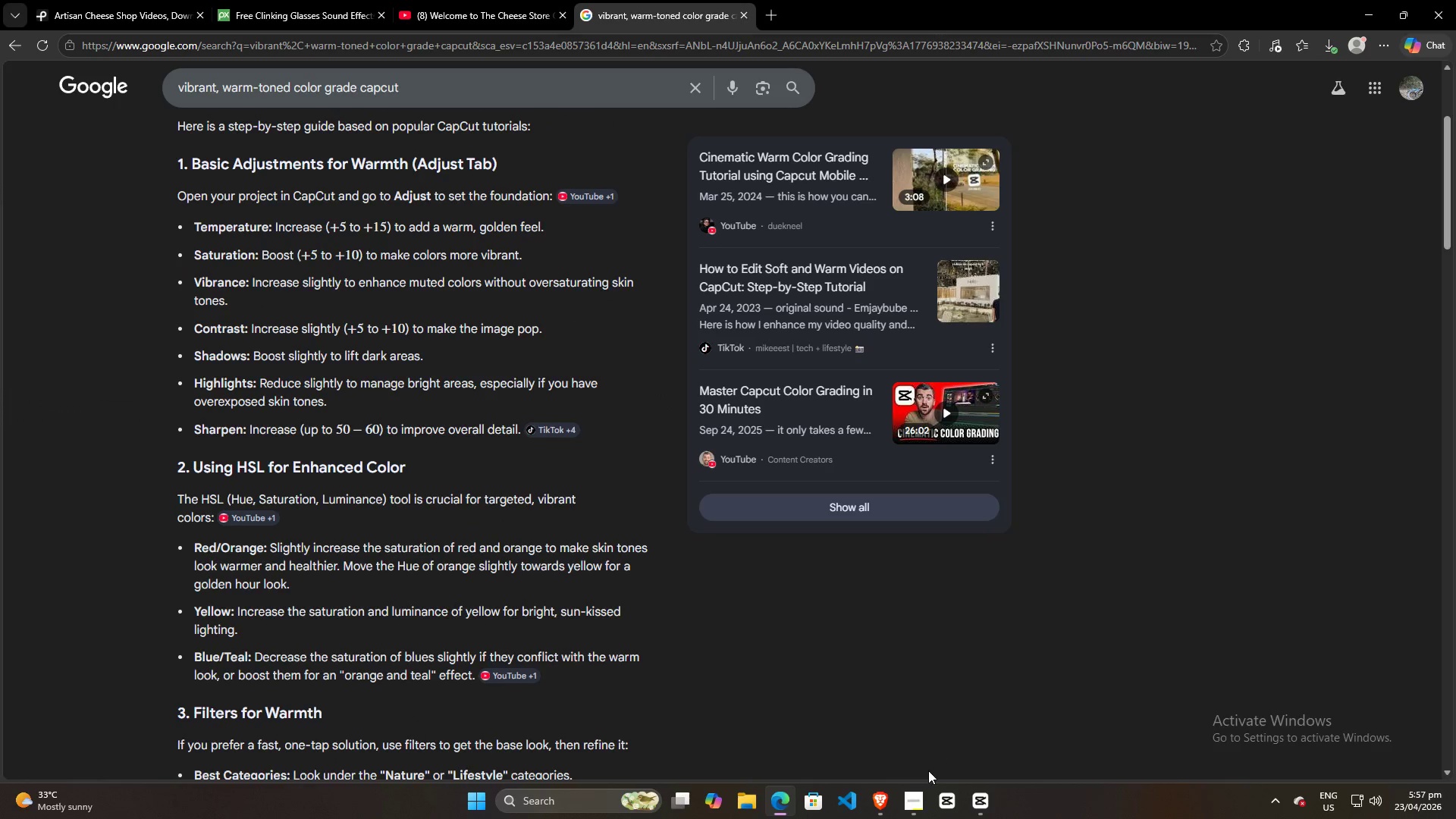 
left_click([979, 802])
 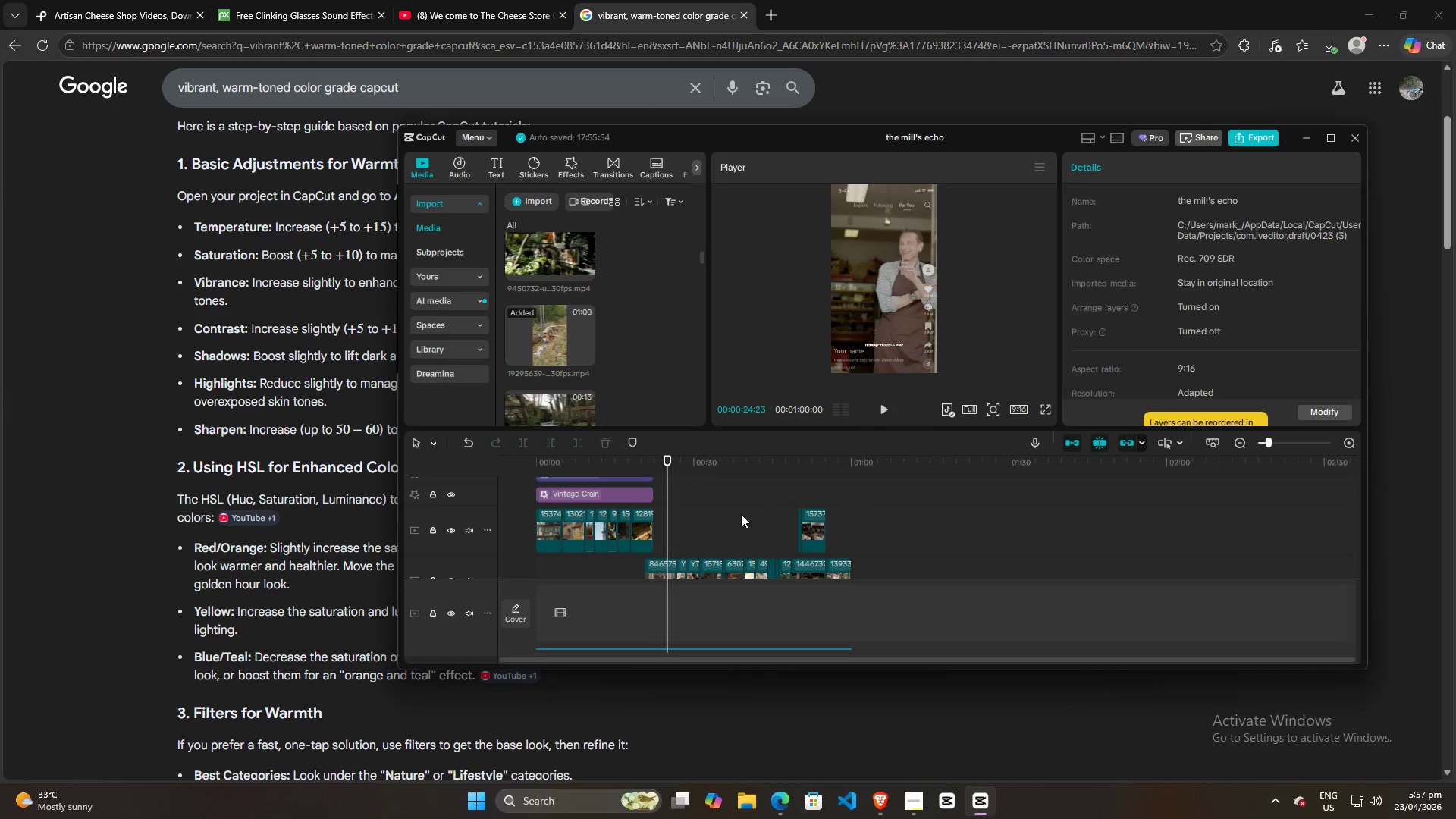 
scroll: coordinate [729, 514], scroll_direction: down, amount: 2.0
 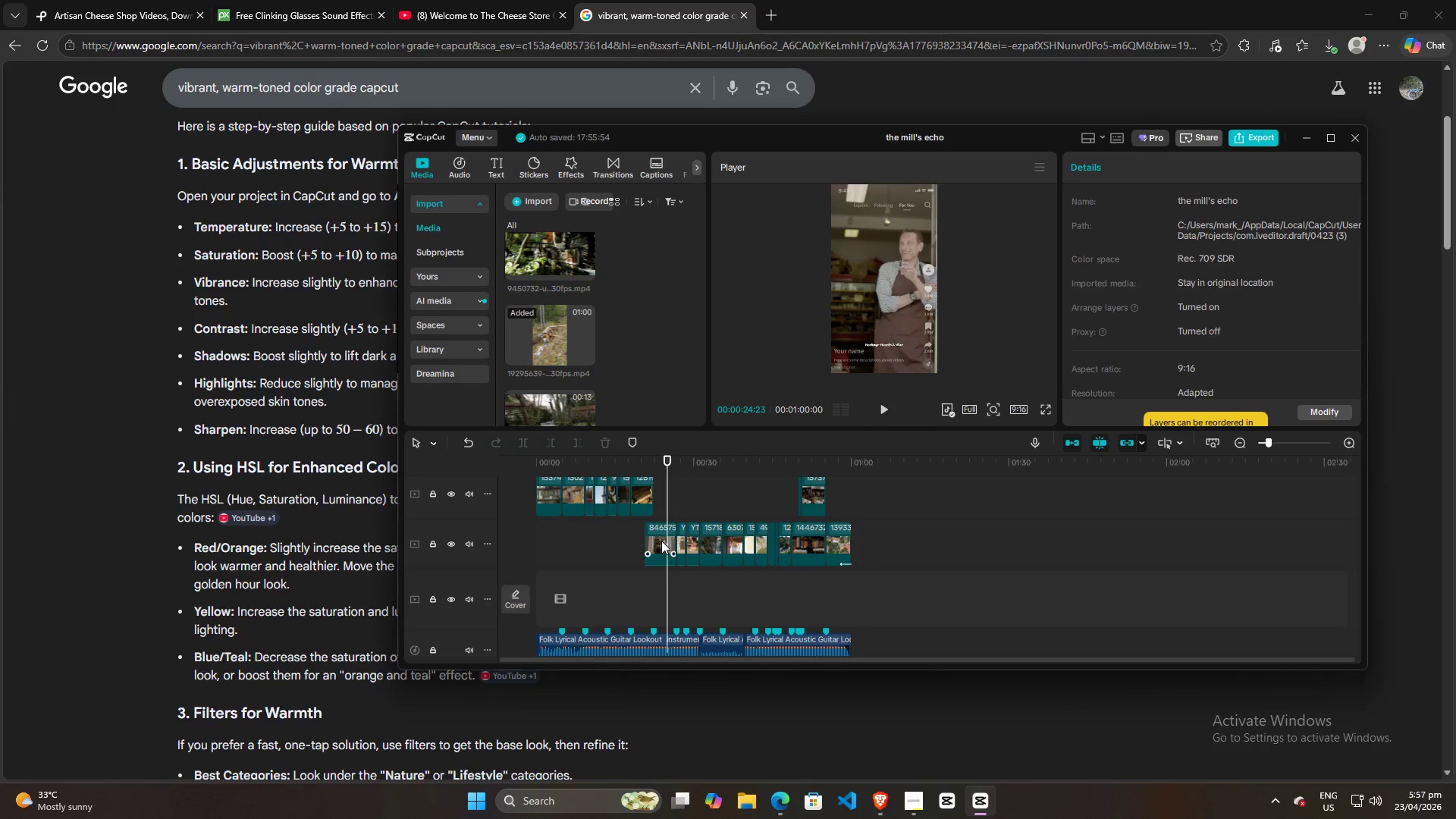 
left_click([661, 541])
 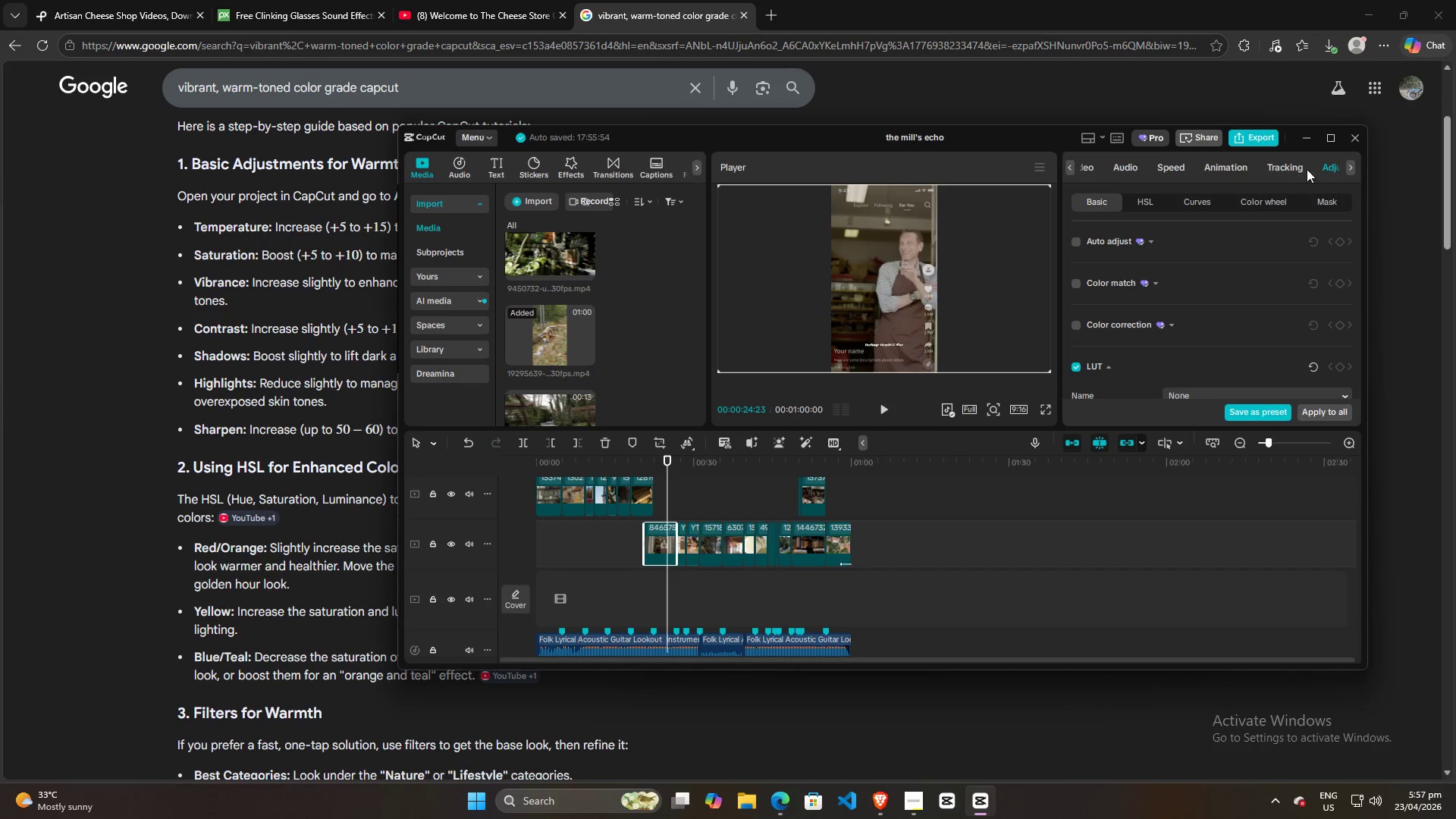 
left_click([1322, 168])
 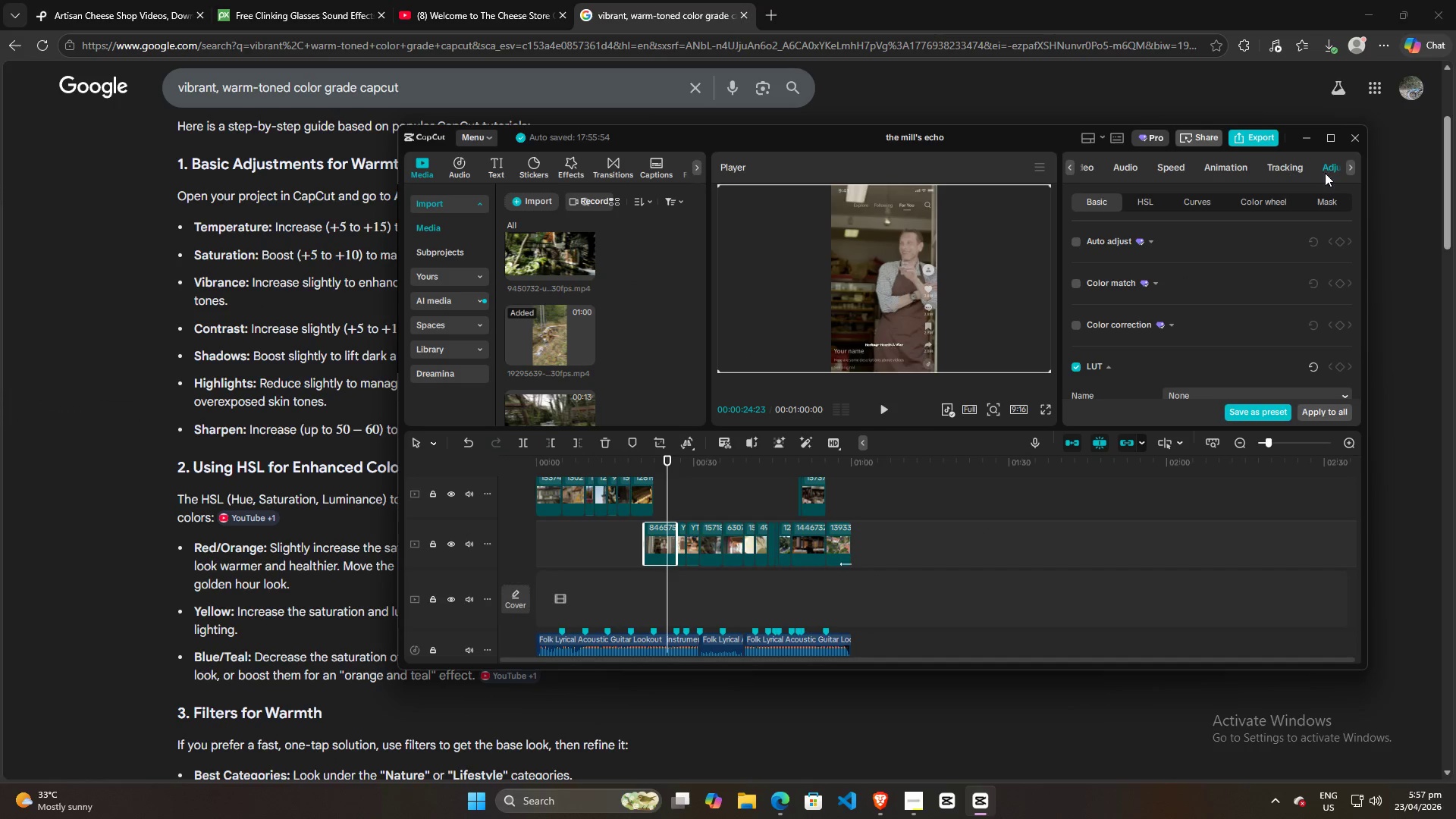 
left_click([1331, 165])
 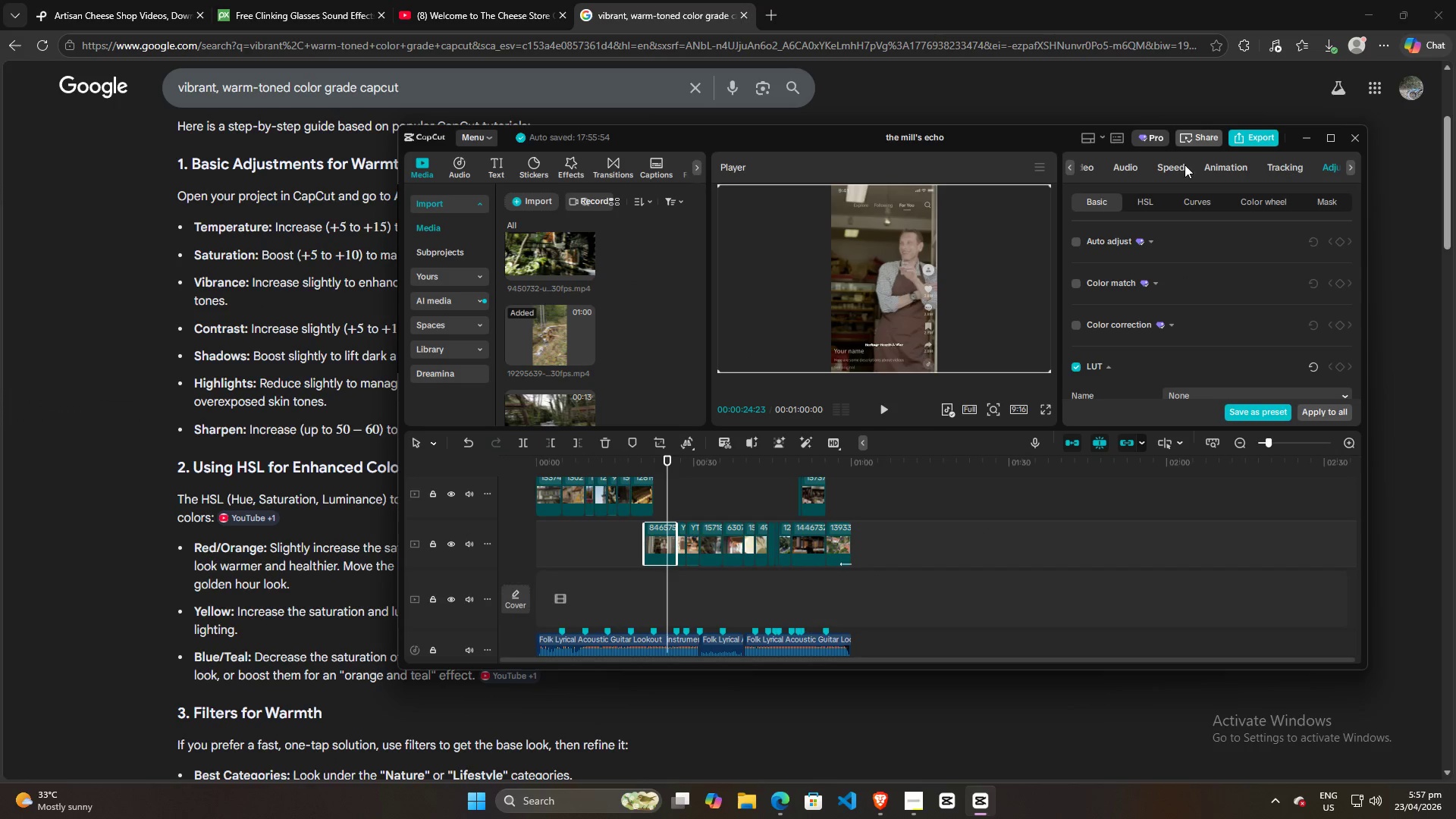 
scroll: coordinate [1194, 300], scroll_direction: down, amount: 12.0
 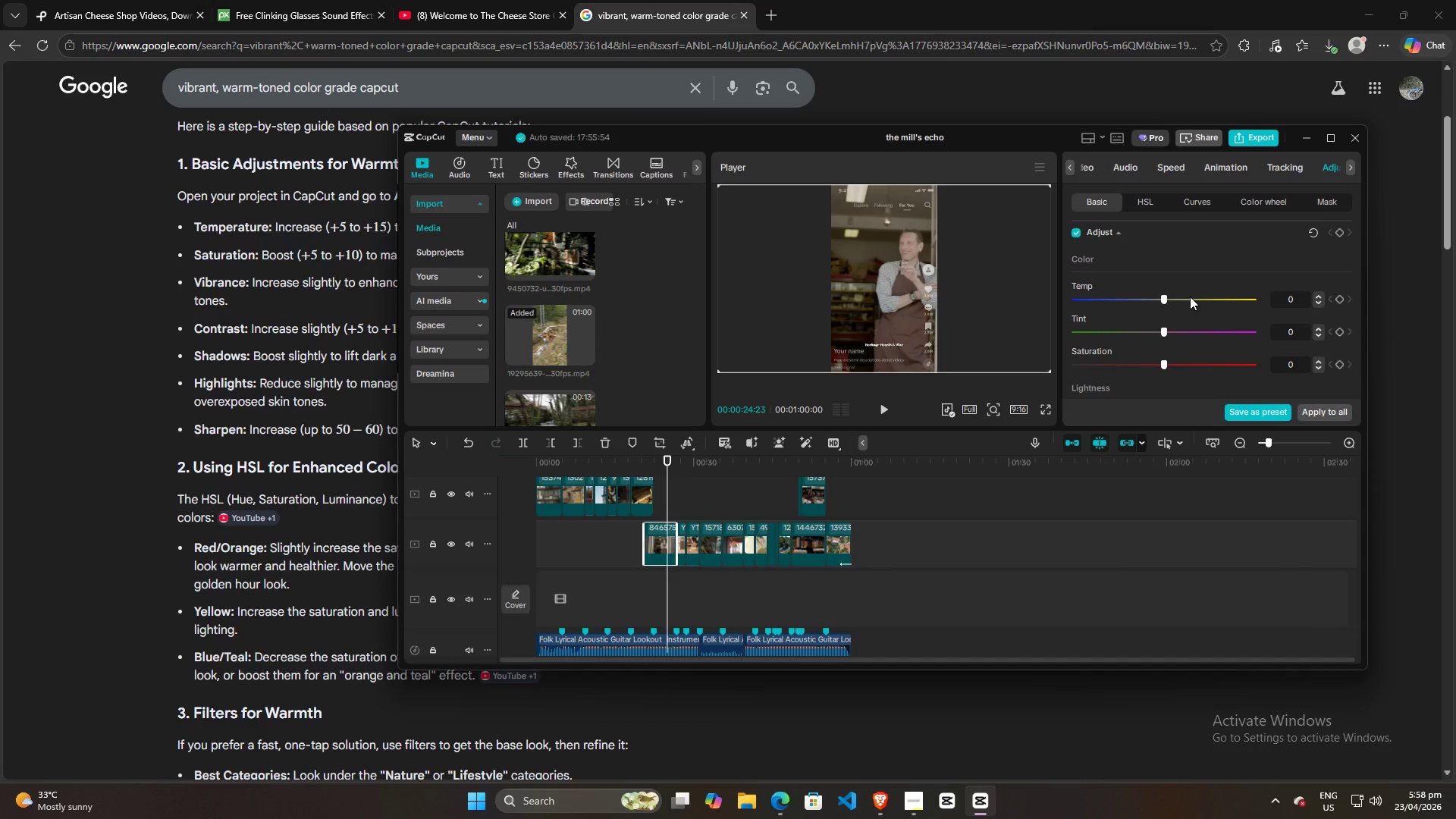 
left_click([1286, 303])
 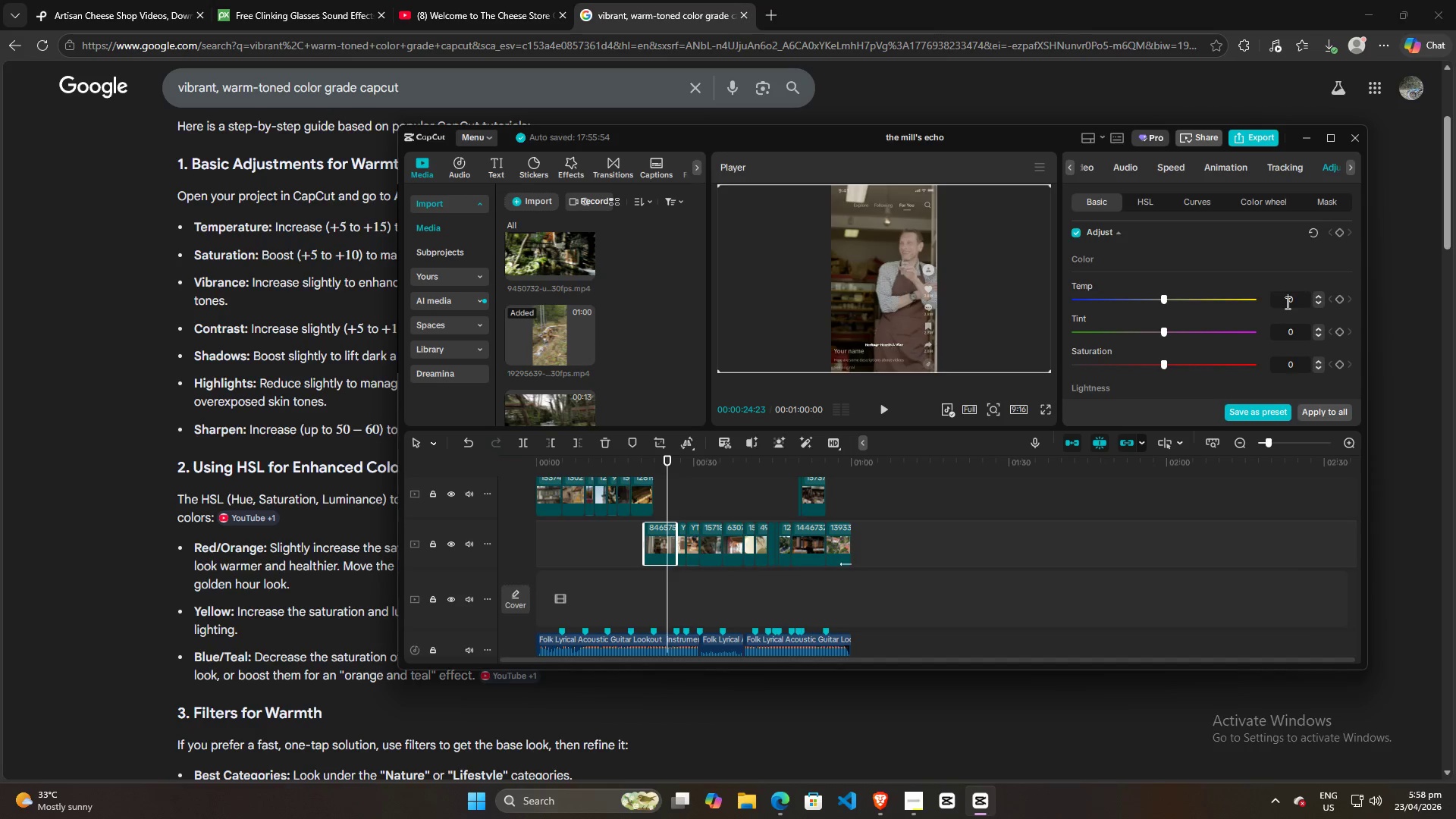 
scroll: coordinate [1294, 301], scroll_direction: up, amount: 15.0
 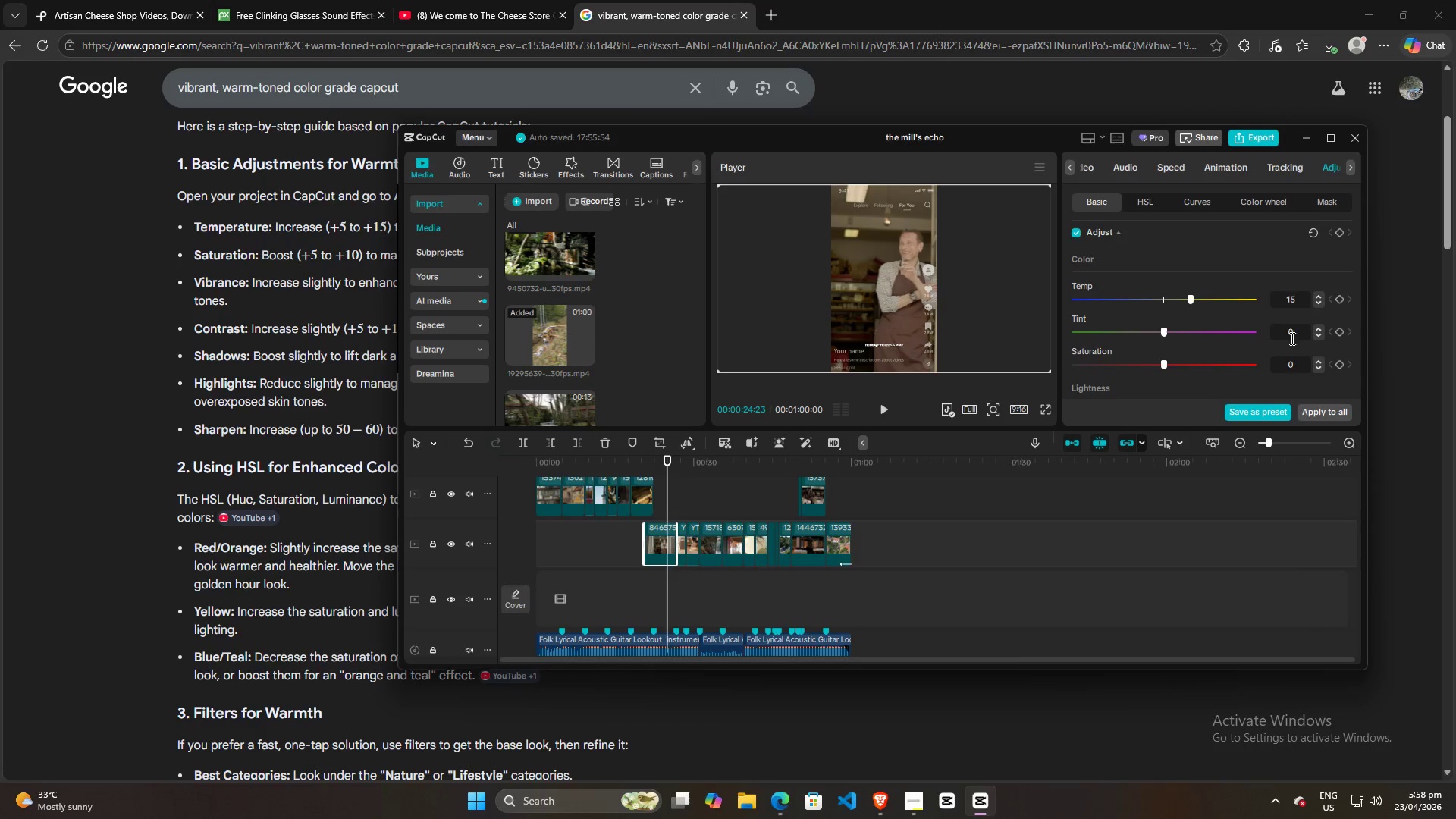 
left_click([1282, 359])
 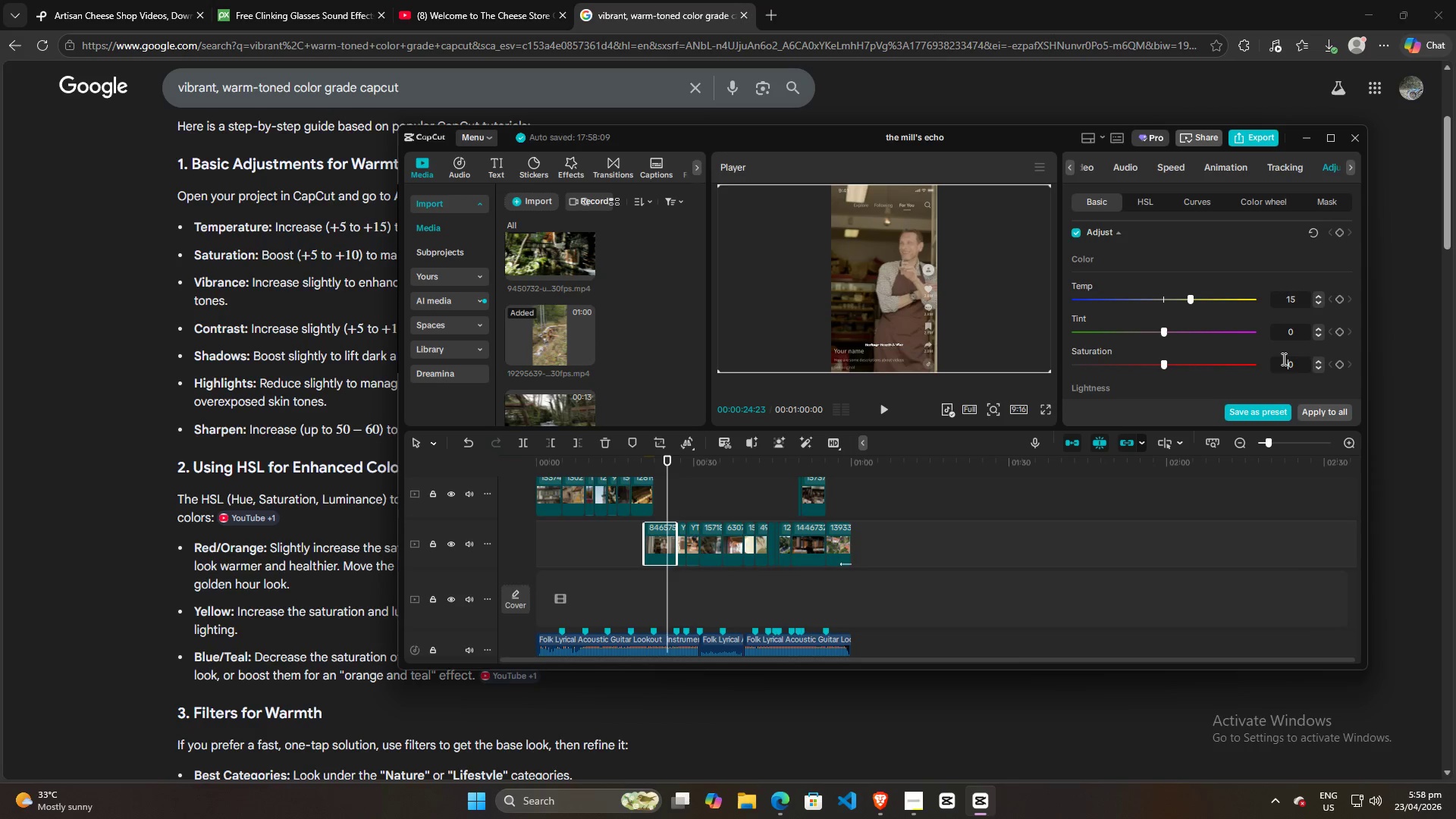 
scroll: coordinate [1283, 359], scroll_direction: up, amount: 10.0
 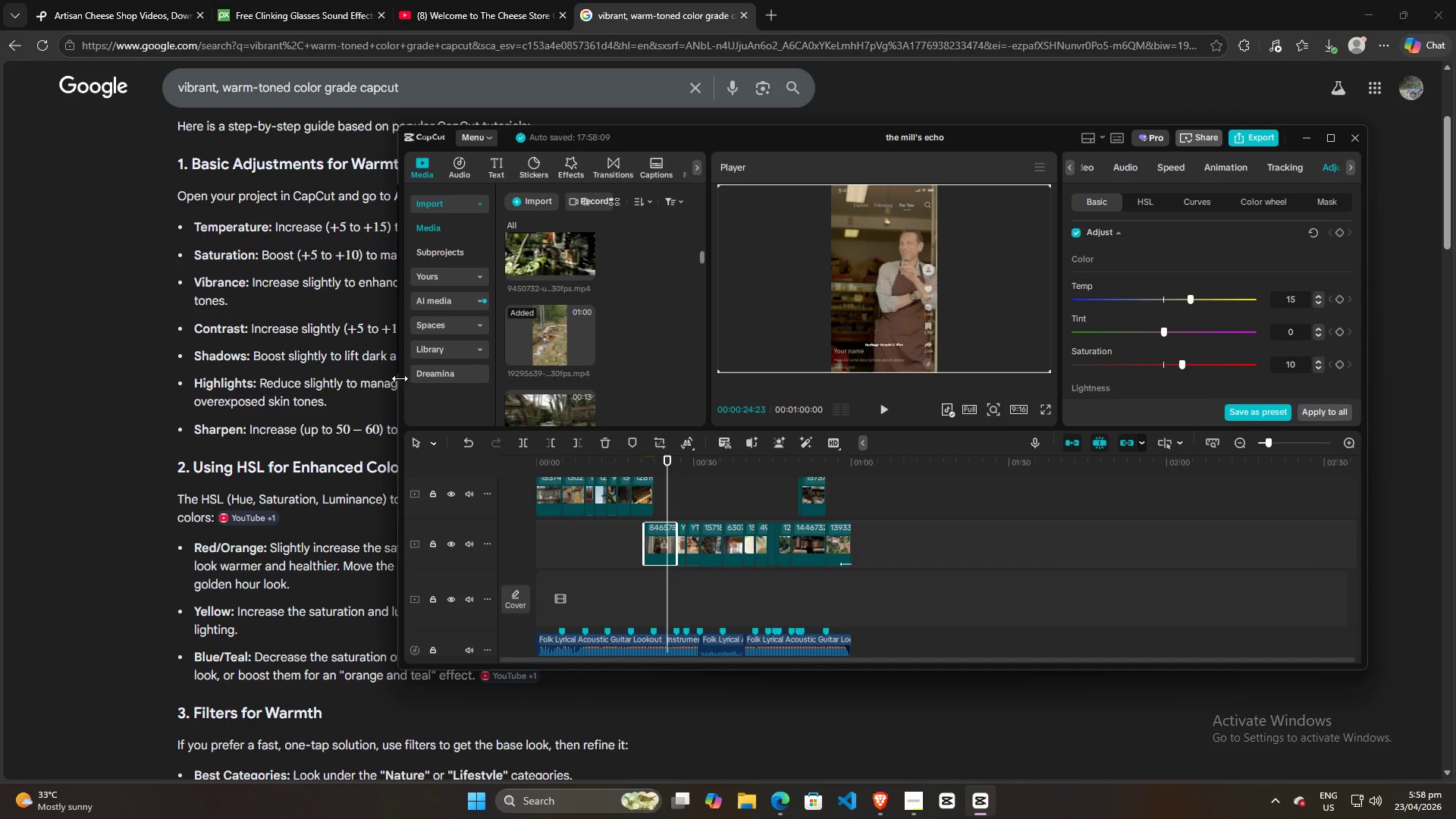 
left_click([288, 398])
 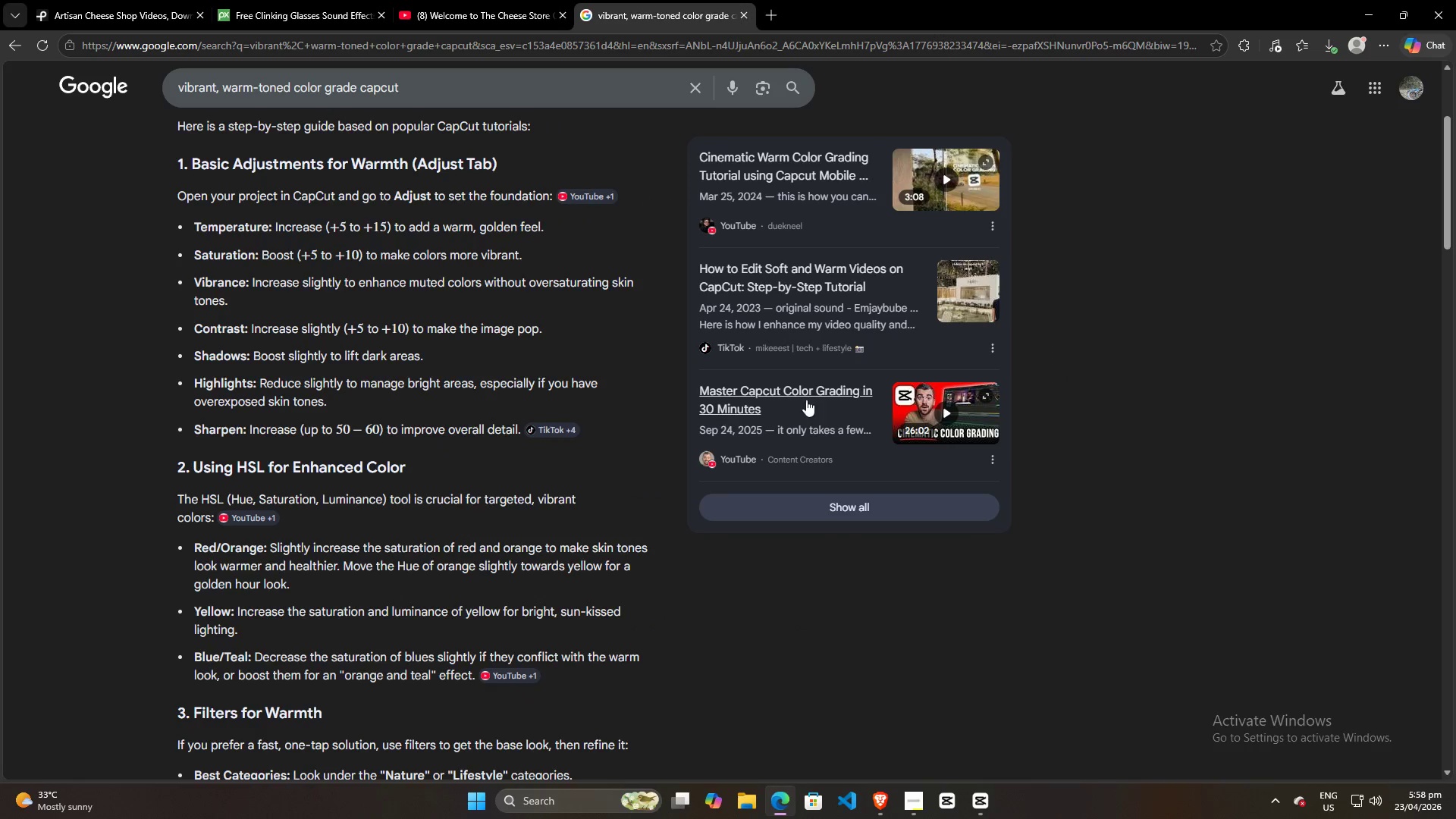 
key(Alt+AltLeft)
 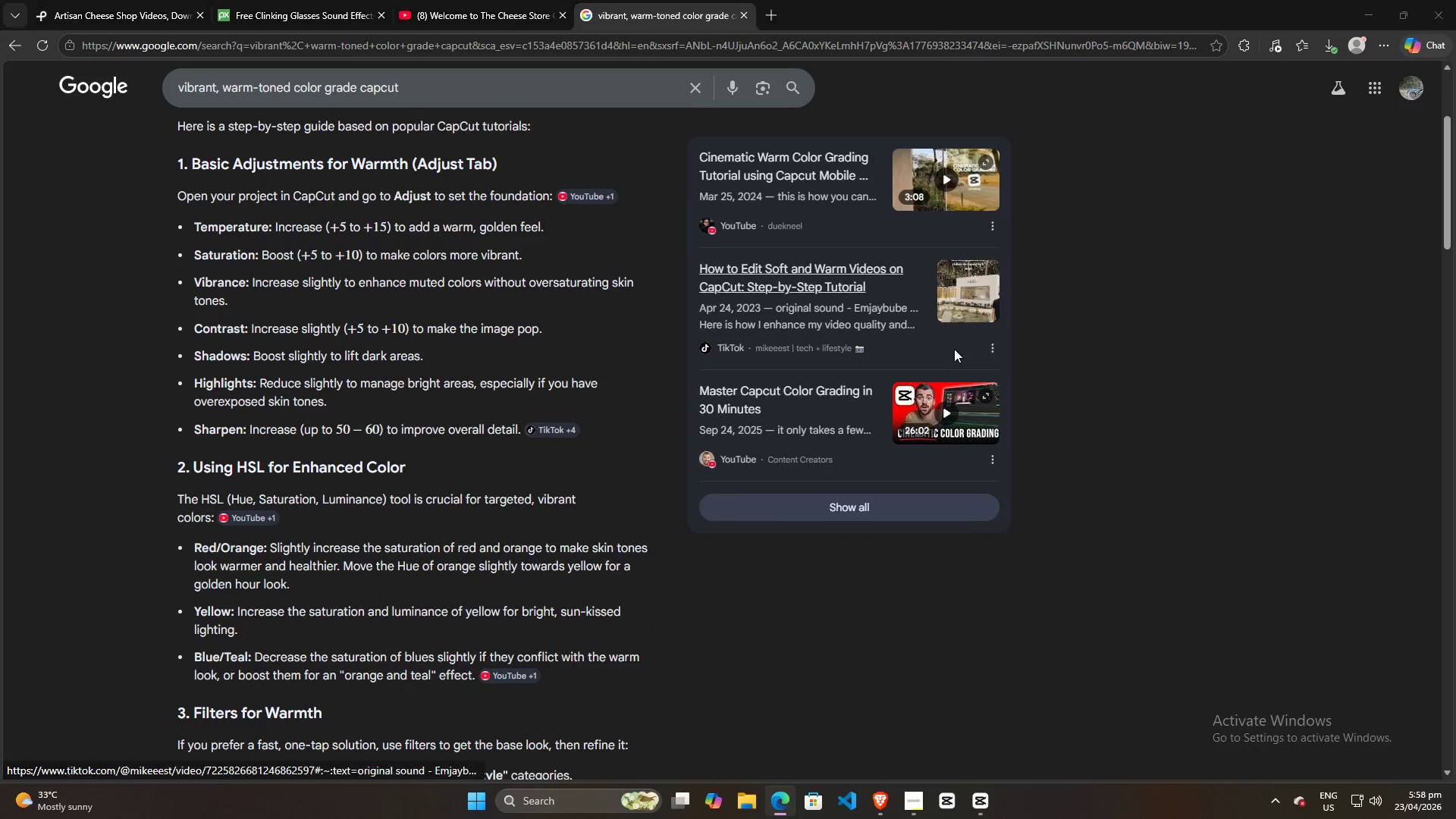 
key(Alt+Tab)
 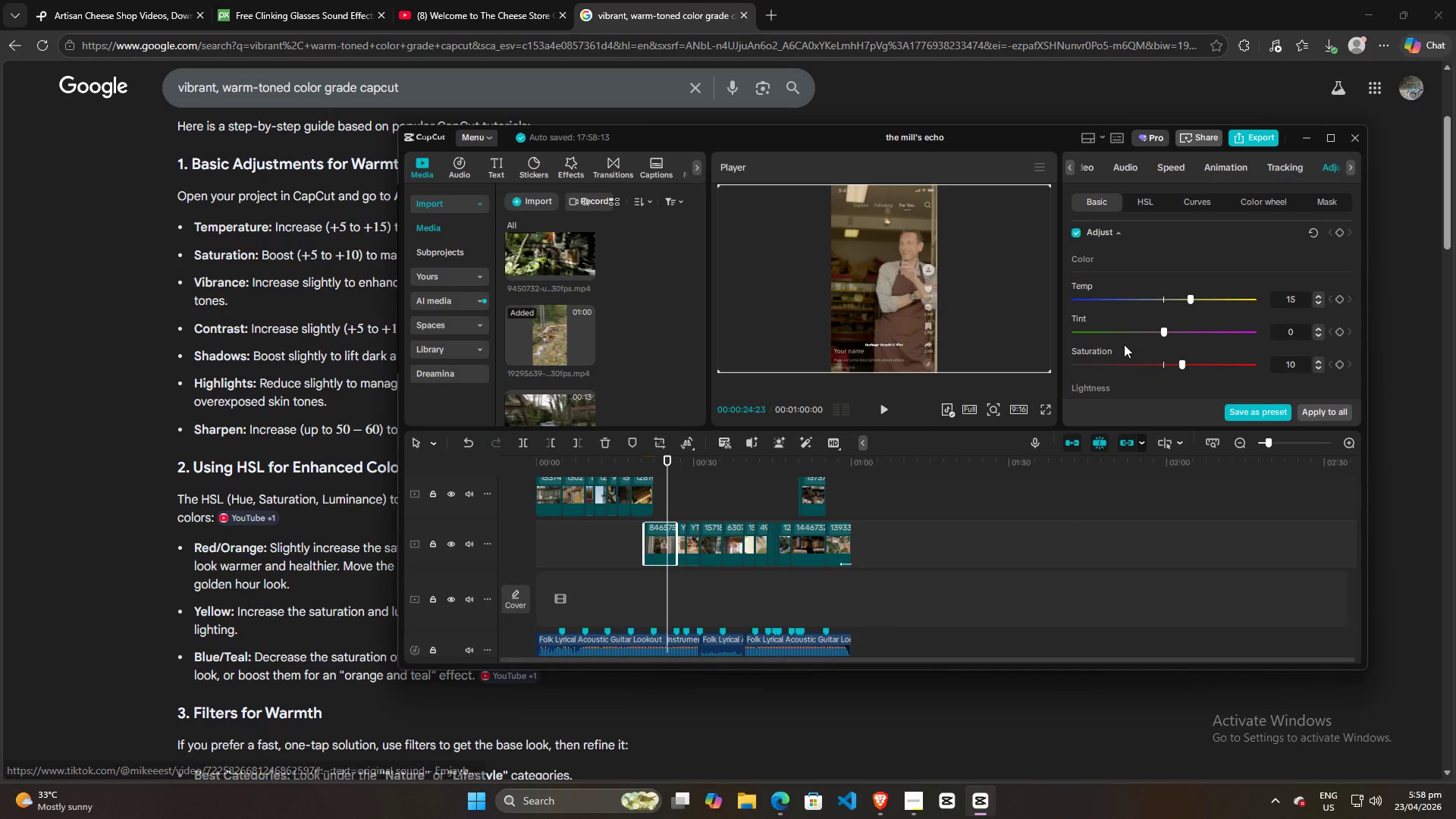 
scroll: coordinate [1124, 345], scroll_direction: down, amount: 4.0
 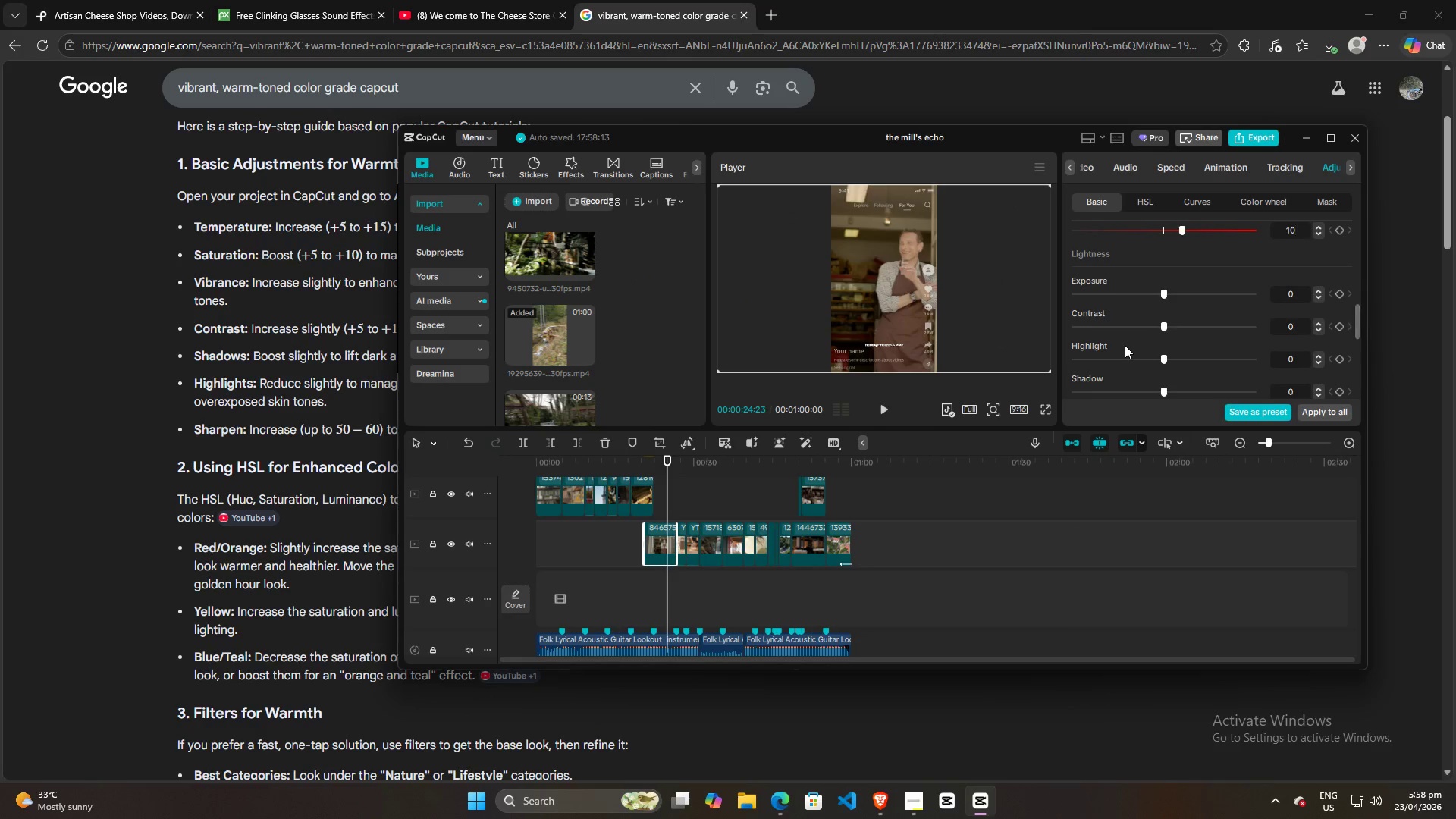 
key(Alt+AltLeft)
 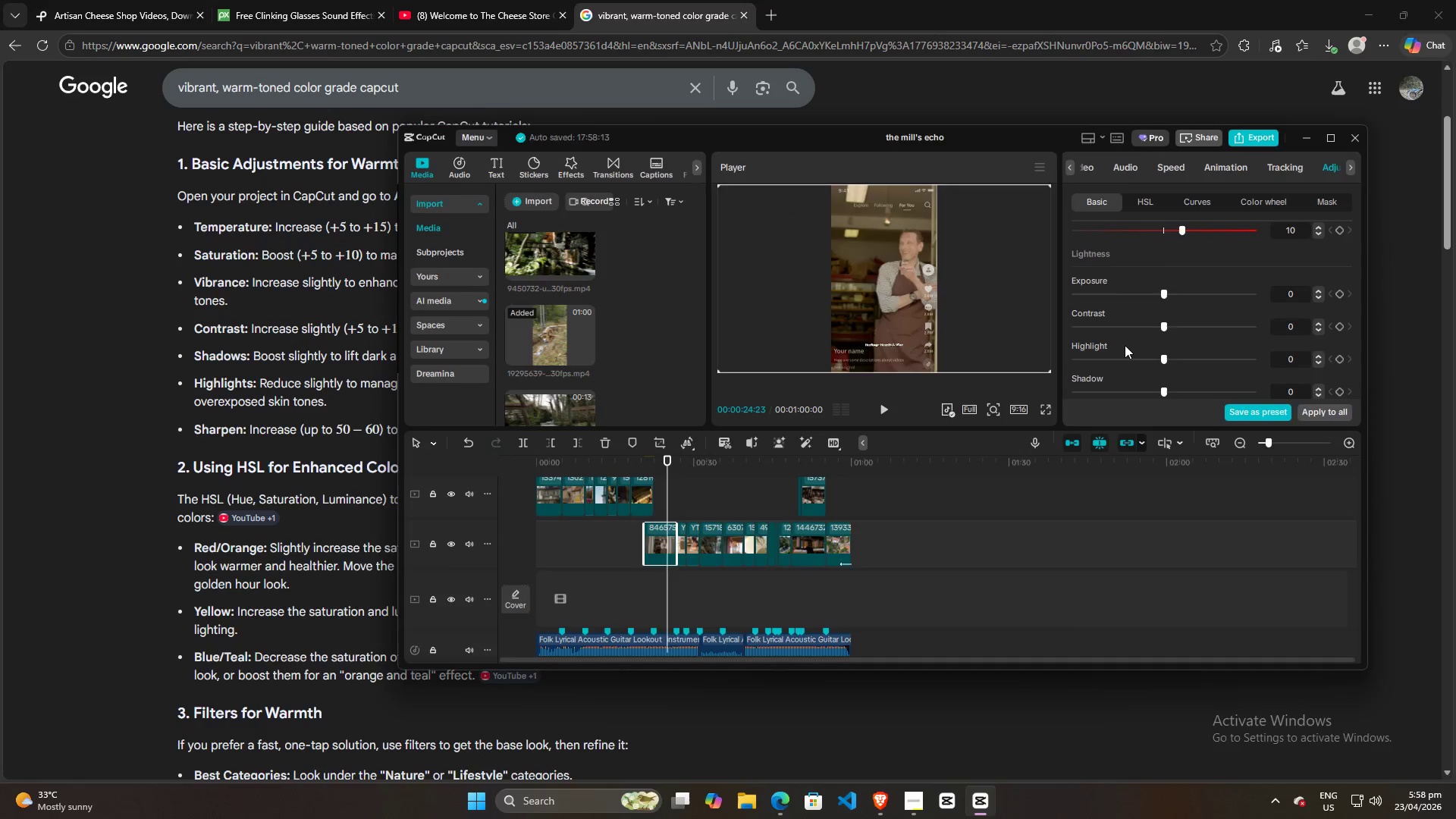 
key(Alt+Tab)
 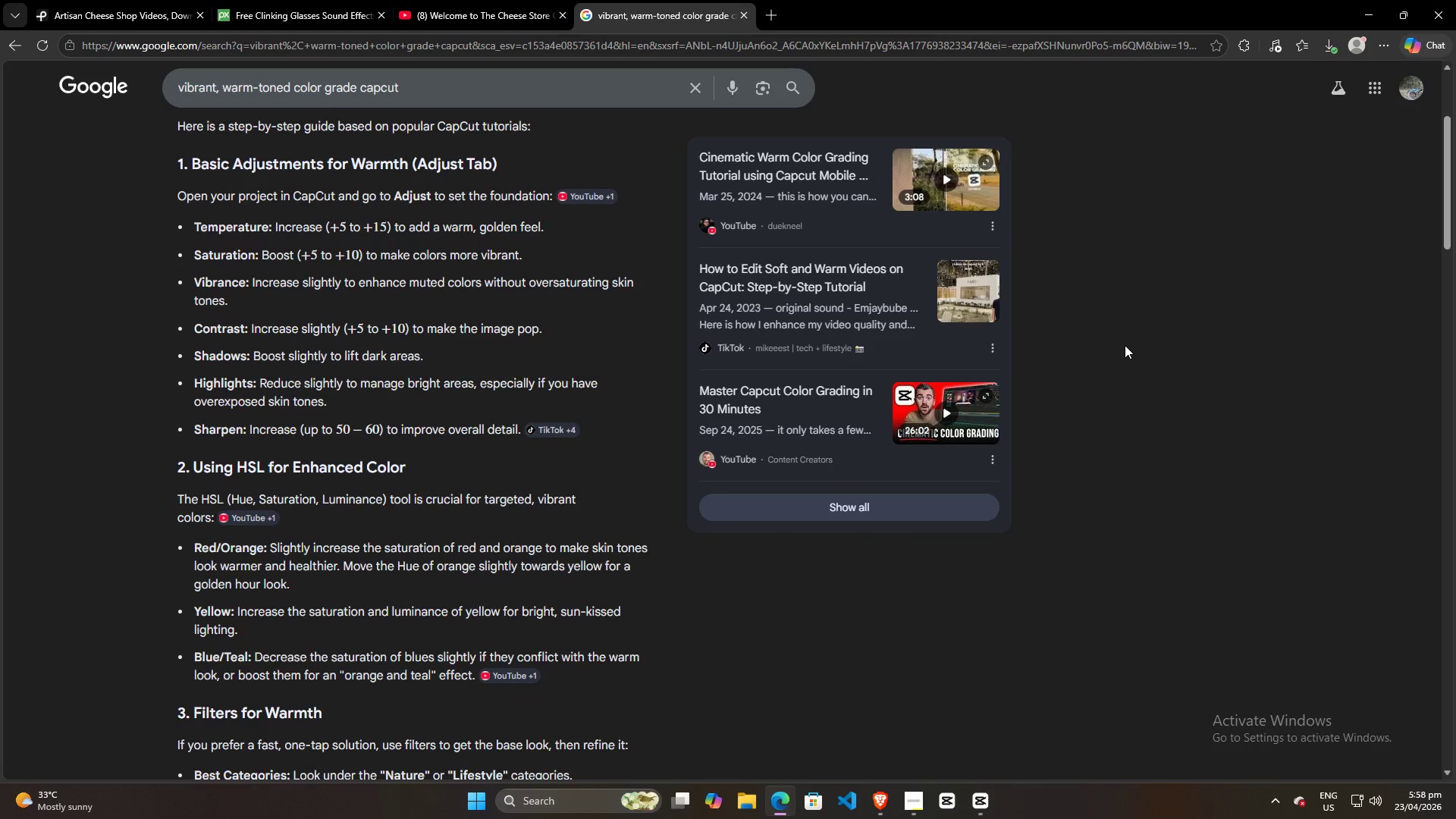 
key(Alt+AltLeft)
 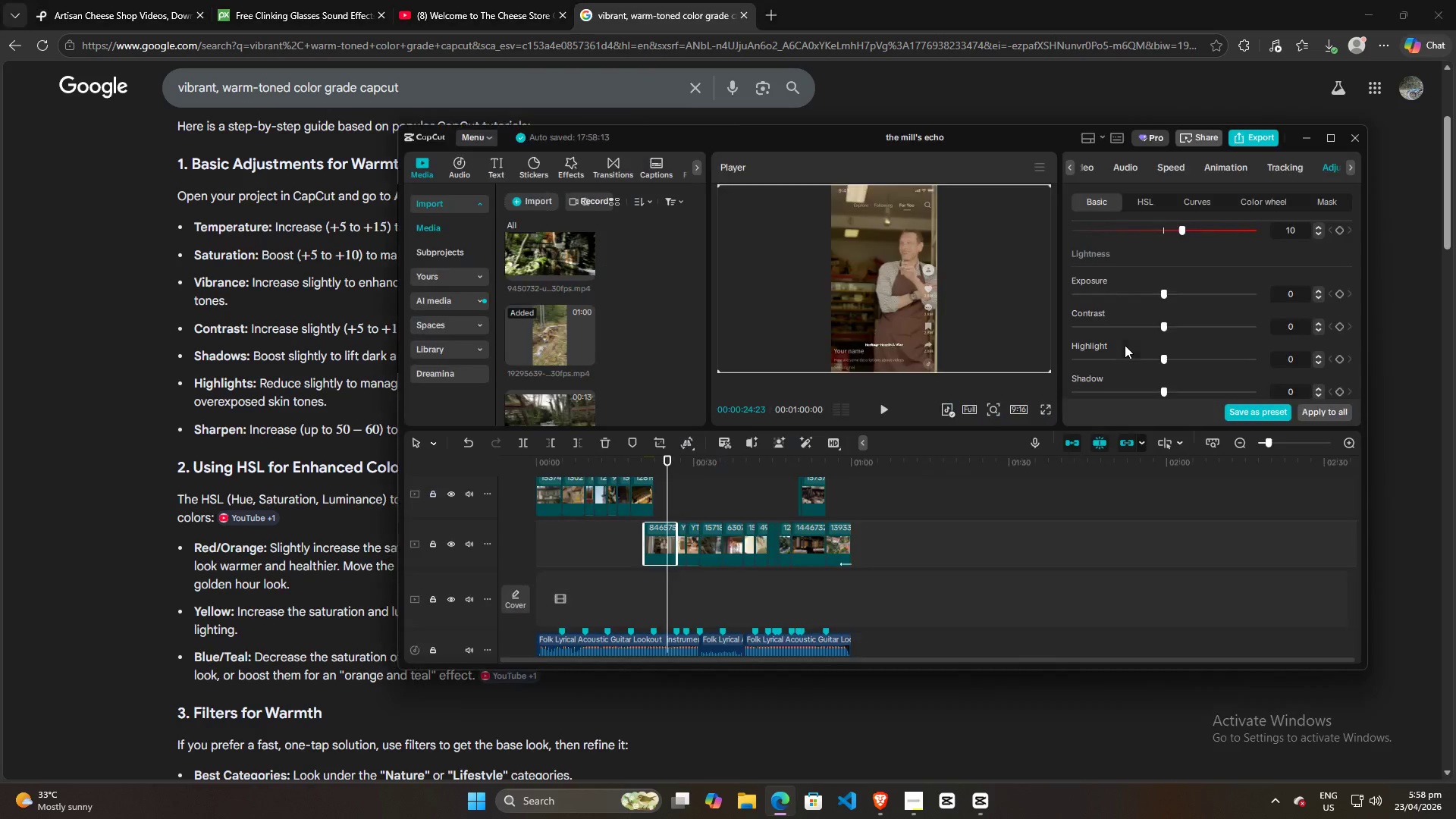 
key(Alt+Tab)
 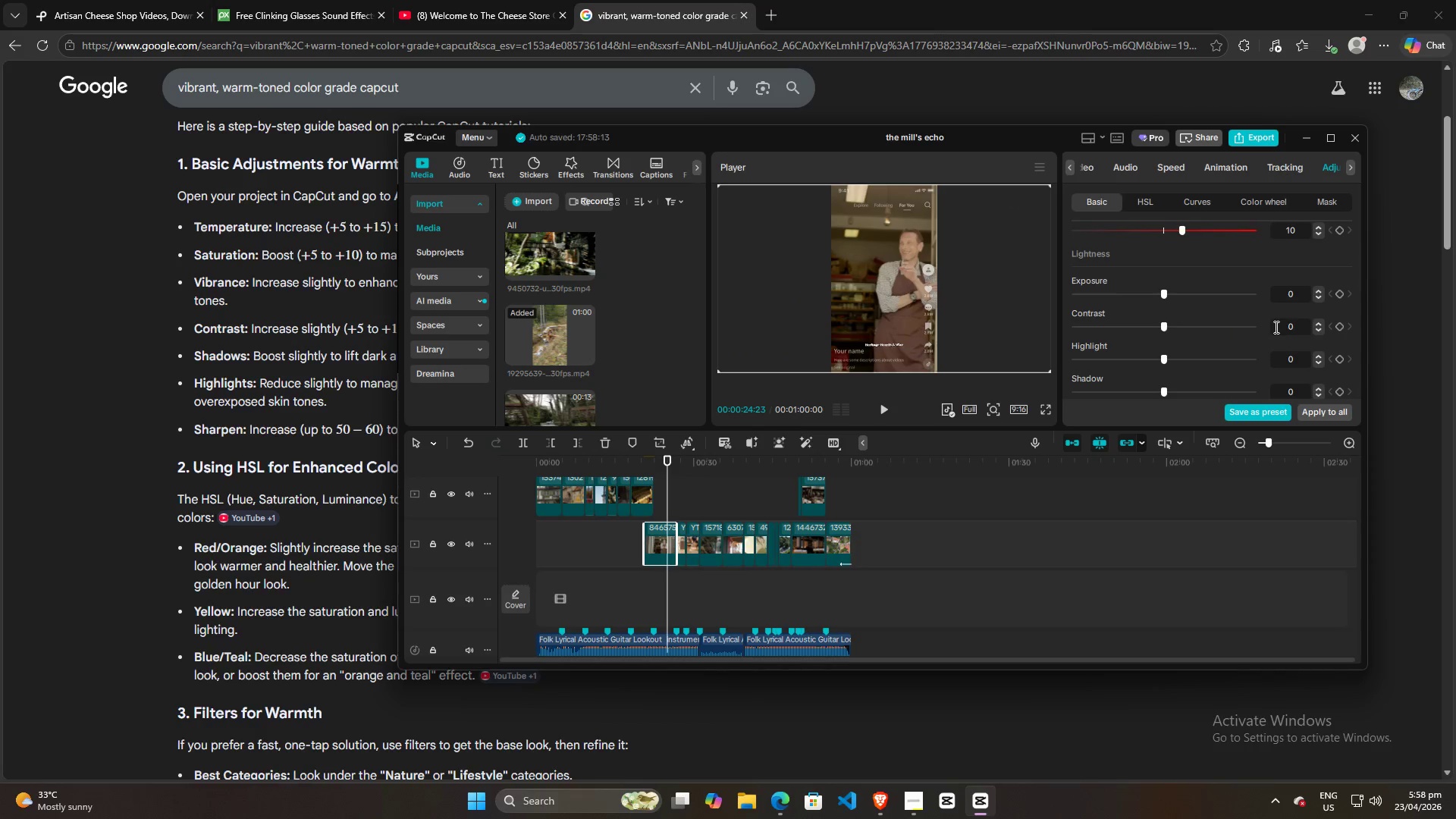 
left_click([1291, 325])
 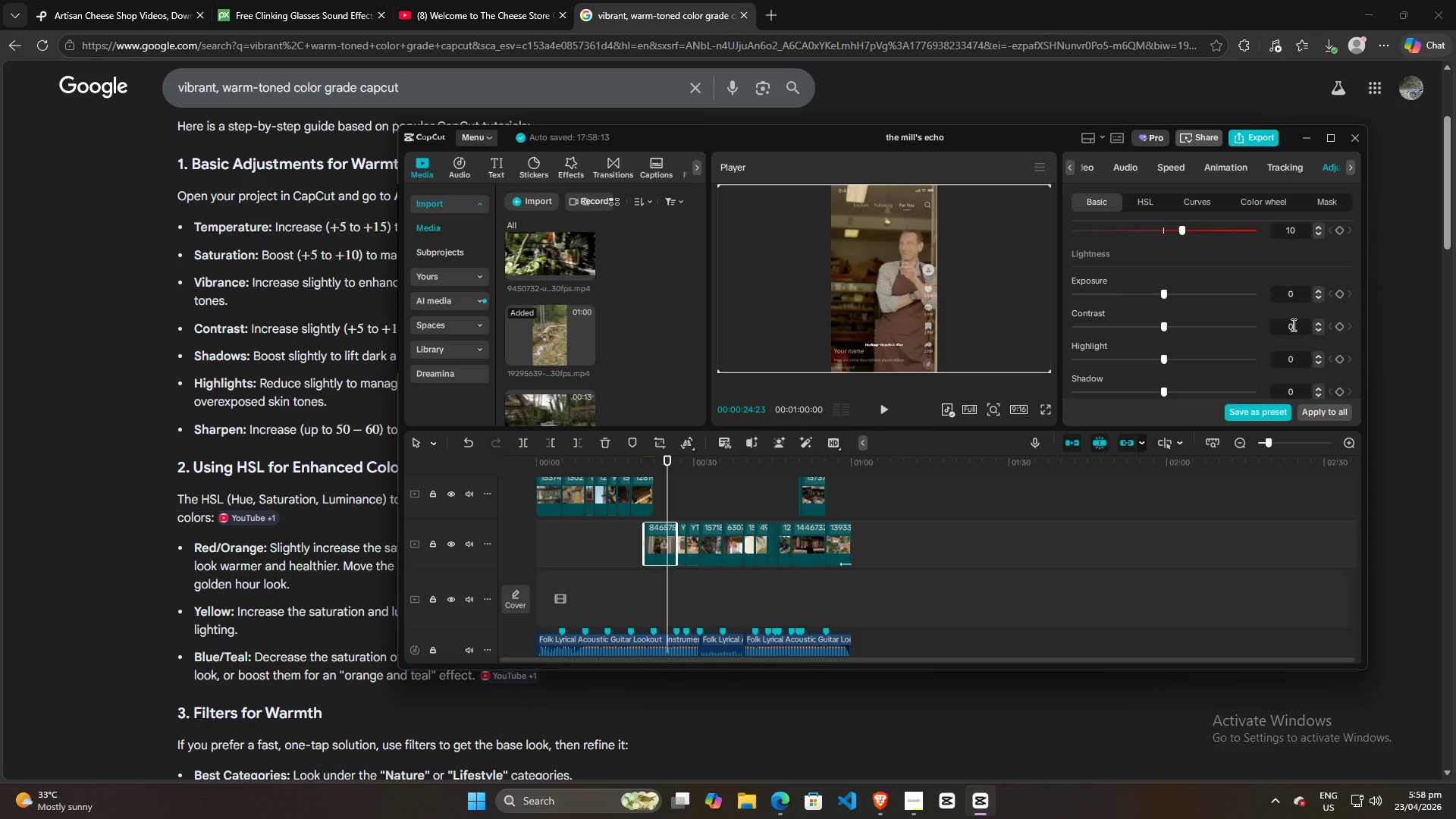 
scroll: coordinate [1301, 327], scroll_direction: up, amount: 10.0
 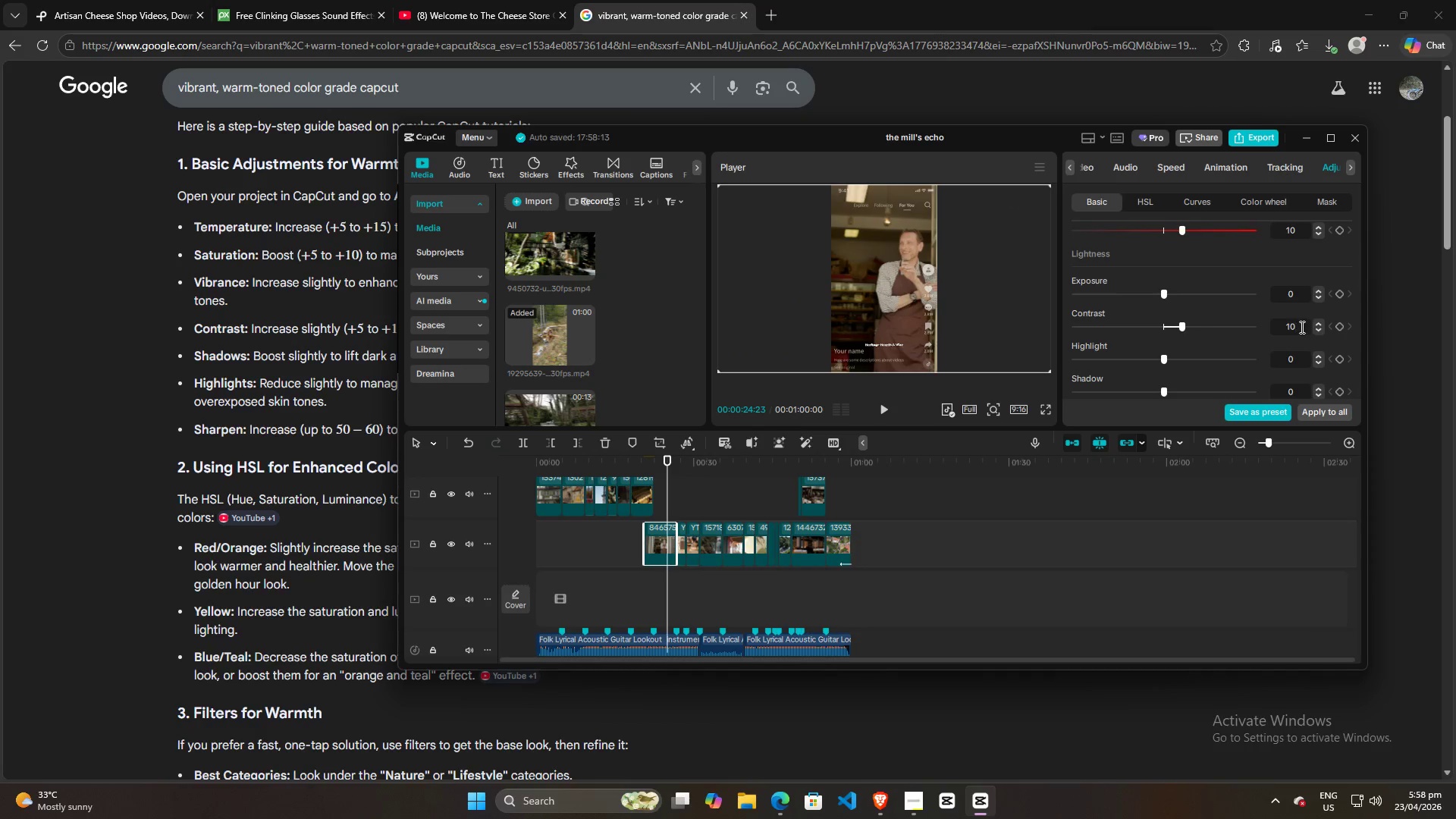 
key(Alt+AltLeft)
 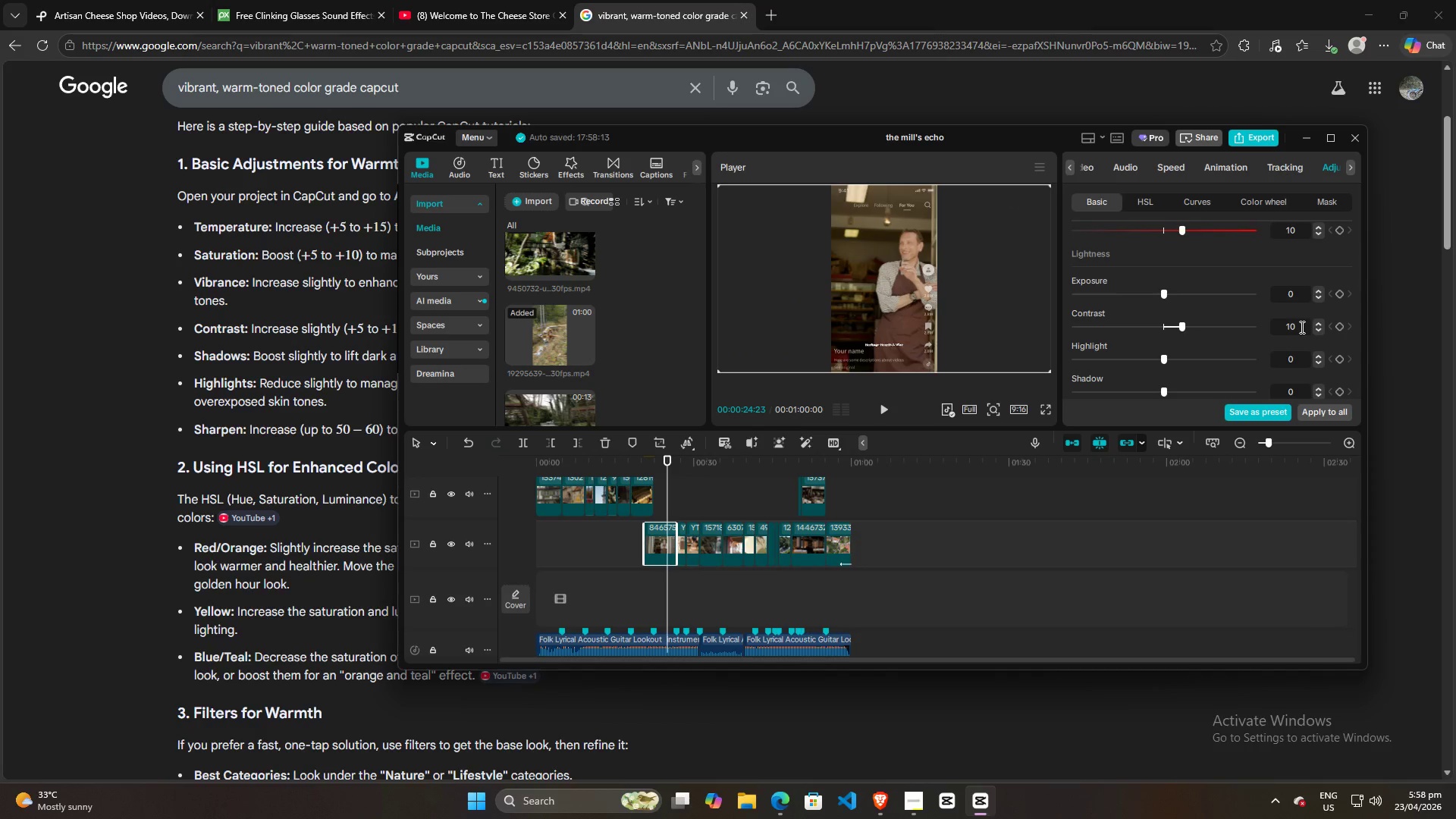 
key(Alt+Tab)
 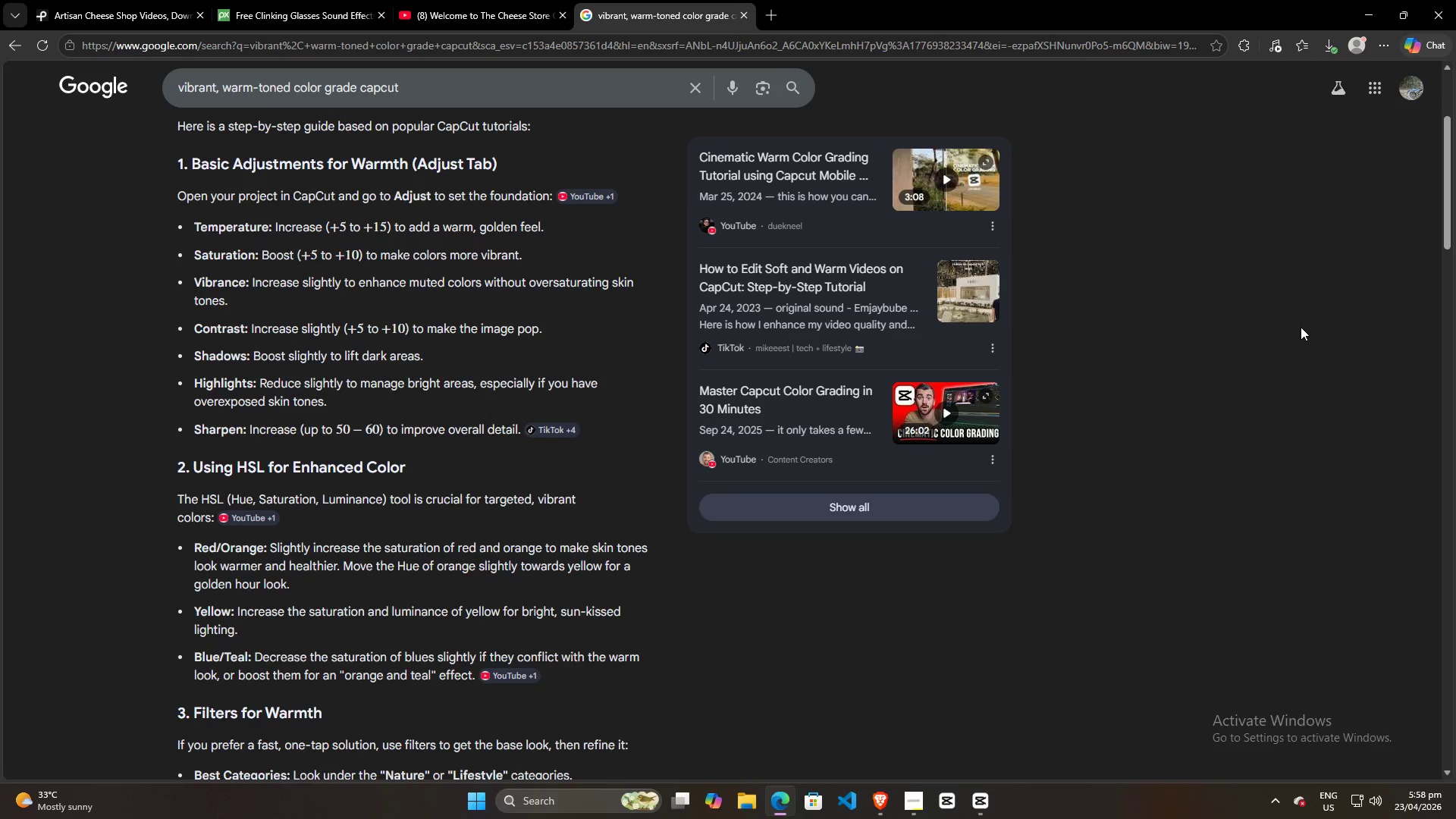 
key(Alt+AltLeft)
 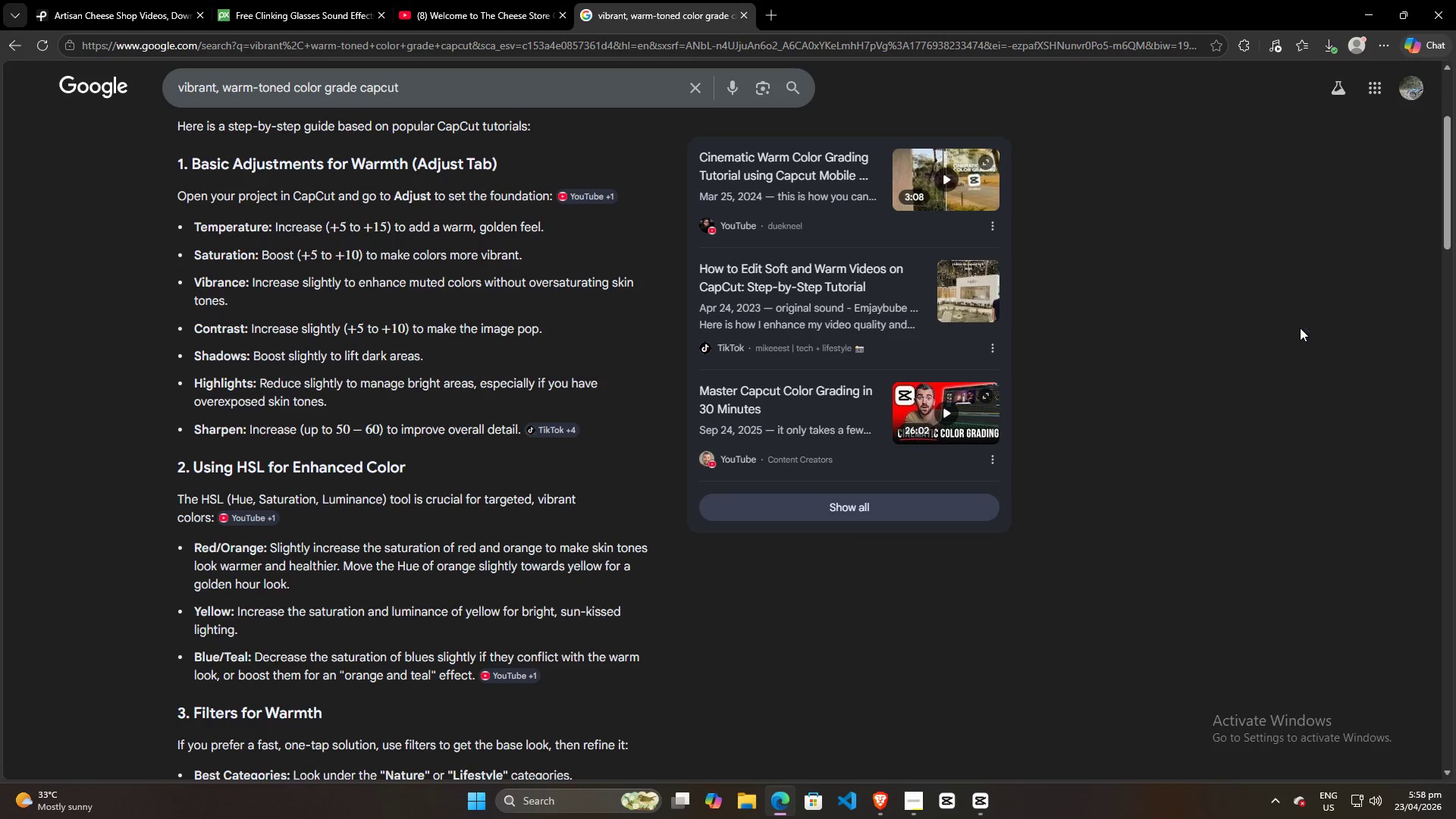 
key(Alt+Tab)
 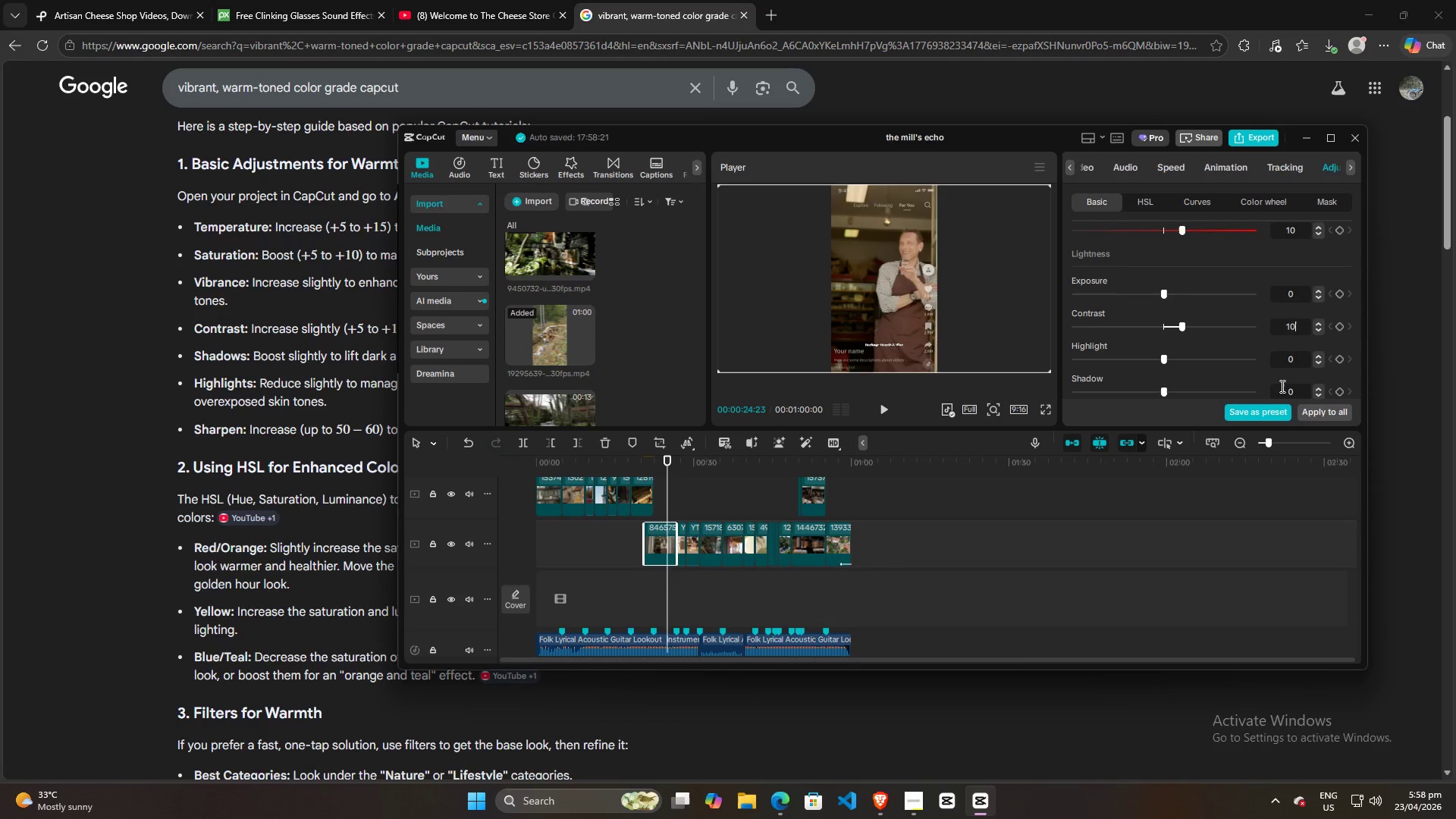 
key(Alt+AltLeft)
 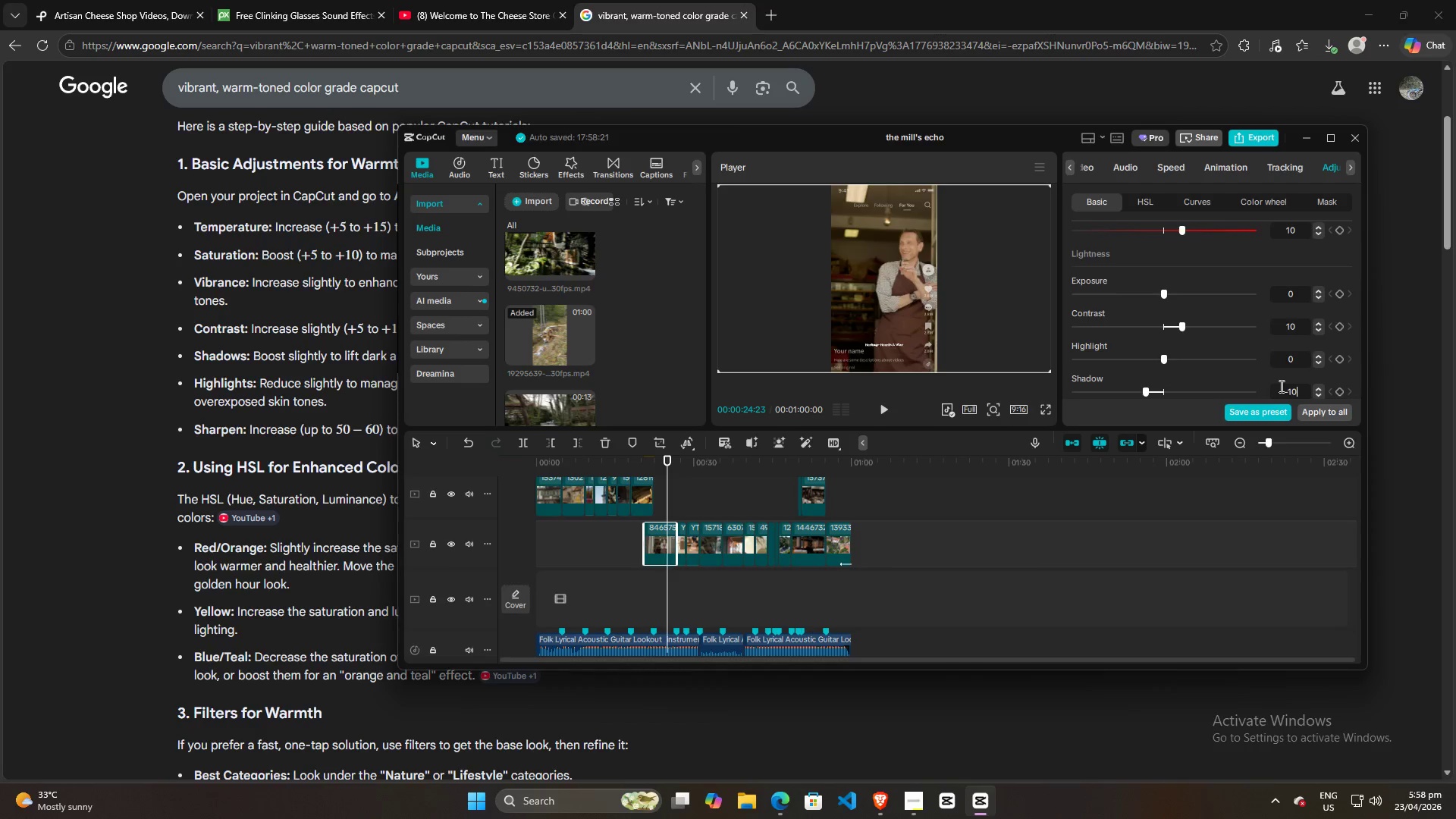 
key(Alt+Tab)
 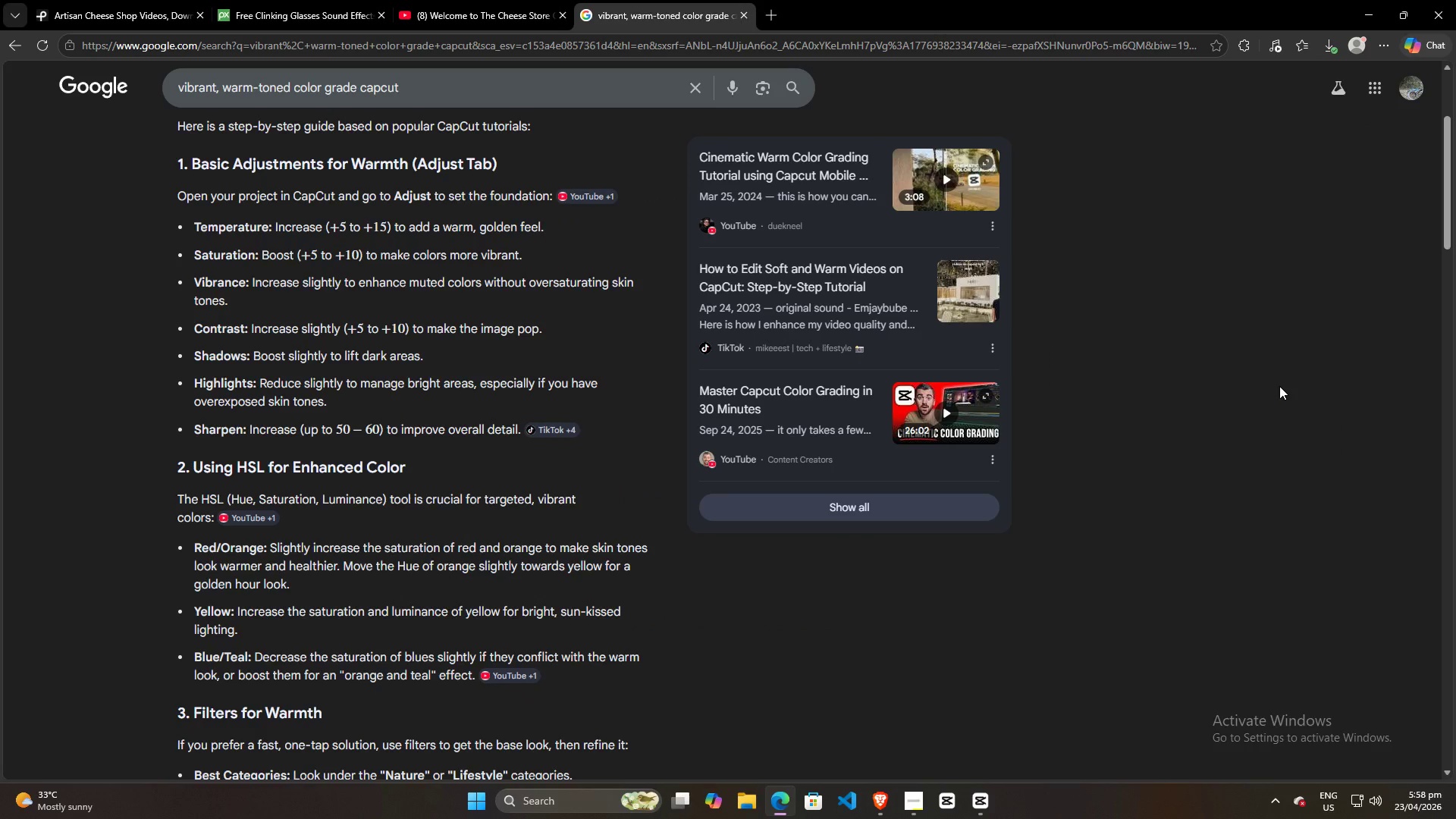 
scroll: coordinate [1280, 386], scroll_direction: down, amount: 10.0
 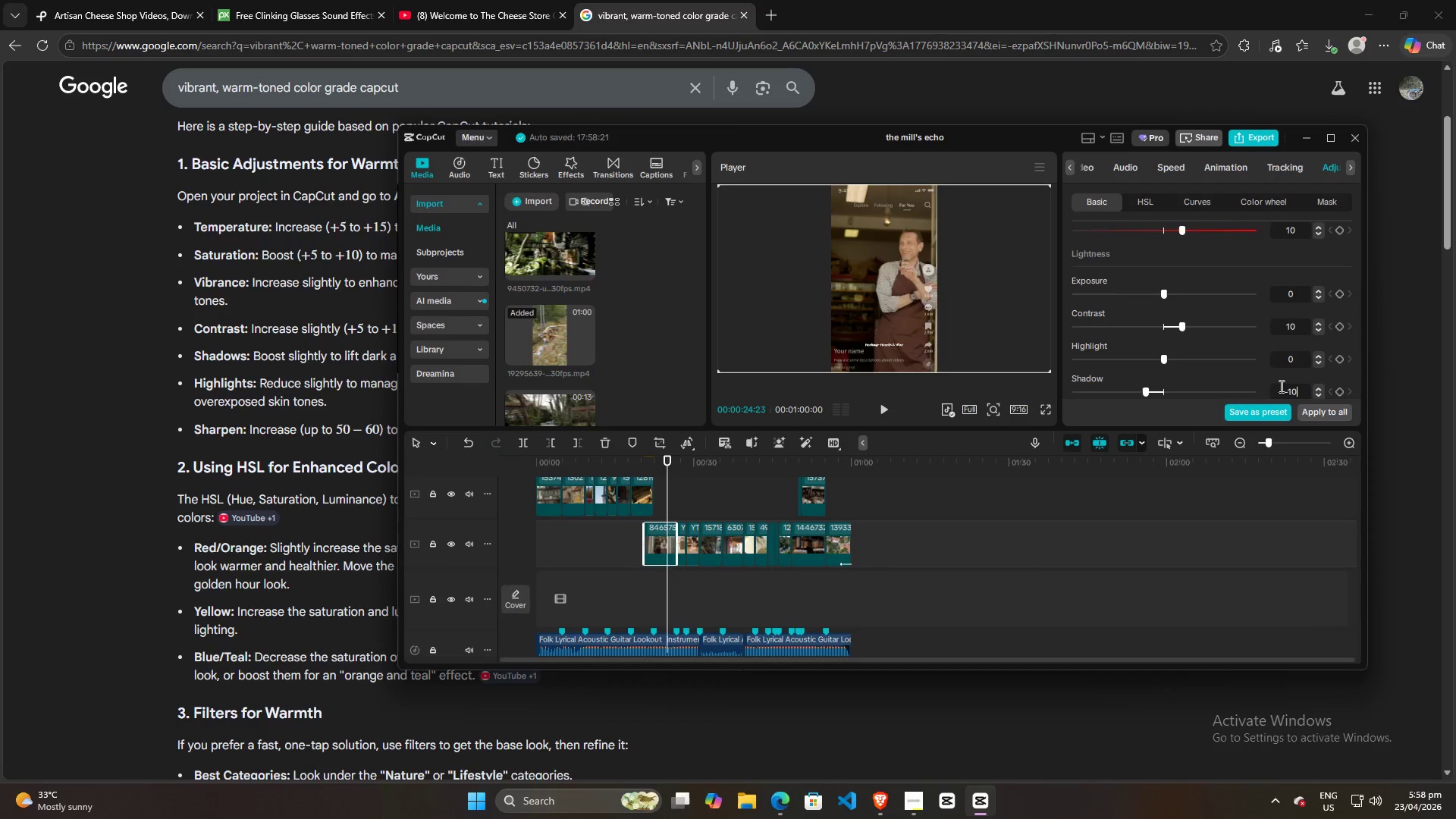 
key(Alt+AltLeft)
 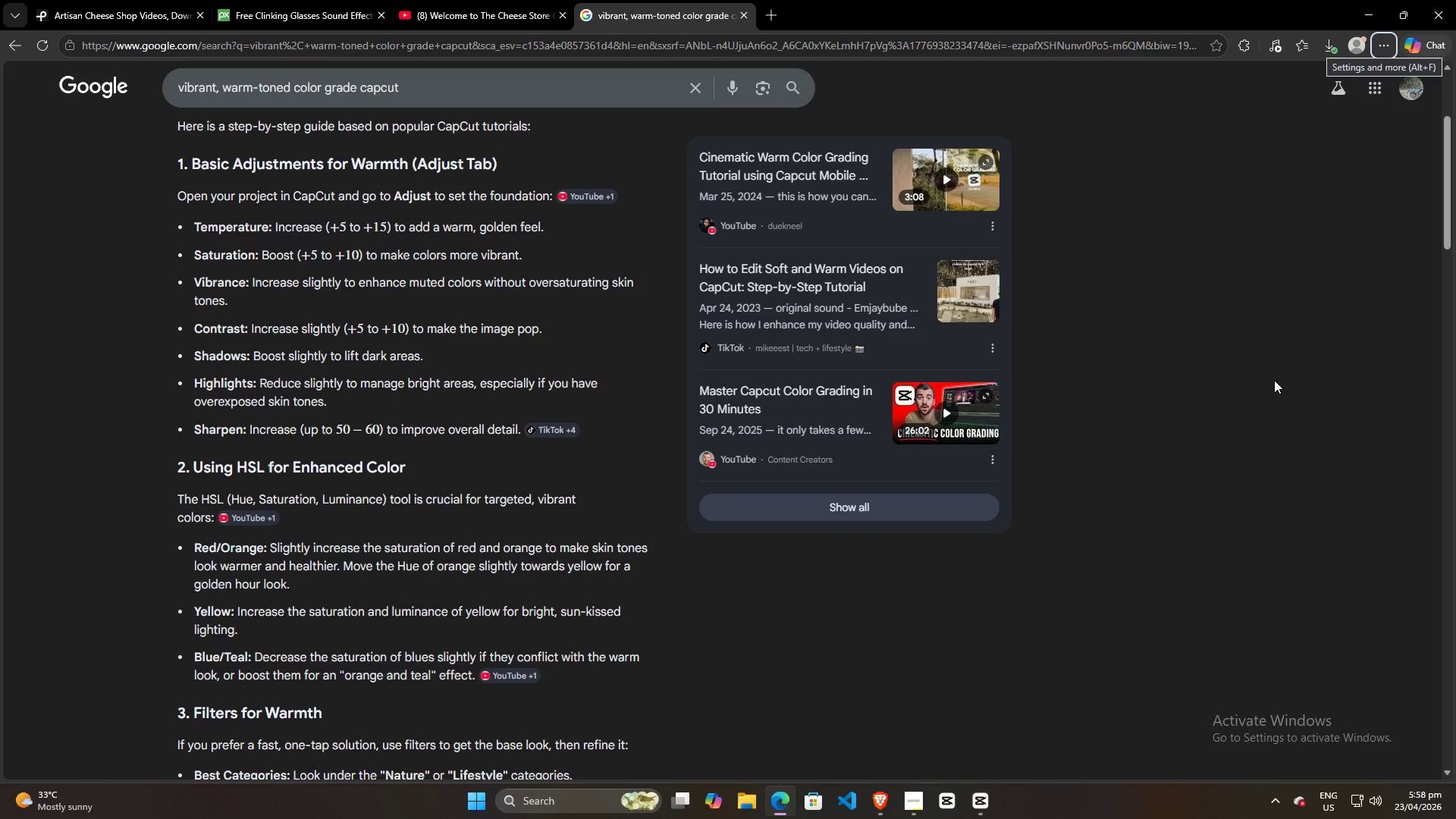 
key(Alt+AltLeft)
 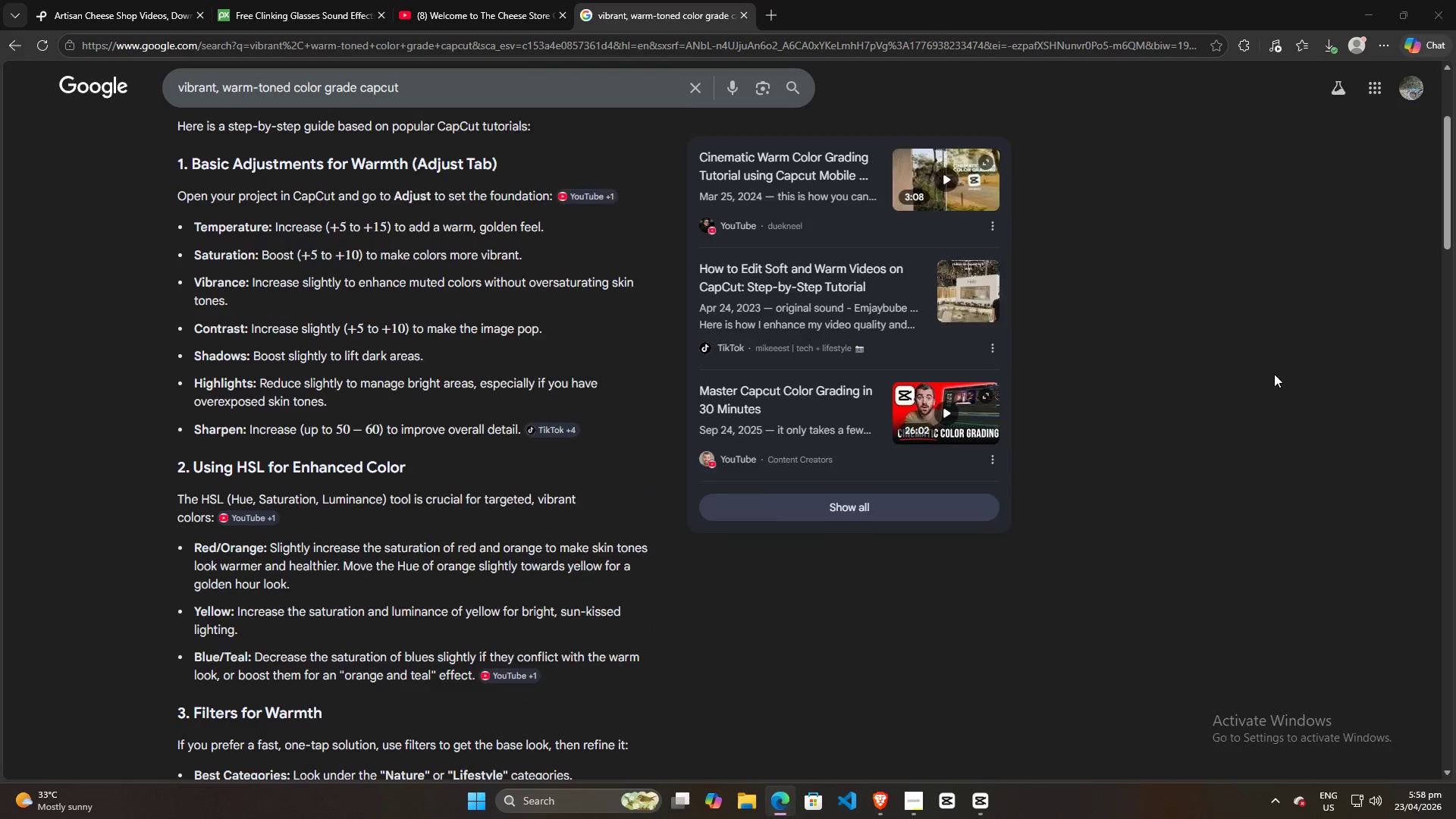 
key(Alt+Tab)
 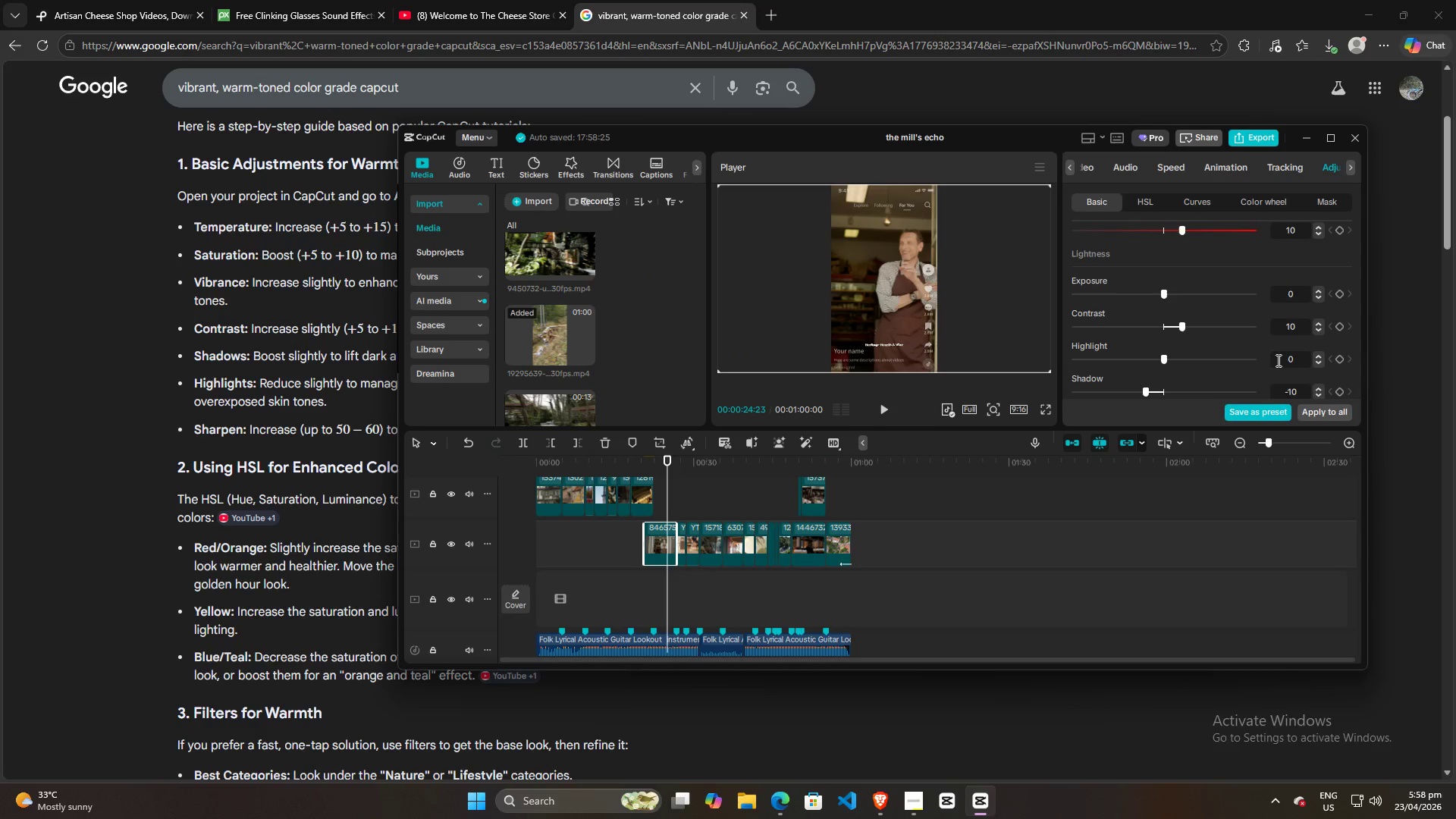 
left_click([1277, 360])
 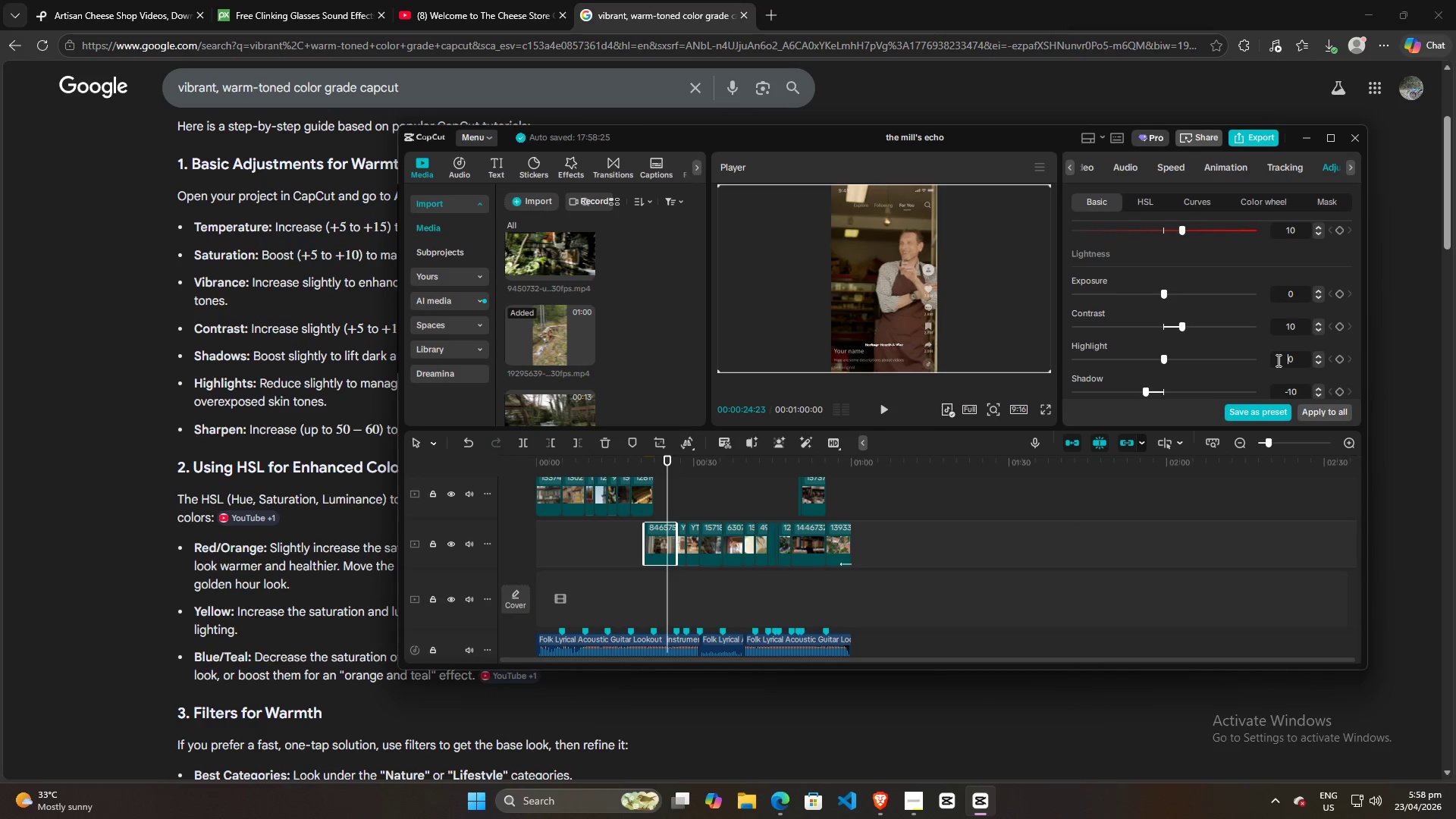 
scroll: coordinate [1277, 360], scroll_direction: down, amount: 5.0
 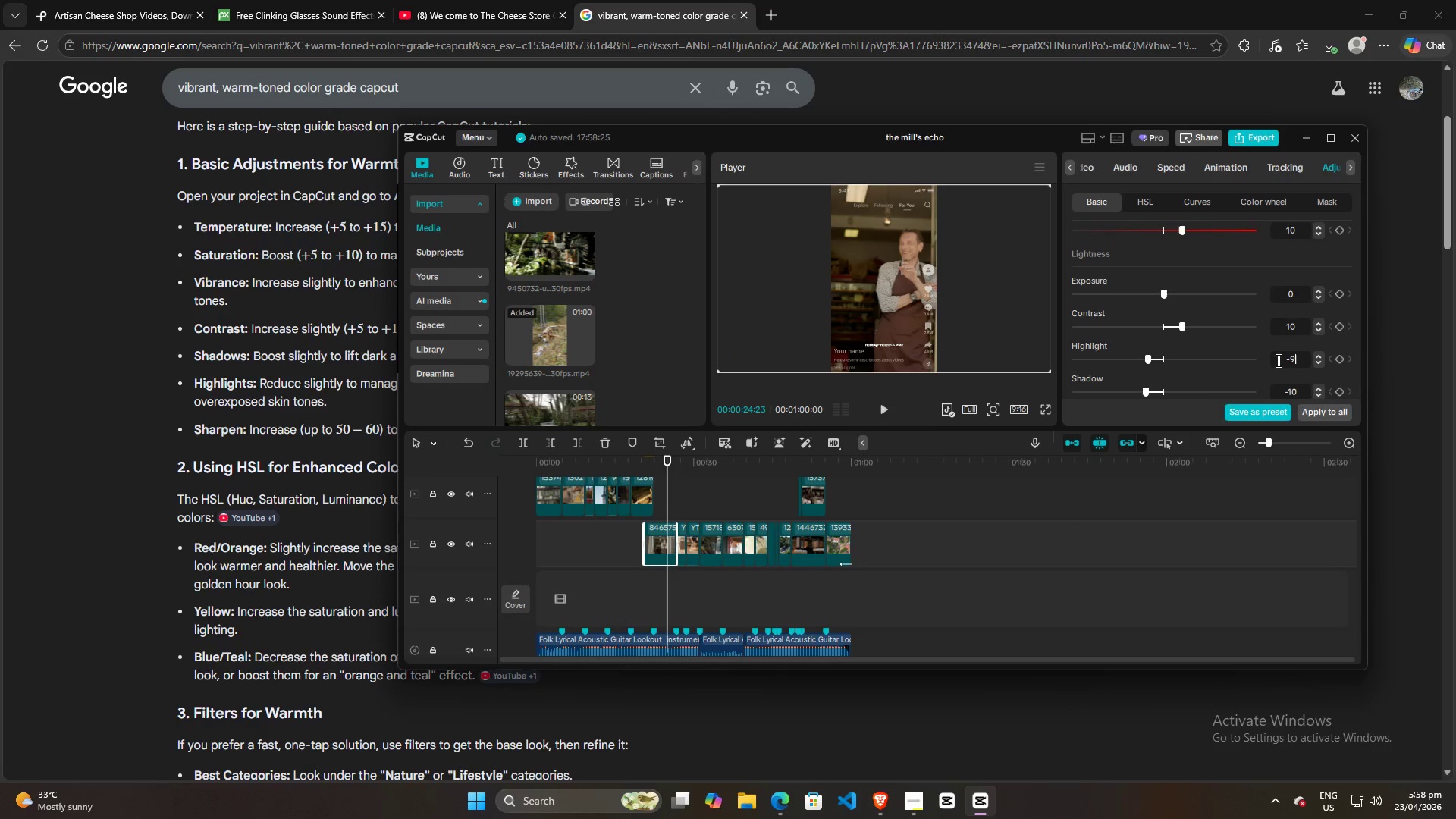 
key(Alt+AltLeft)
 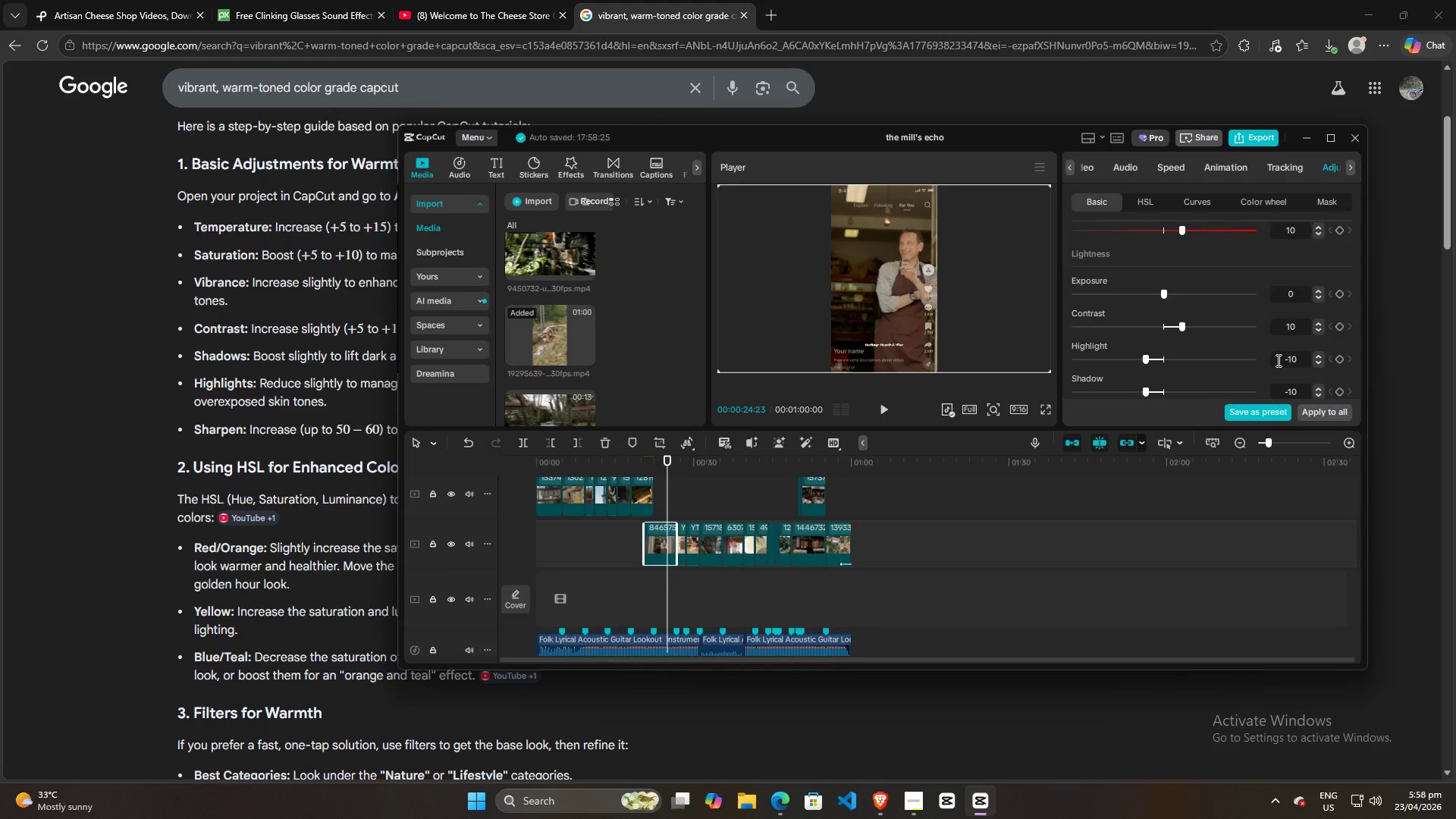 
key(Alt+Tab)
 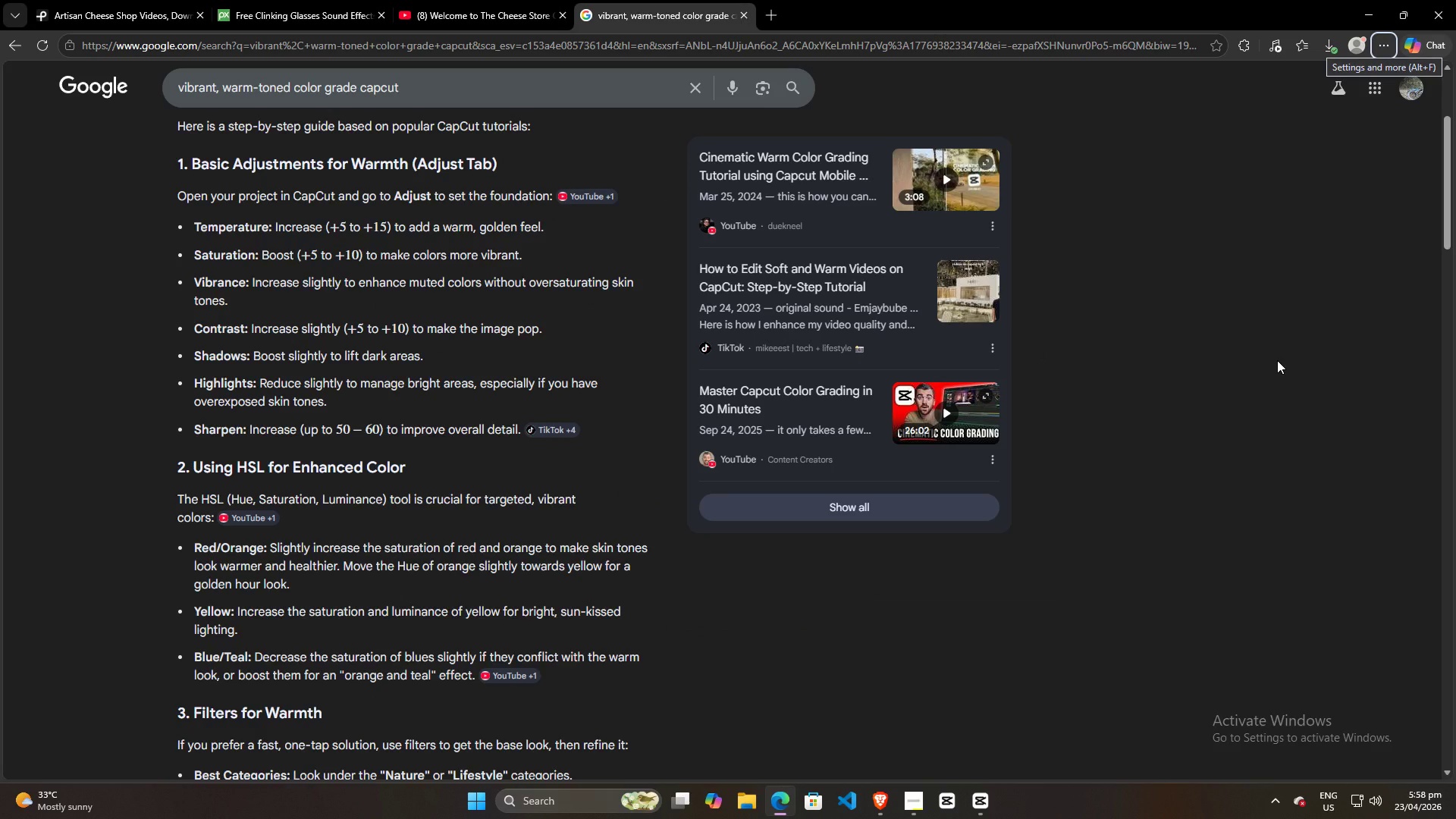 
key(Alt+AltLeft)
 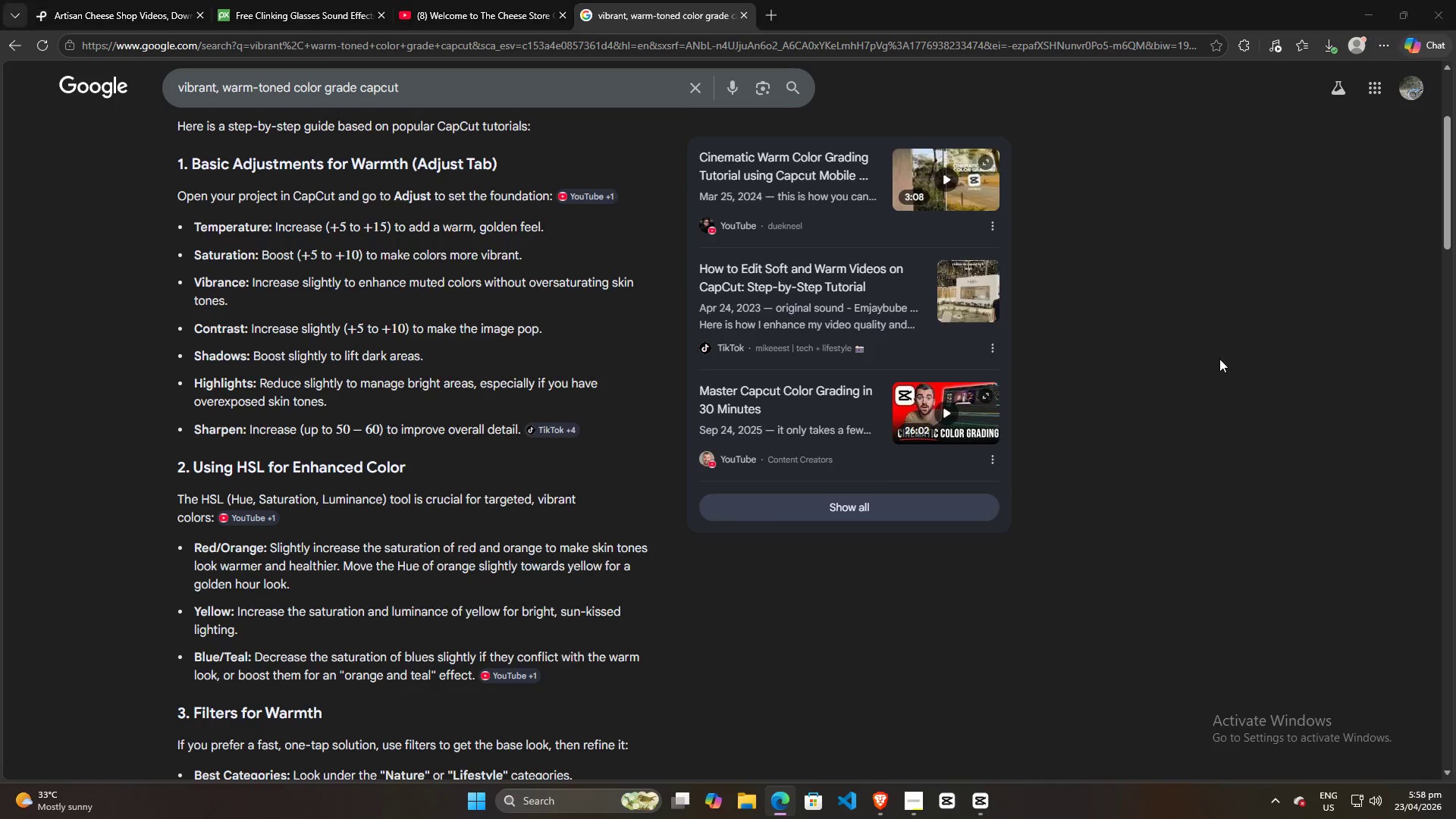 
key(Alt+Tab)
 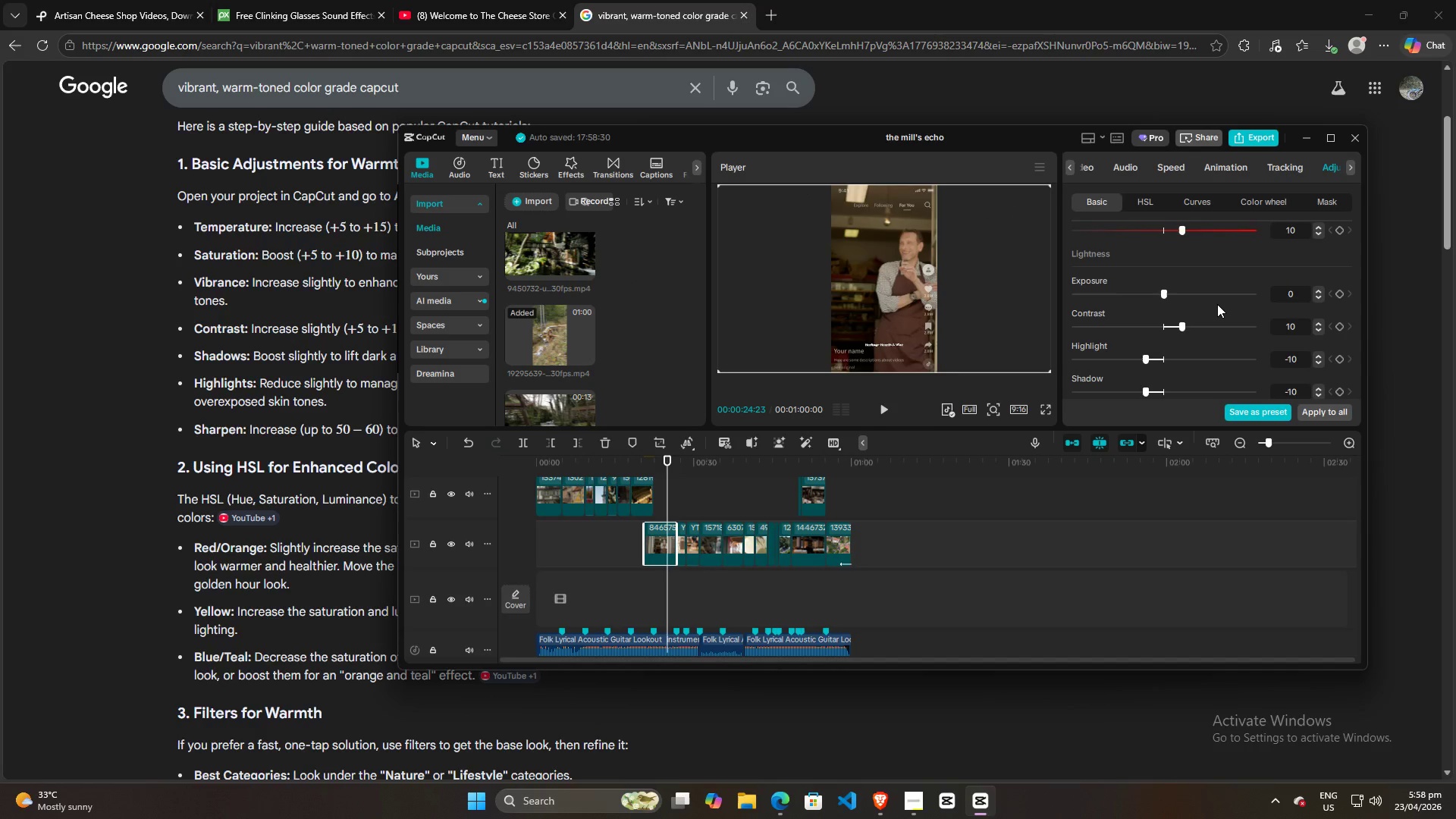 
left_click([1217, 304])
 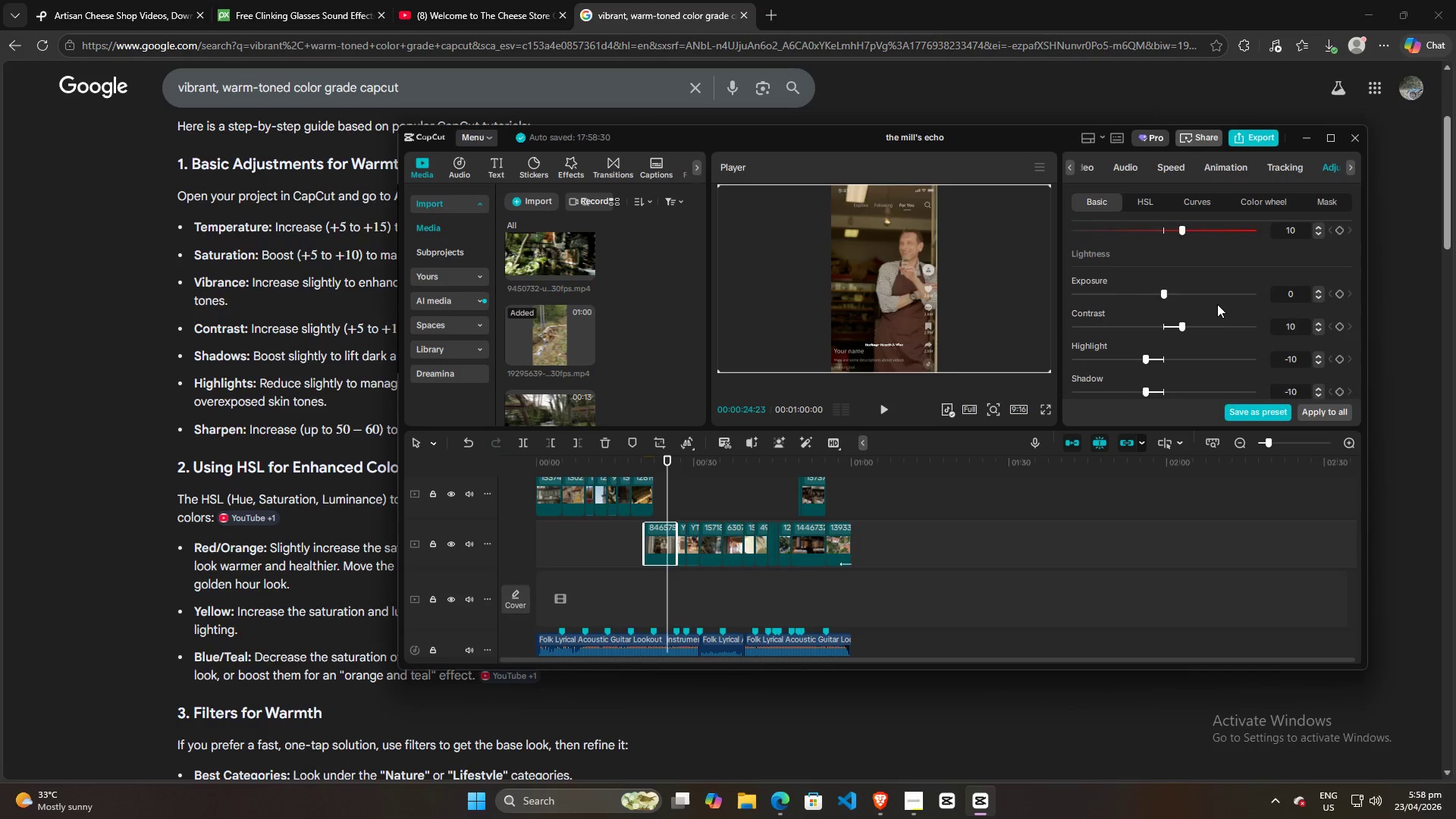 
scroll: coordinate [1217, 307], scroll_direction: down, amount: 10.0
 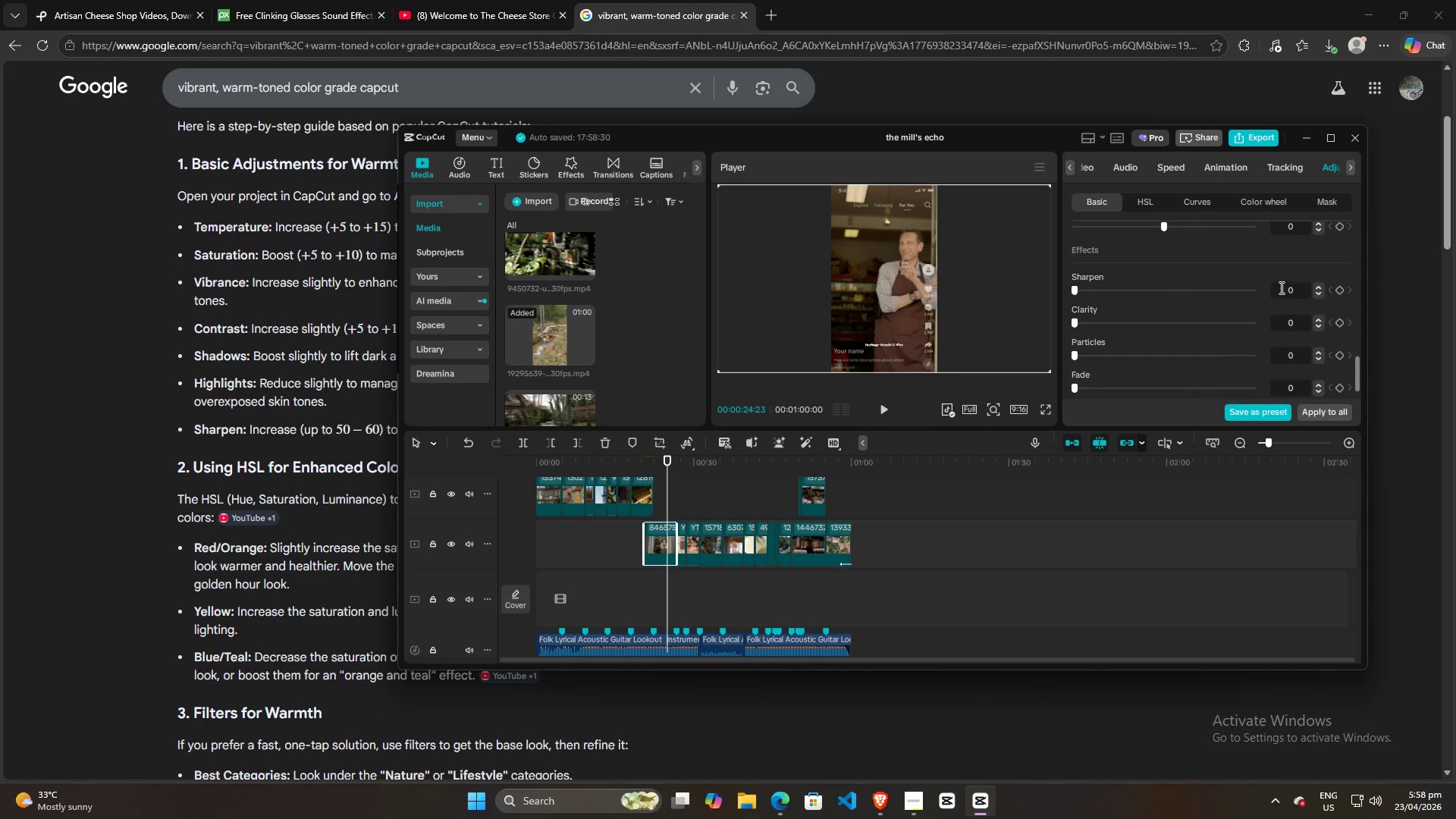 
left_click([1292, 287])
 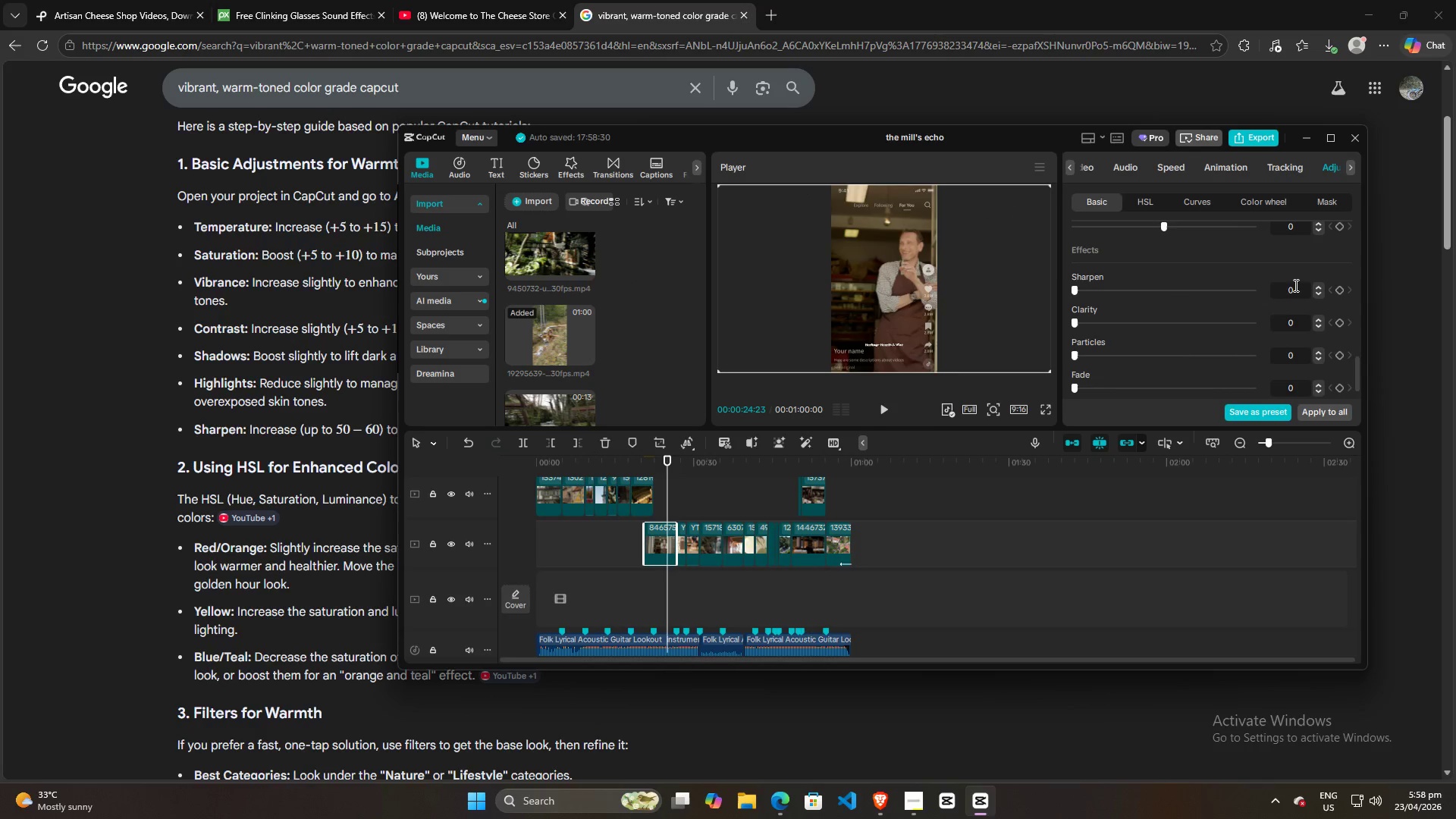 
scroll: coordinate [1294, 286], scroll_direction: up, amount: 42.0
 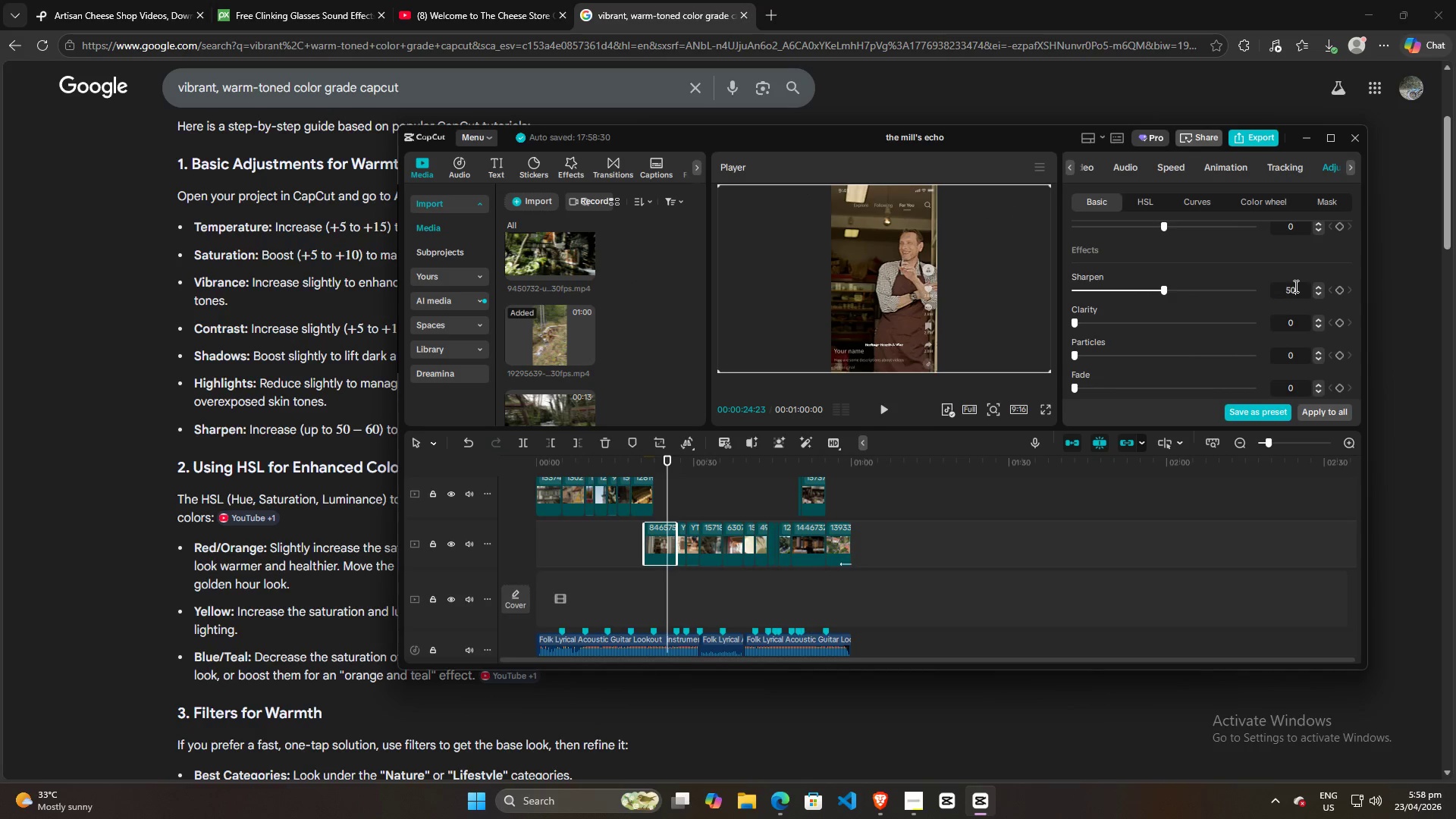 
key(Alt+AltLeft)
 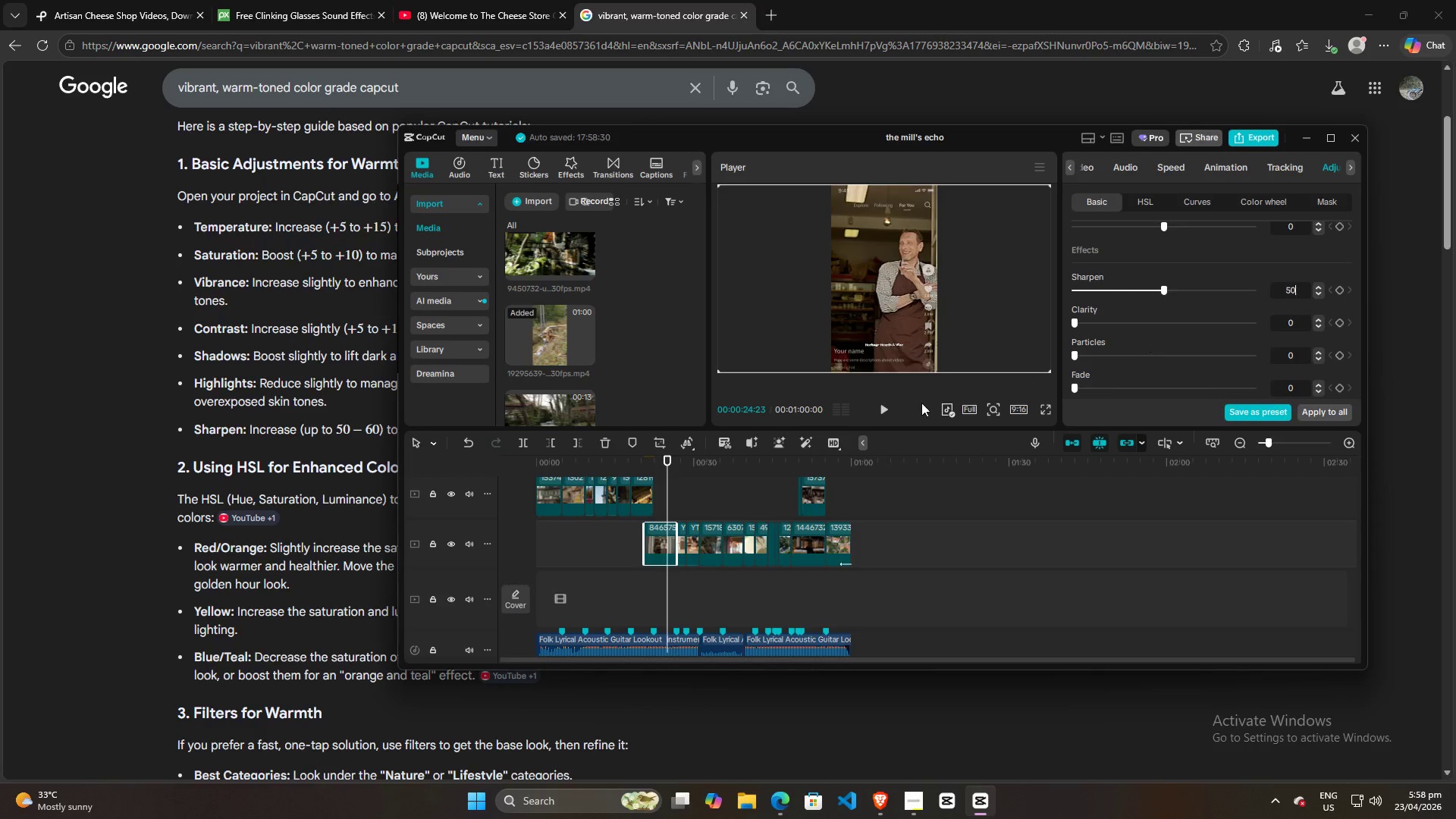 
key(Alt+Tab)
 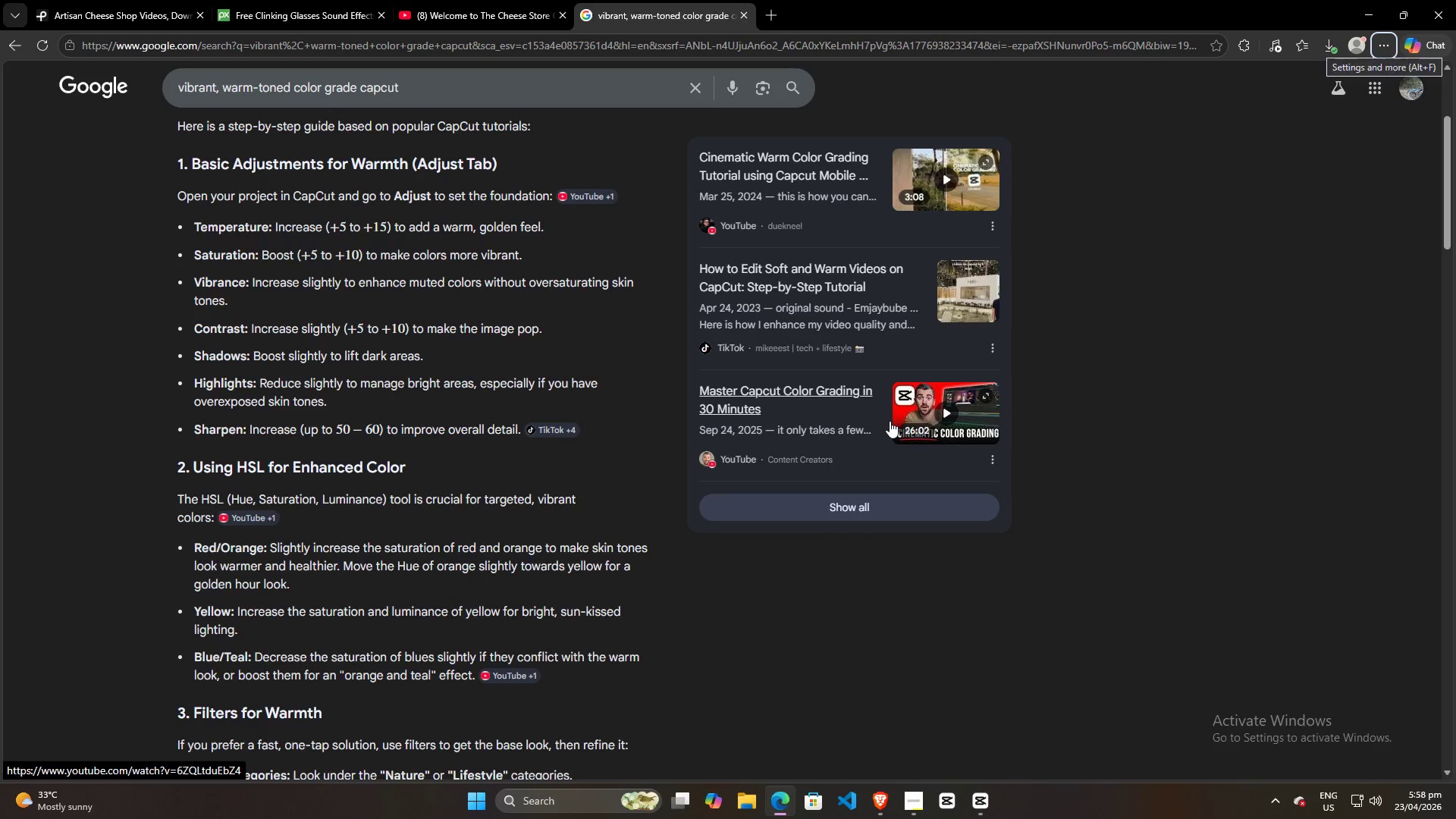 
key(Alt+AltLeft)
 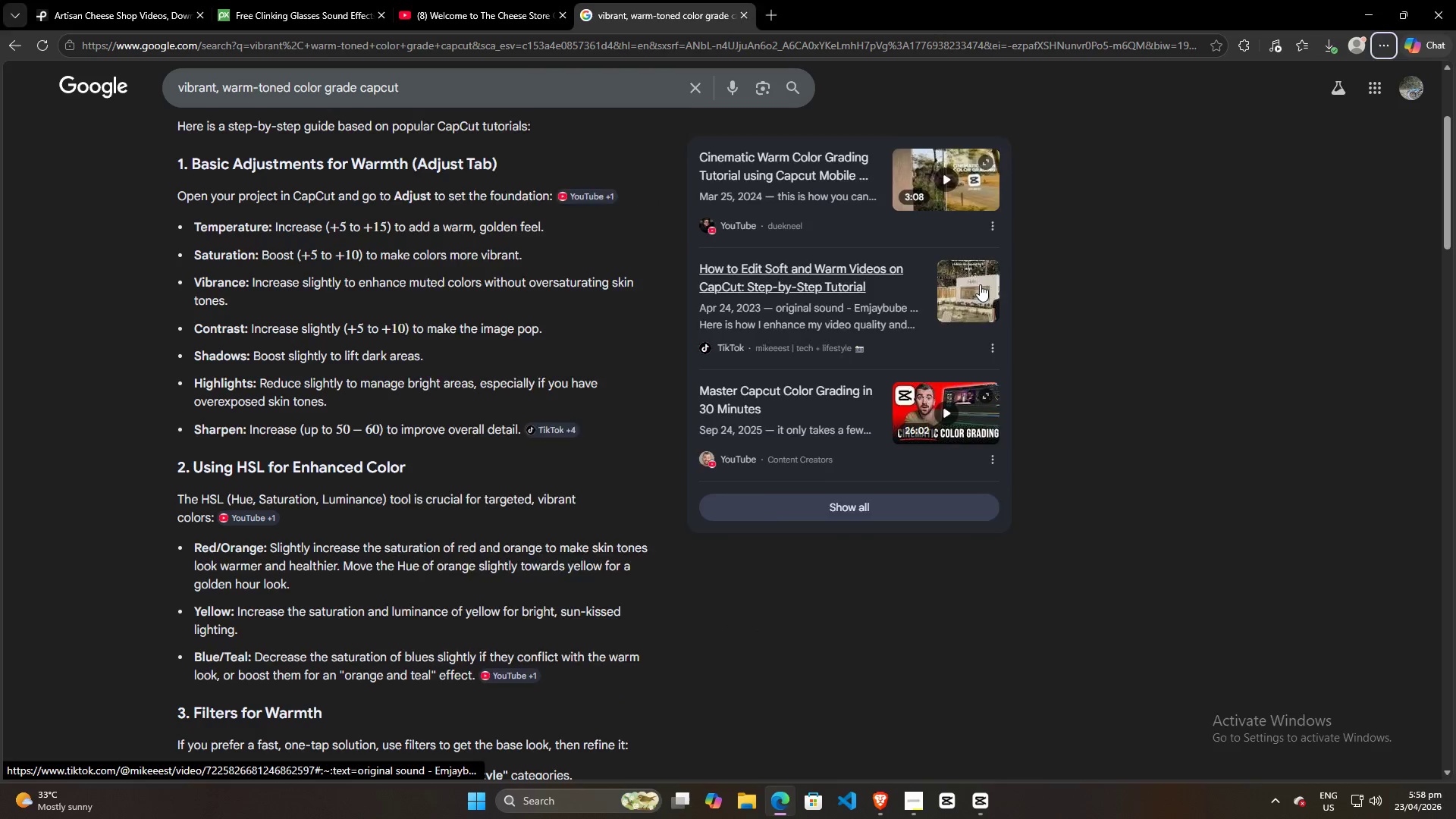 
key(Alt+Tab)
 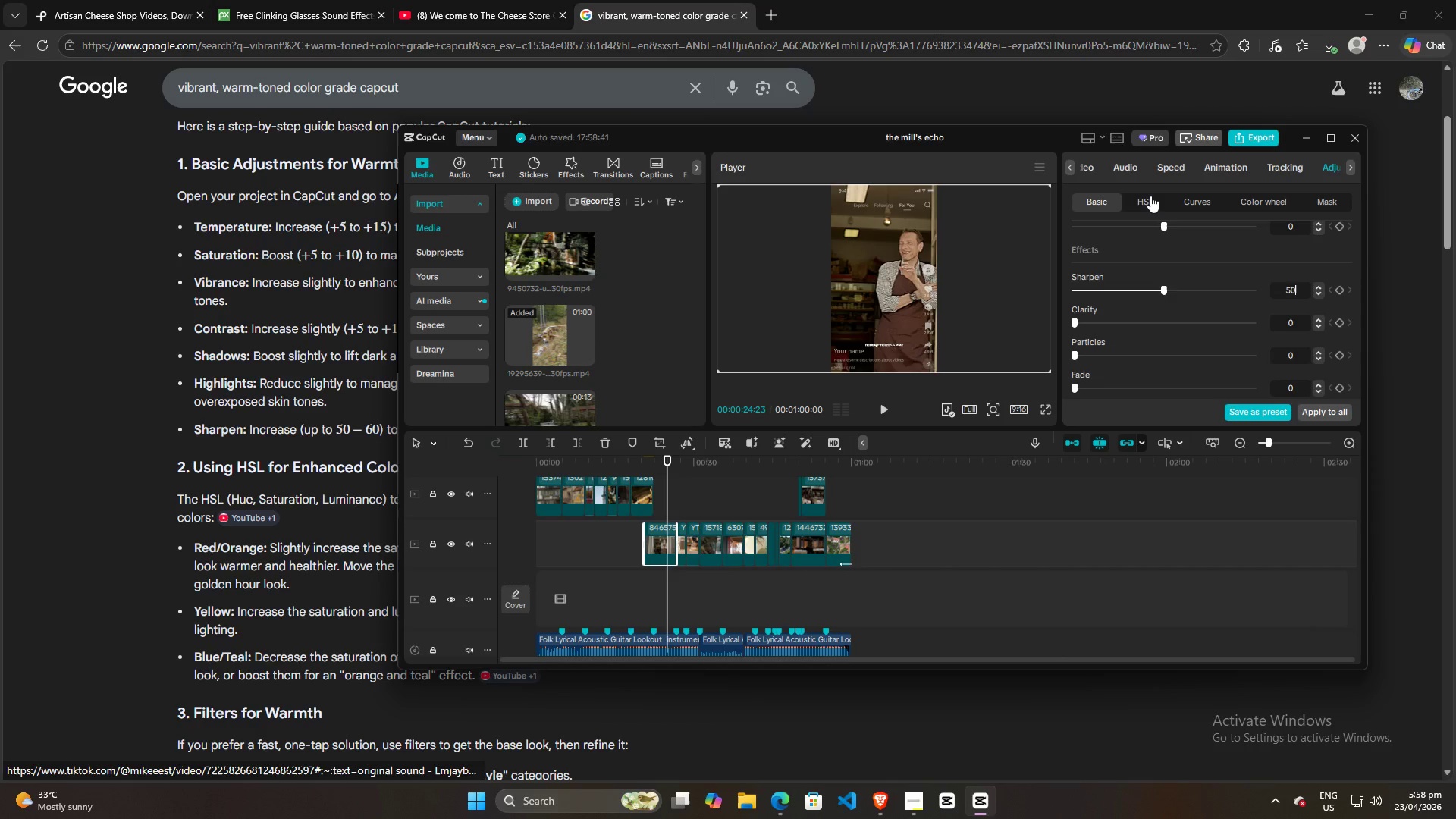 
left_click([1148, 200])
 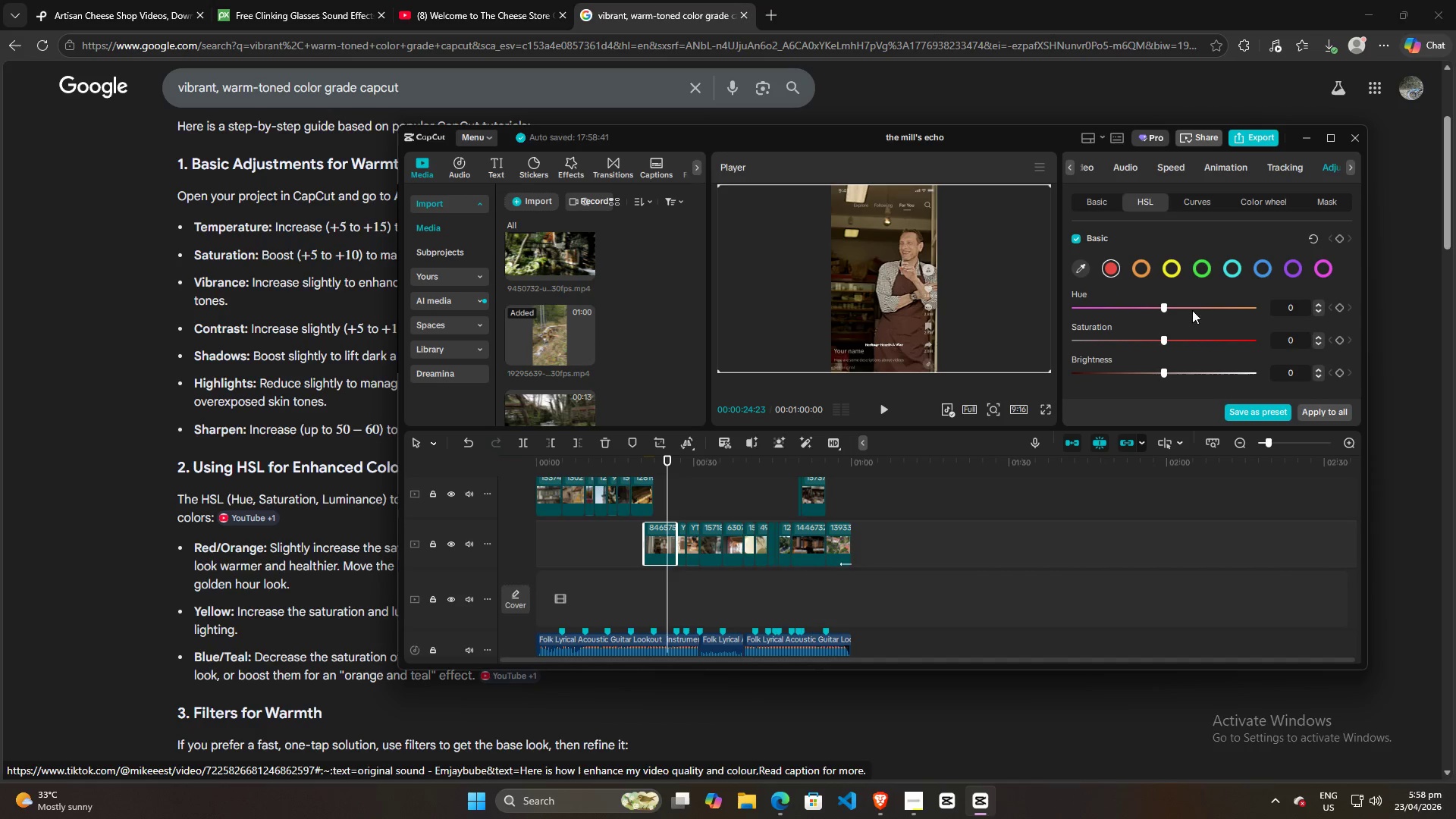 
scroll: coordinate [1210, 315], scroll_direction: down, amount: 2.0
 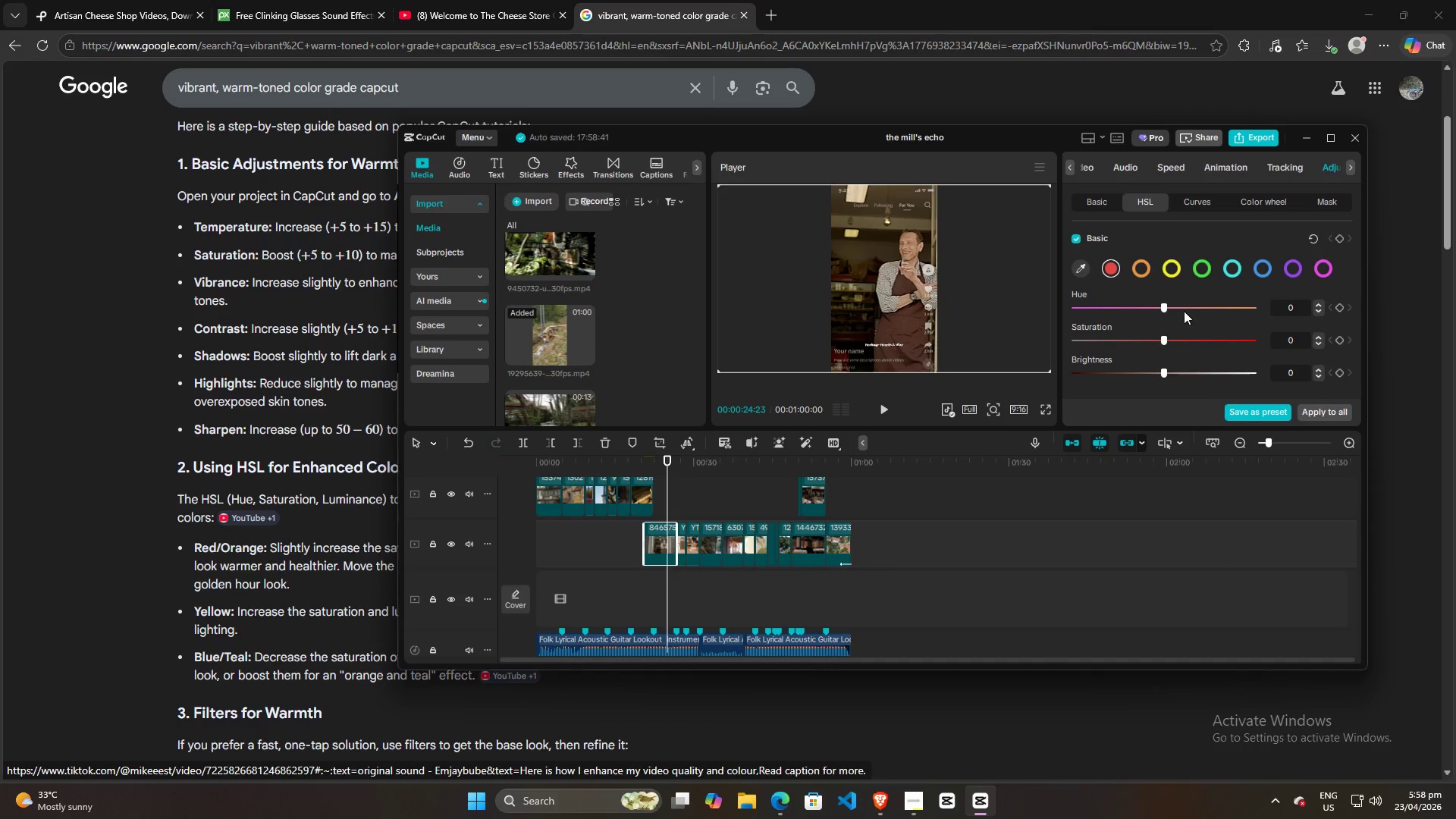 
key(Alt+AltLeft)
 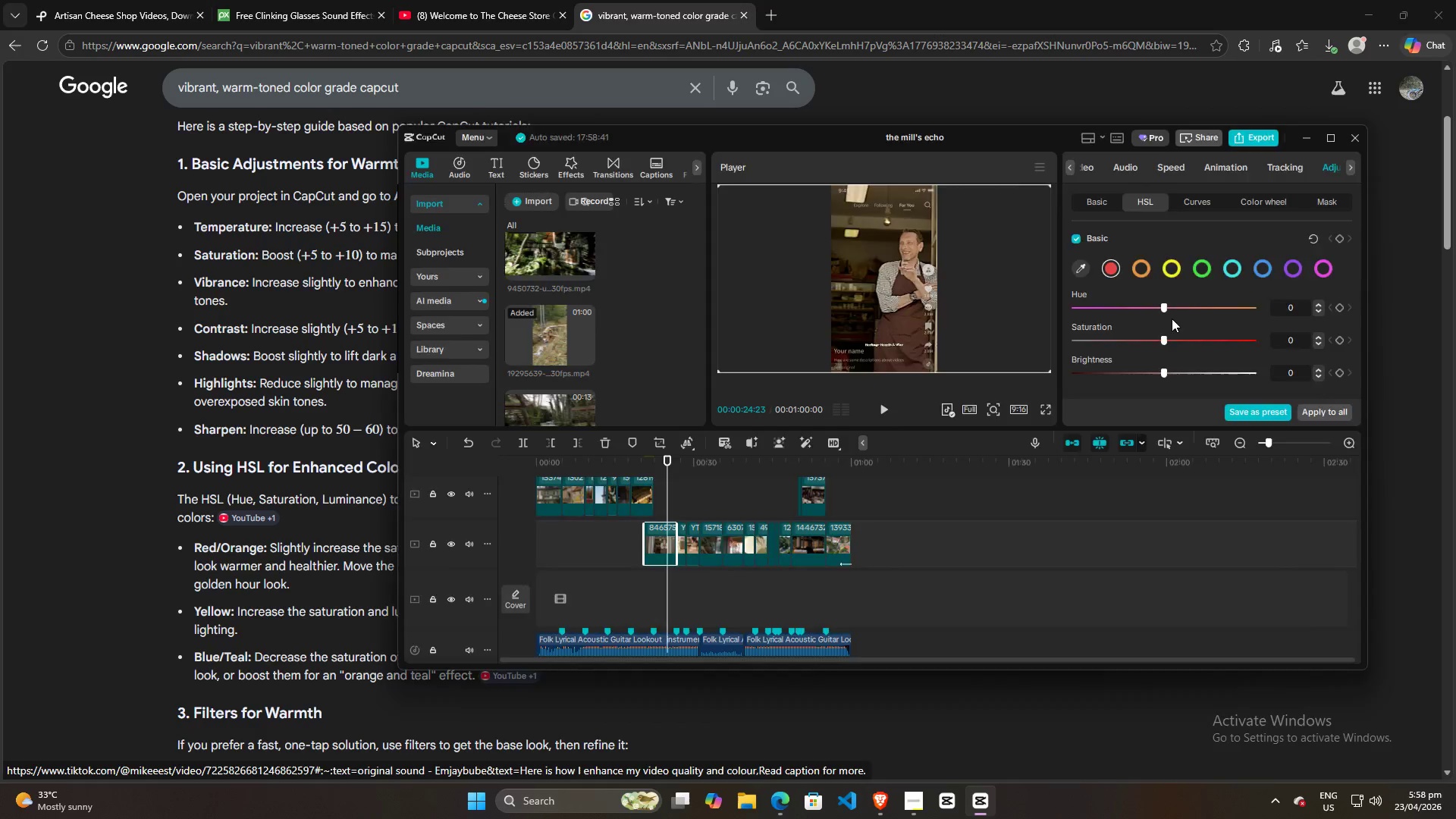 
key(Alt+Tab)
 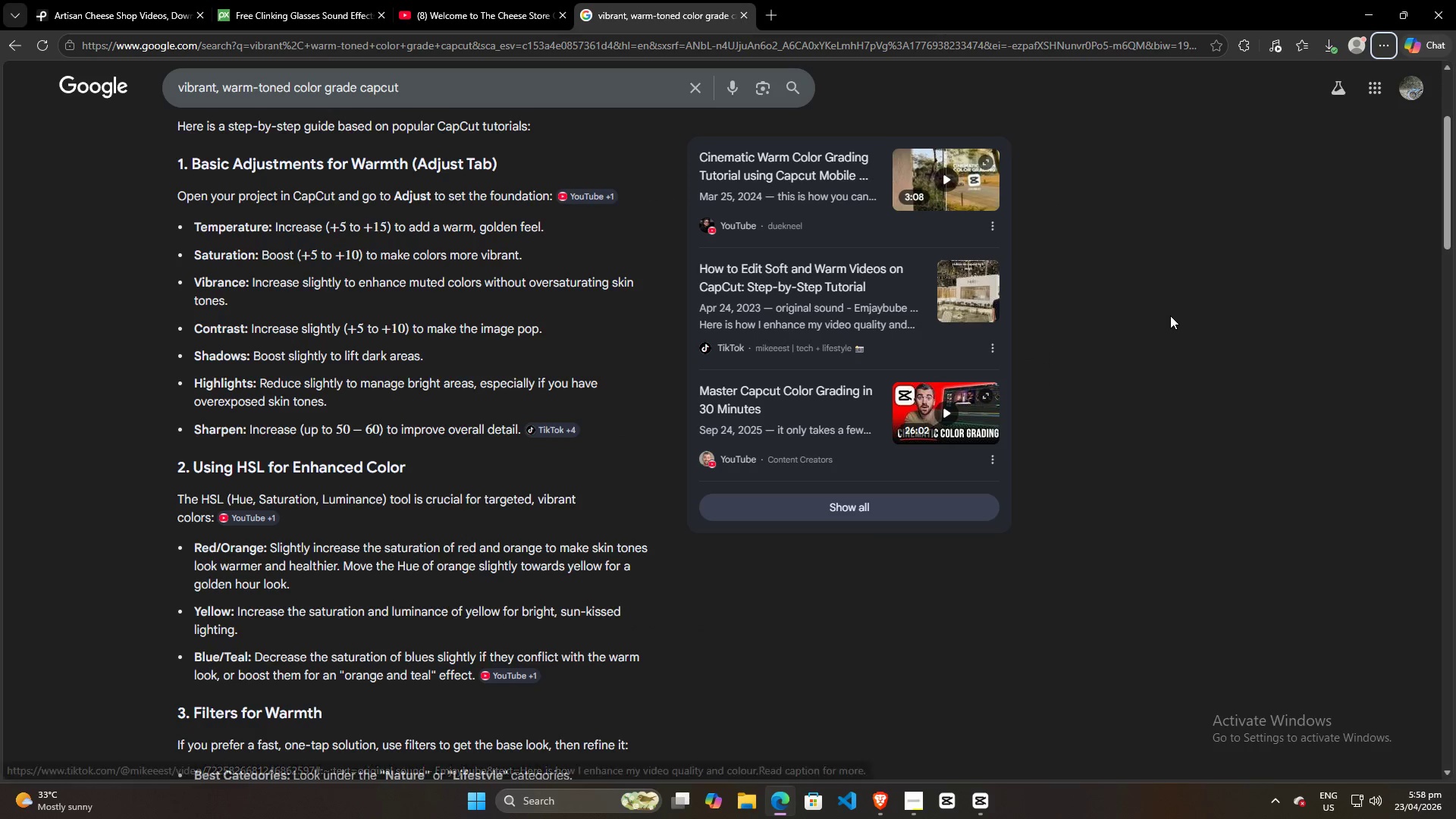 
key(Alt+AltLeft)
 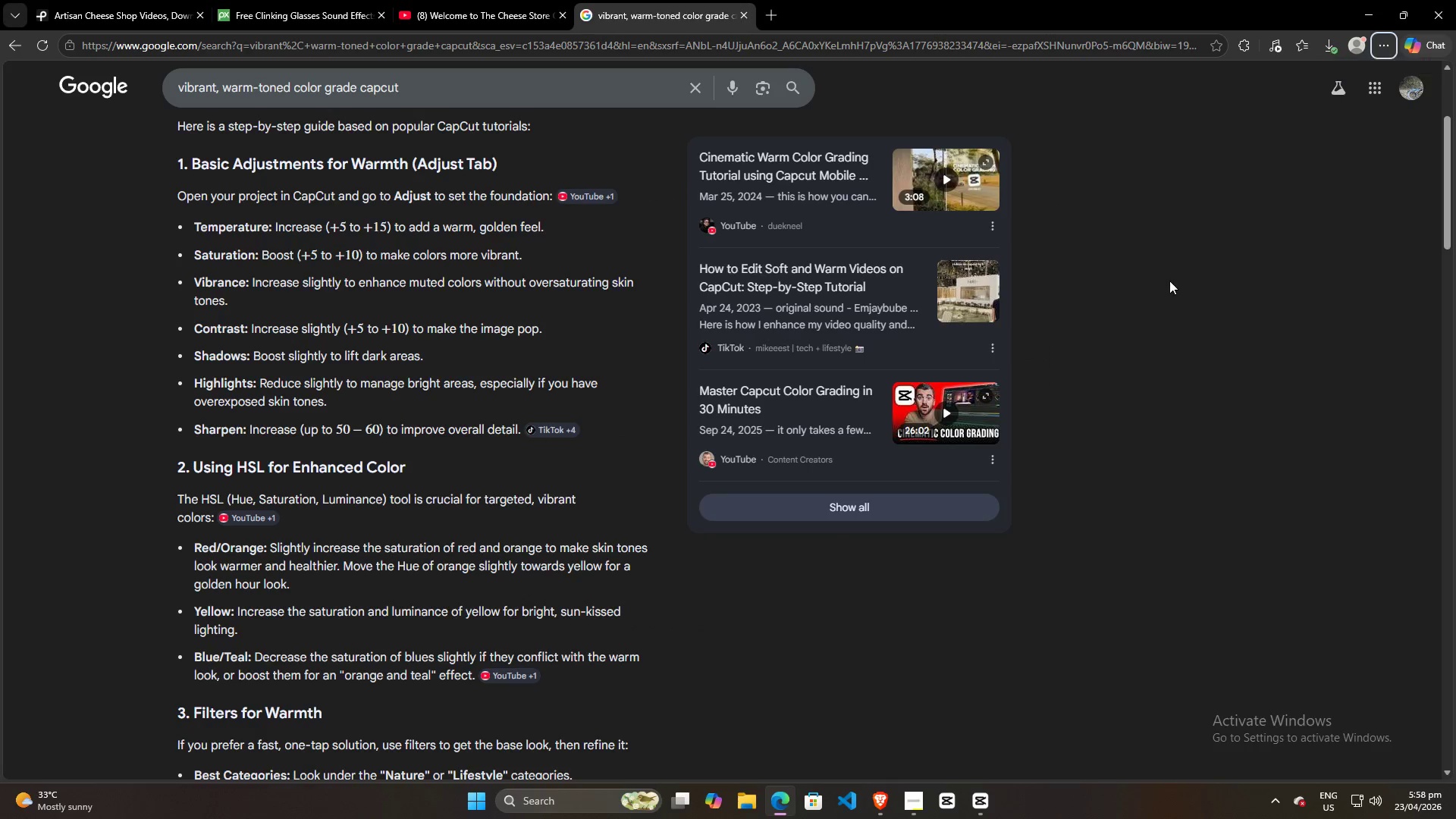 
key(Alt+Tab)
 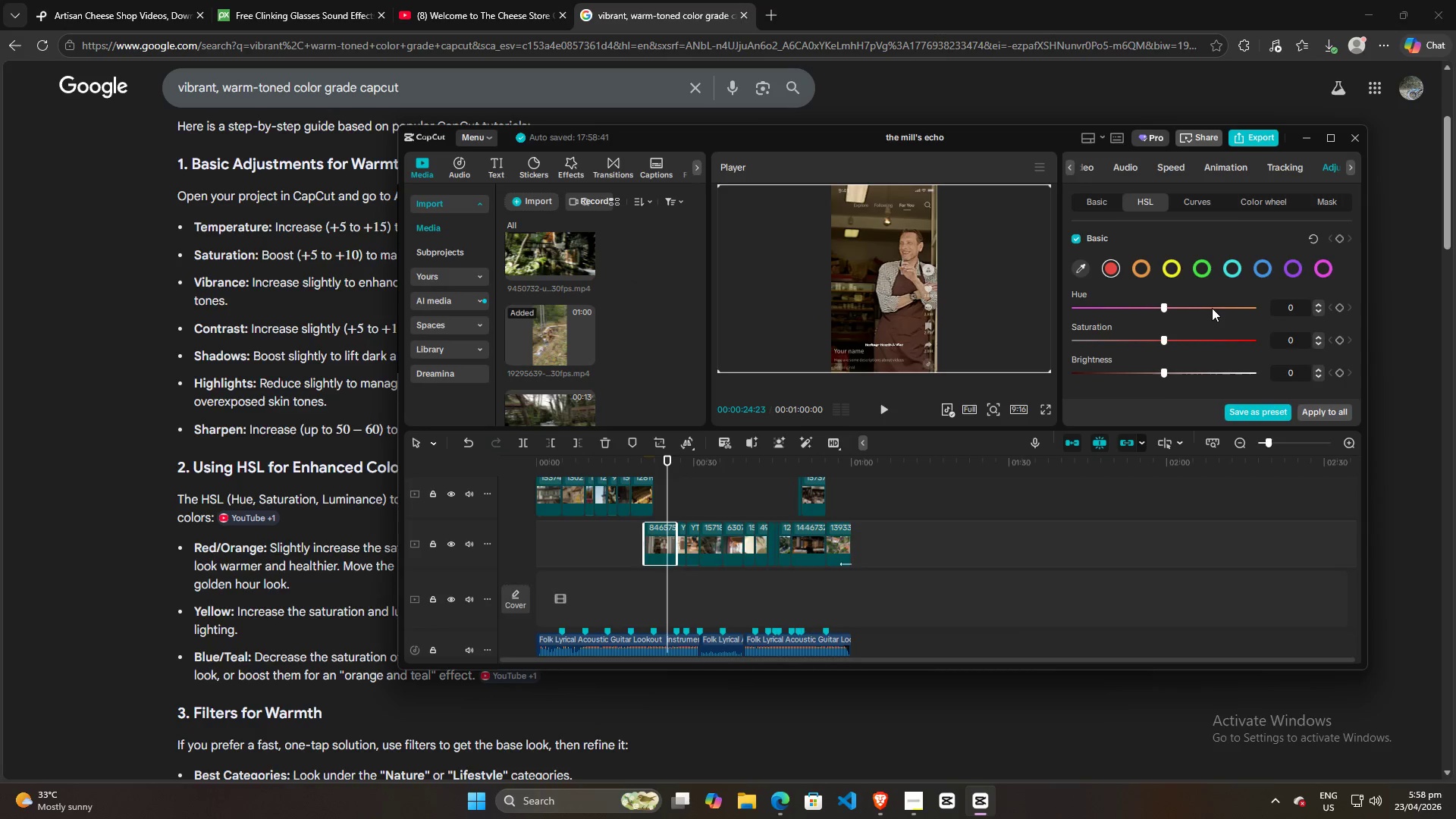 
key(Alt+AltLeft)
 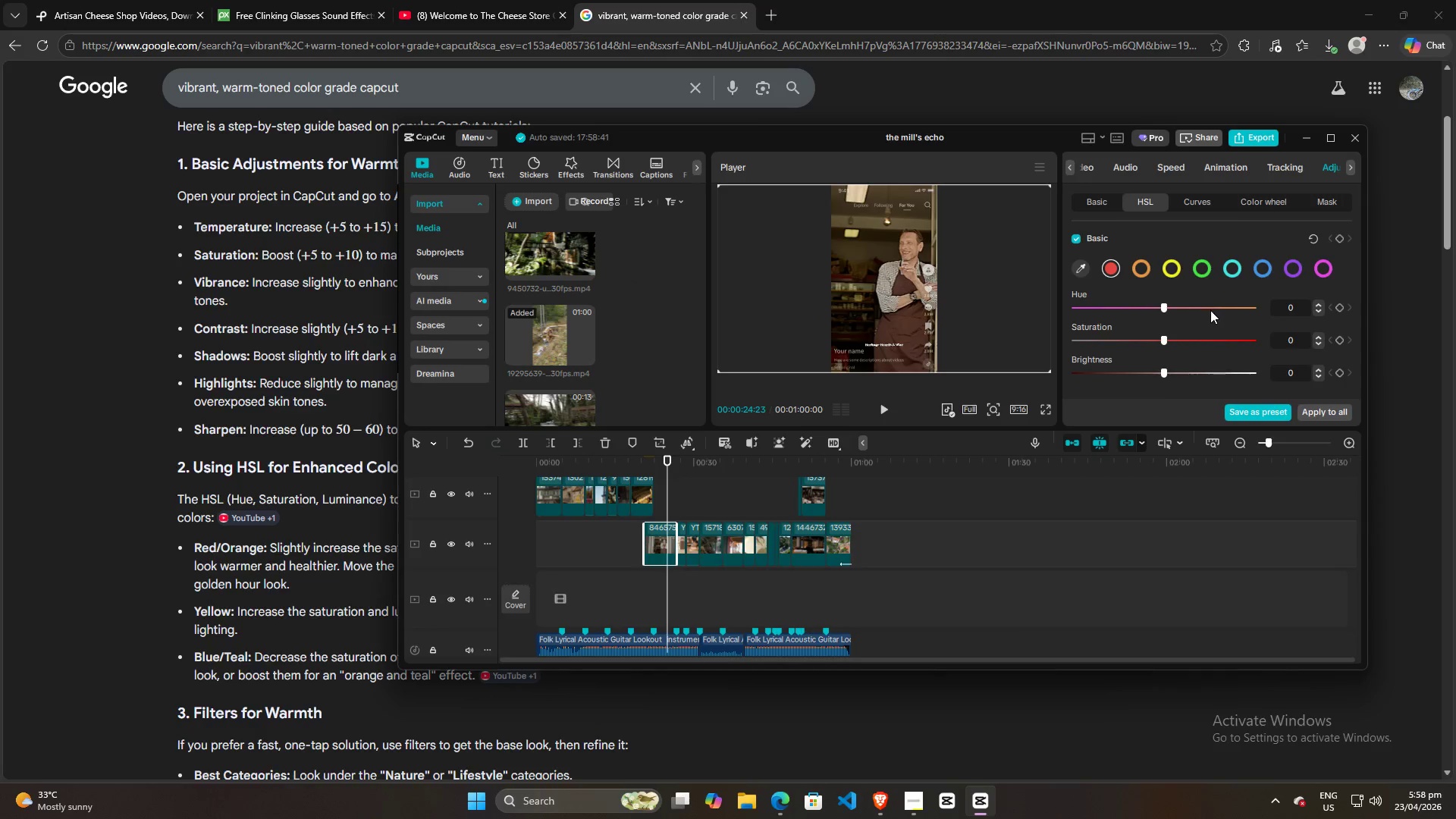 
key(Alt+Tab)
 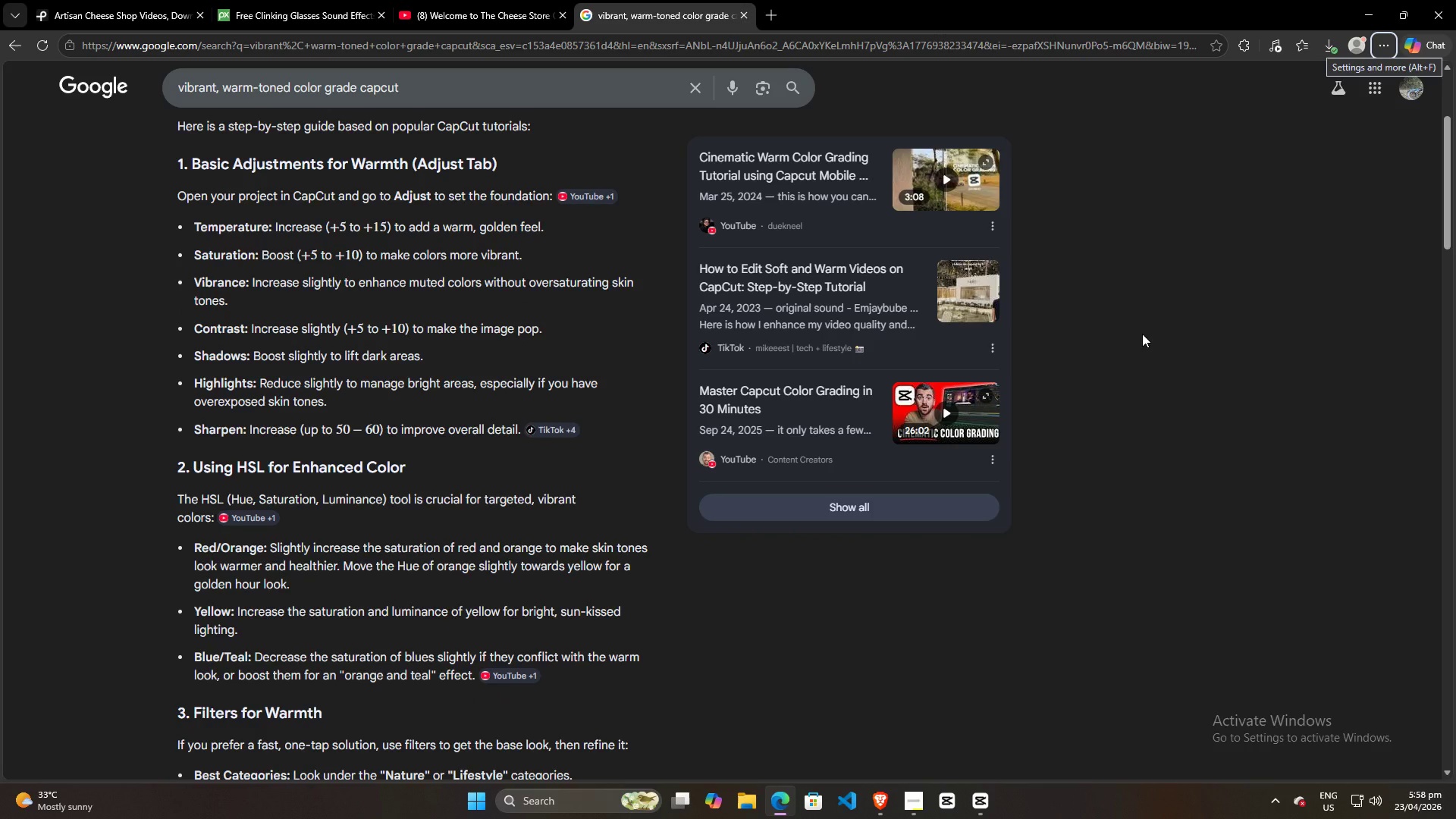 
key(Alt+AltLeft)
 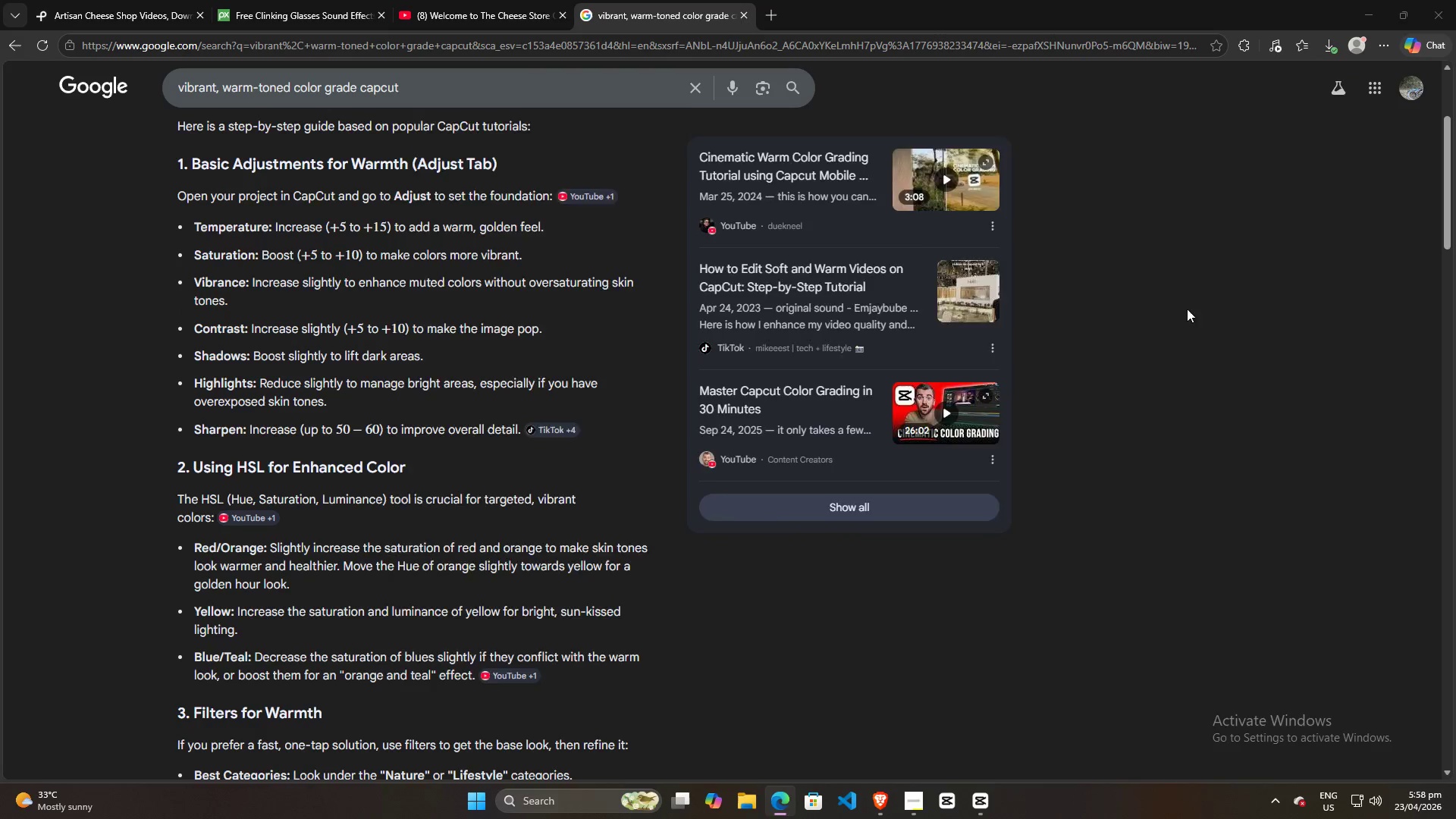 
key(Alt+Tab)
 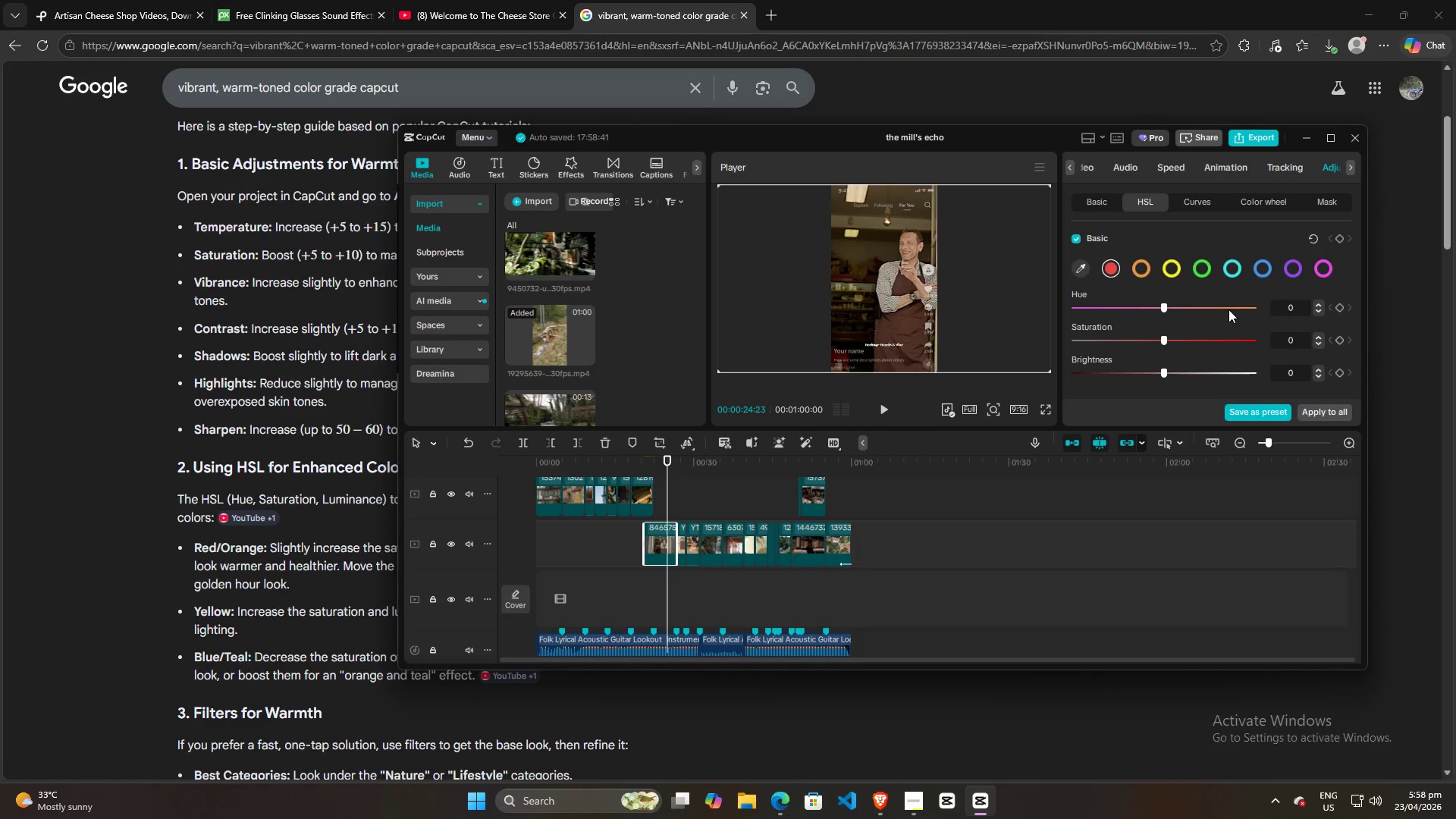 
scroll: coordinate [1228, 309], scroll_direction: down, amount: 2.0
 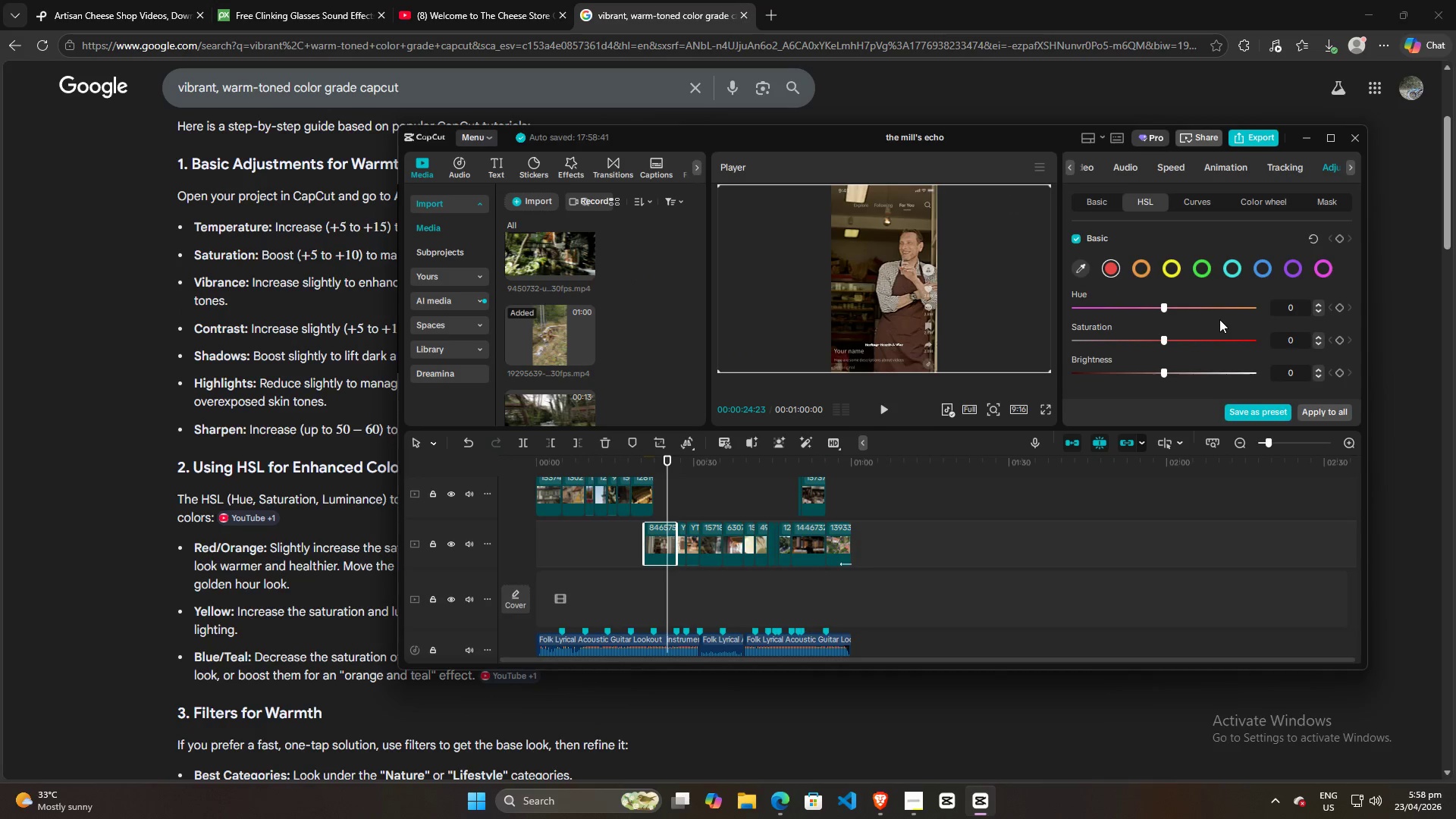 
left_click([1219, 319])
 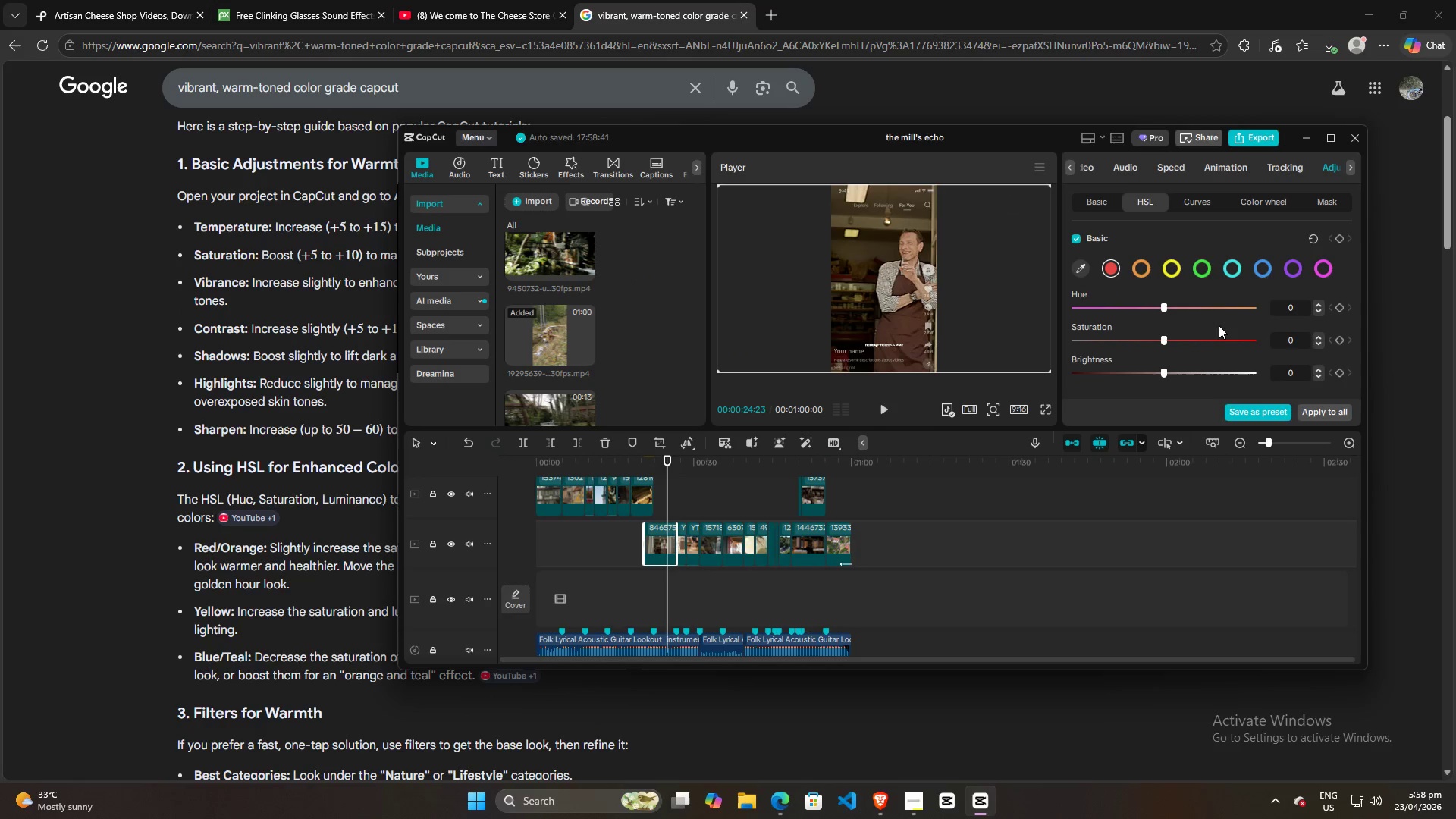 
key(Alt+AltLeft)
 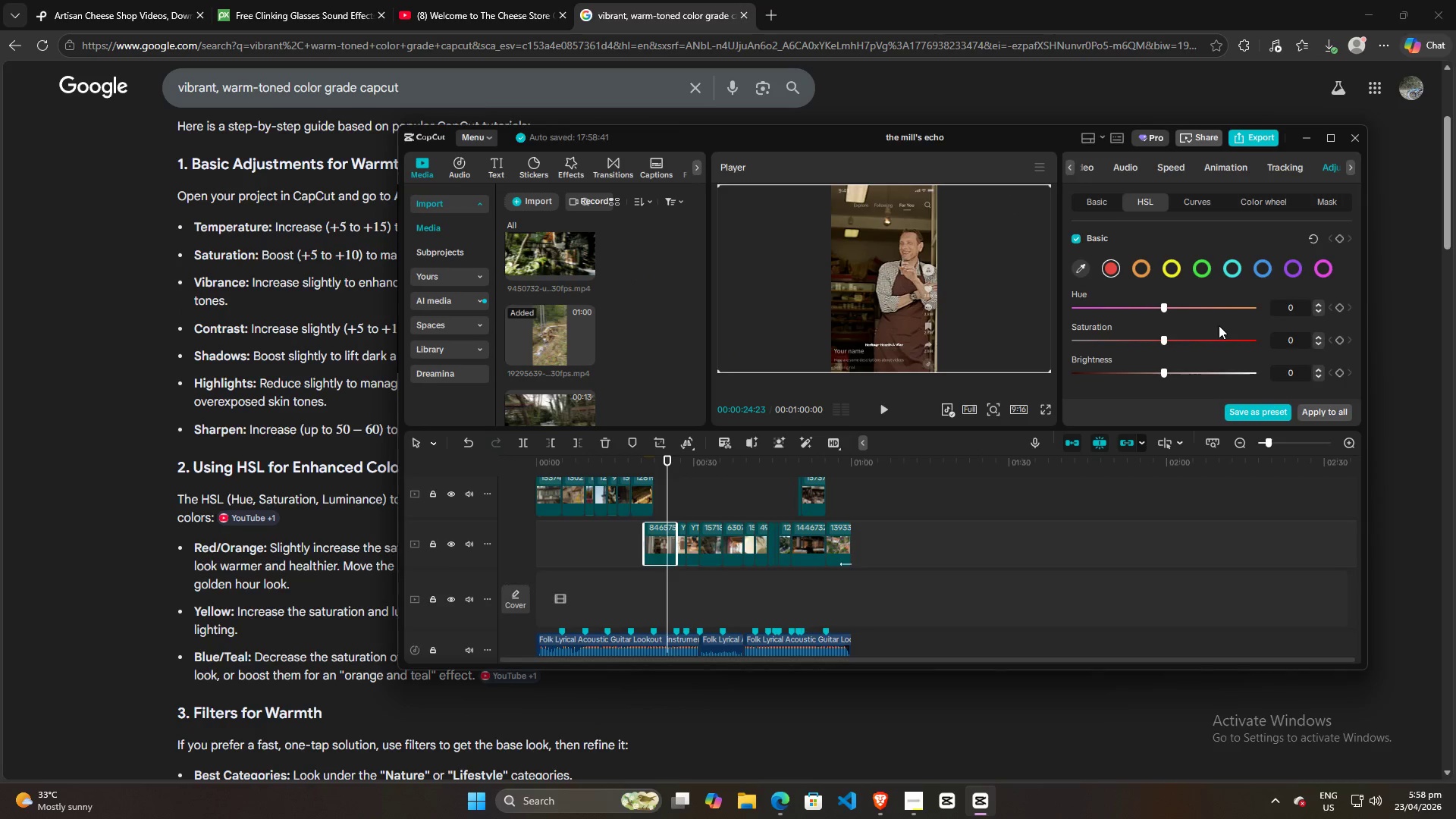 
key(Alt+Tab)
 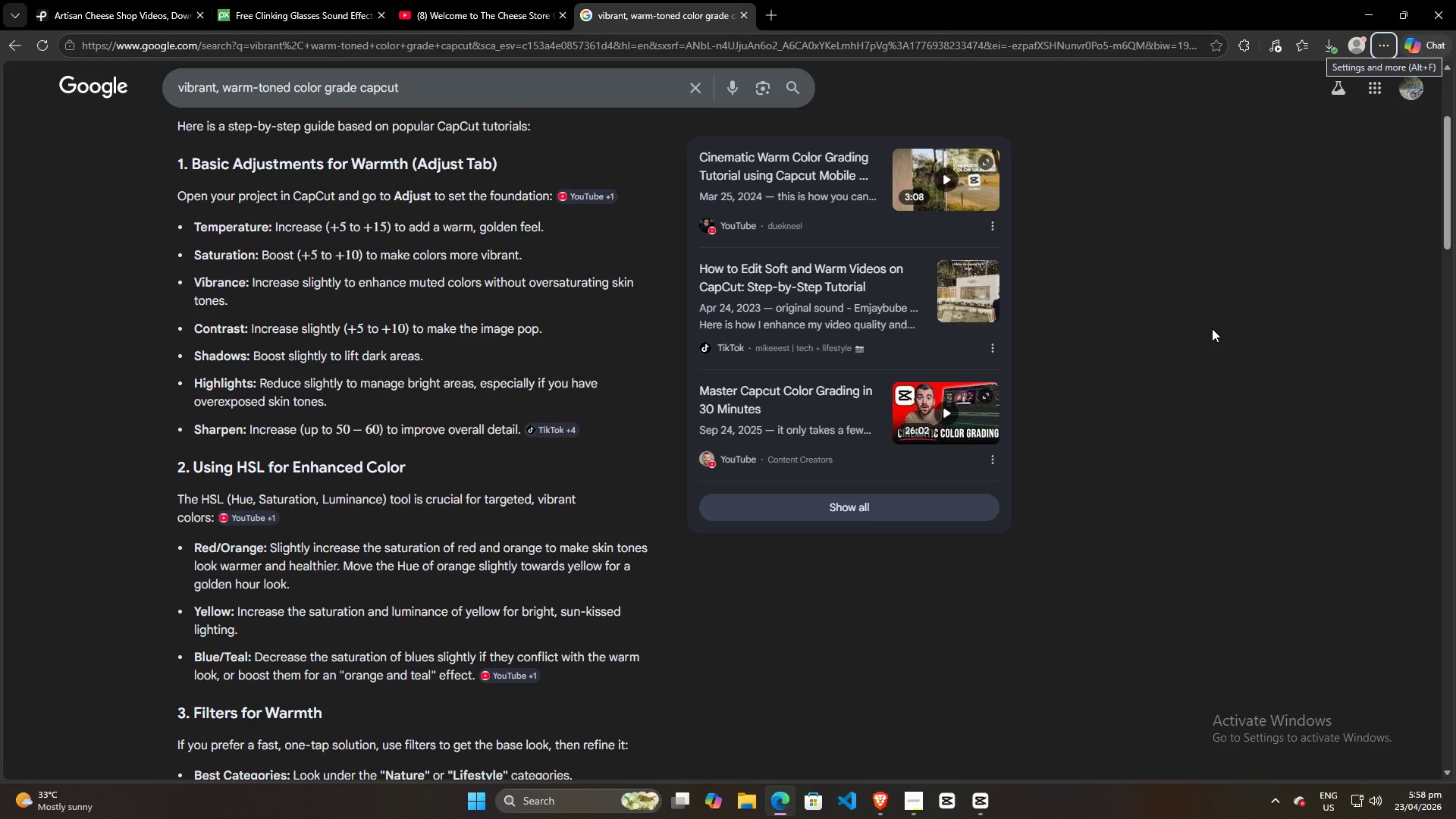 
key(Alt+Tab)
 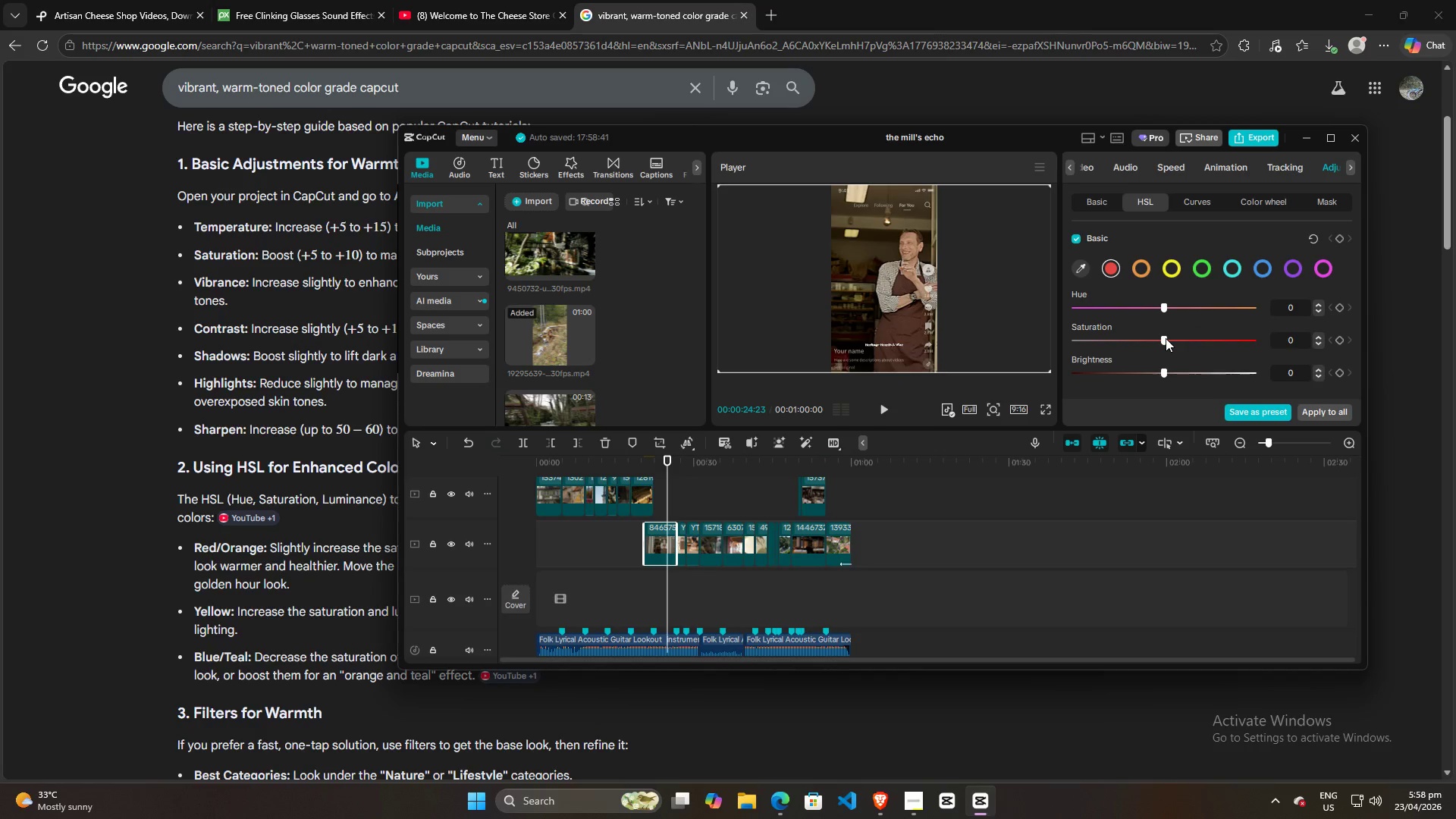 
left_click_drag(start_coordinate=[1166, 338], to_coordinate=[1180, 340])
 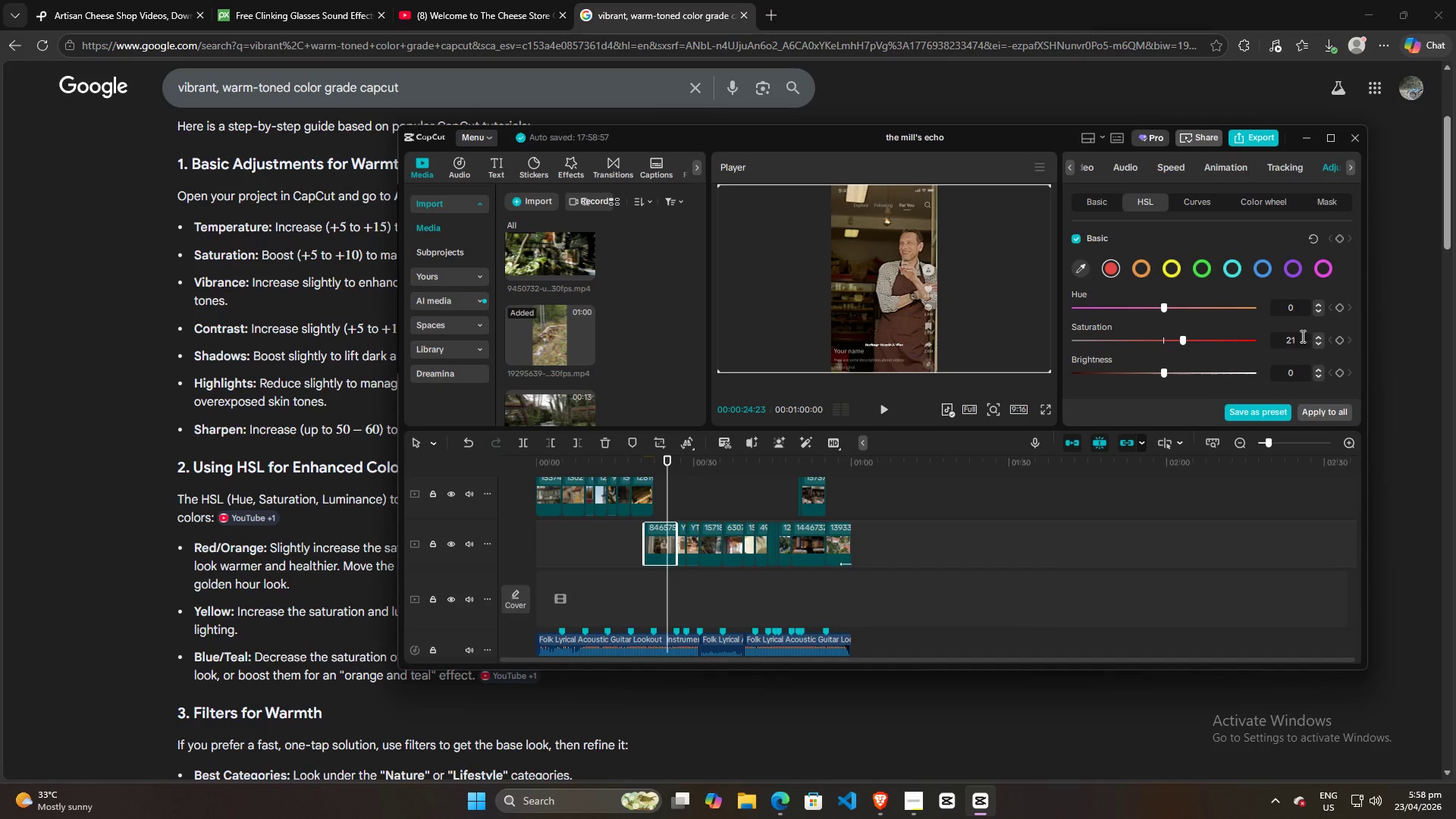 
left_click([1301, 337])
 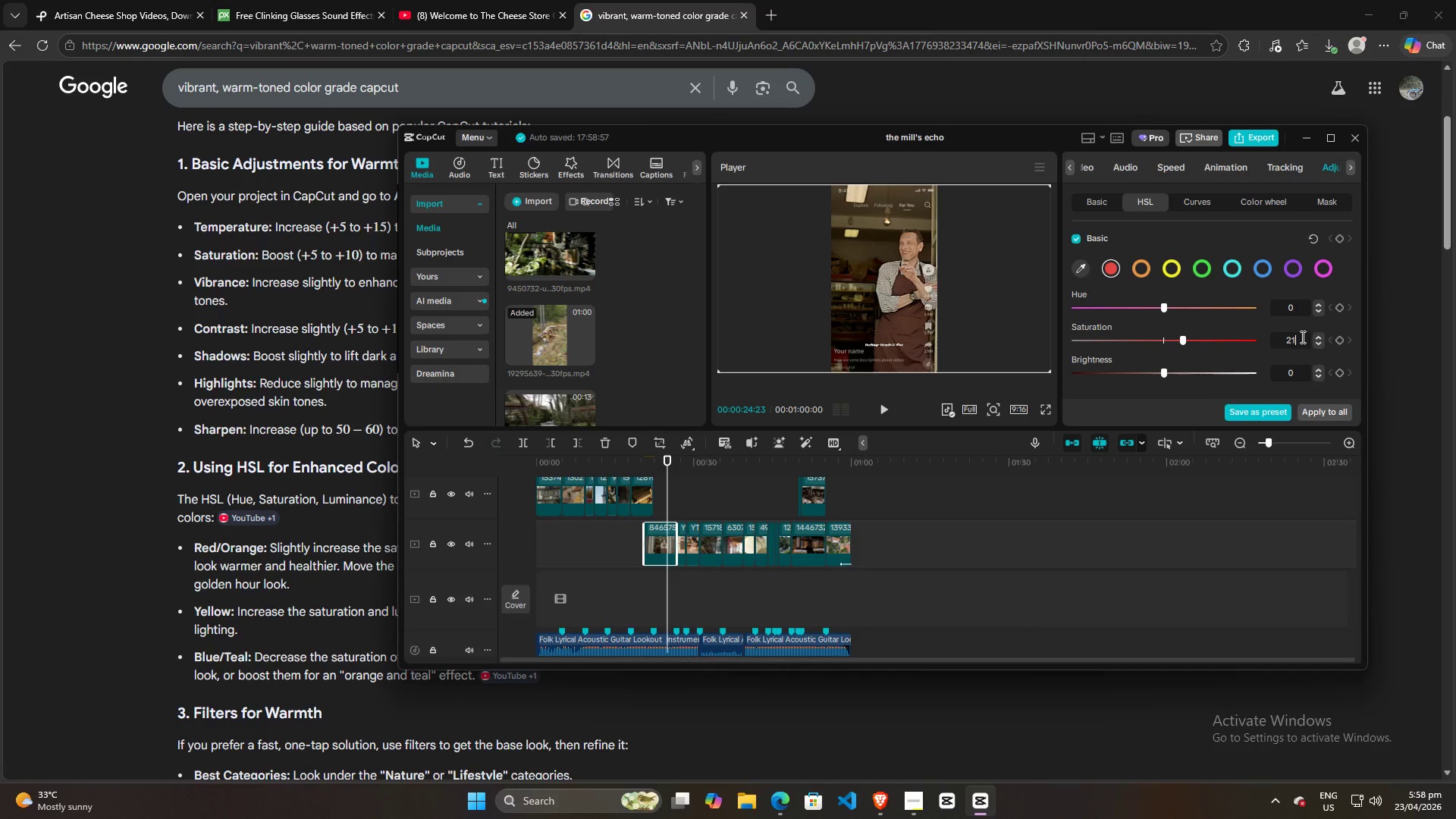 
scroll: coordinate [1301, 337], scroll_direction: down, amount: 1.0
 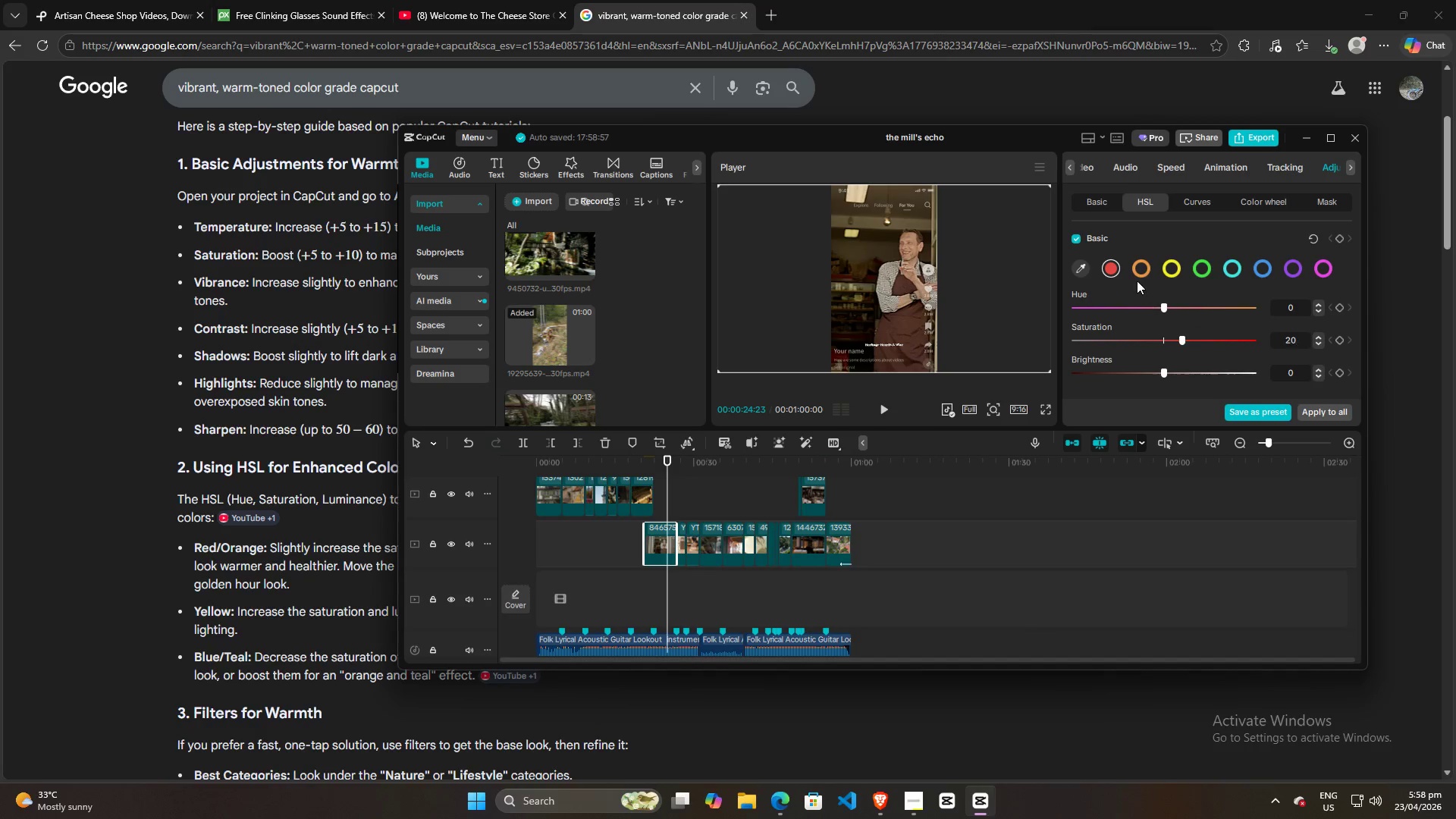 
left_click([1142, 268])
 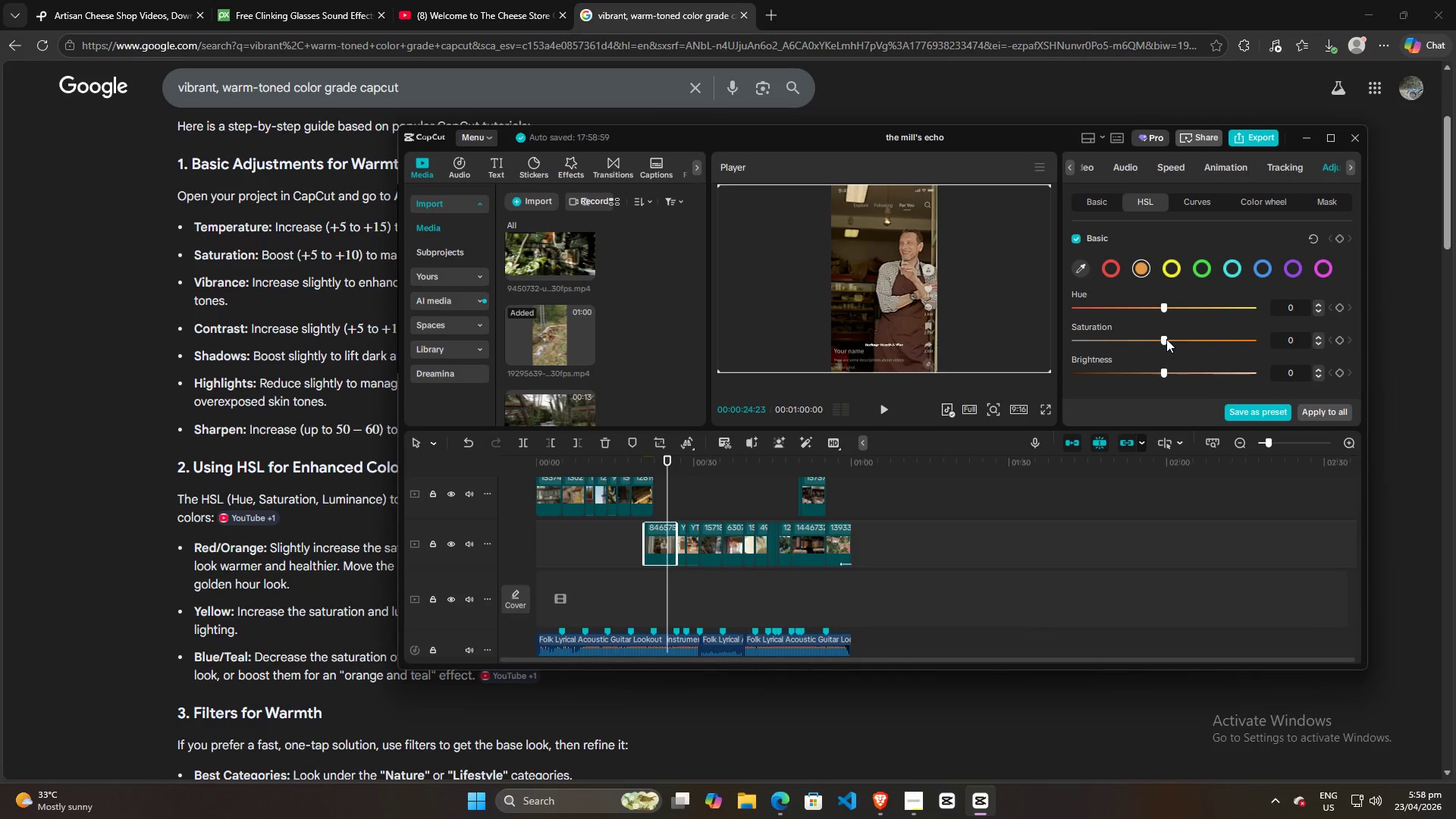 
left_click_drag(start_coordinate=[1166, 339], to_coordinate=[1179, 340])
 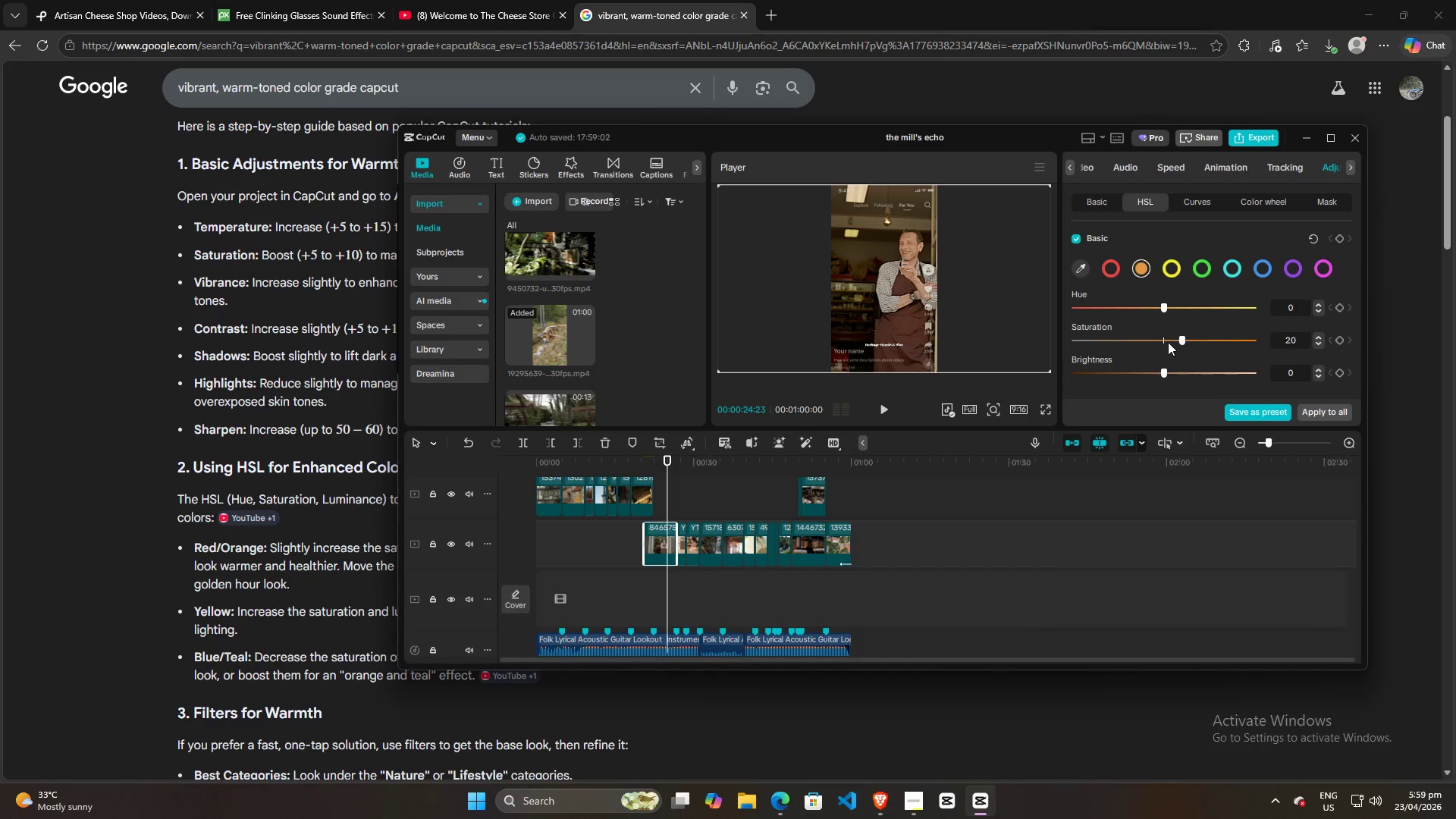 
key(Alt+AltLeft)
 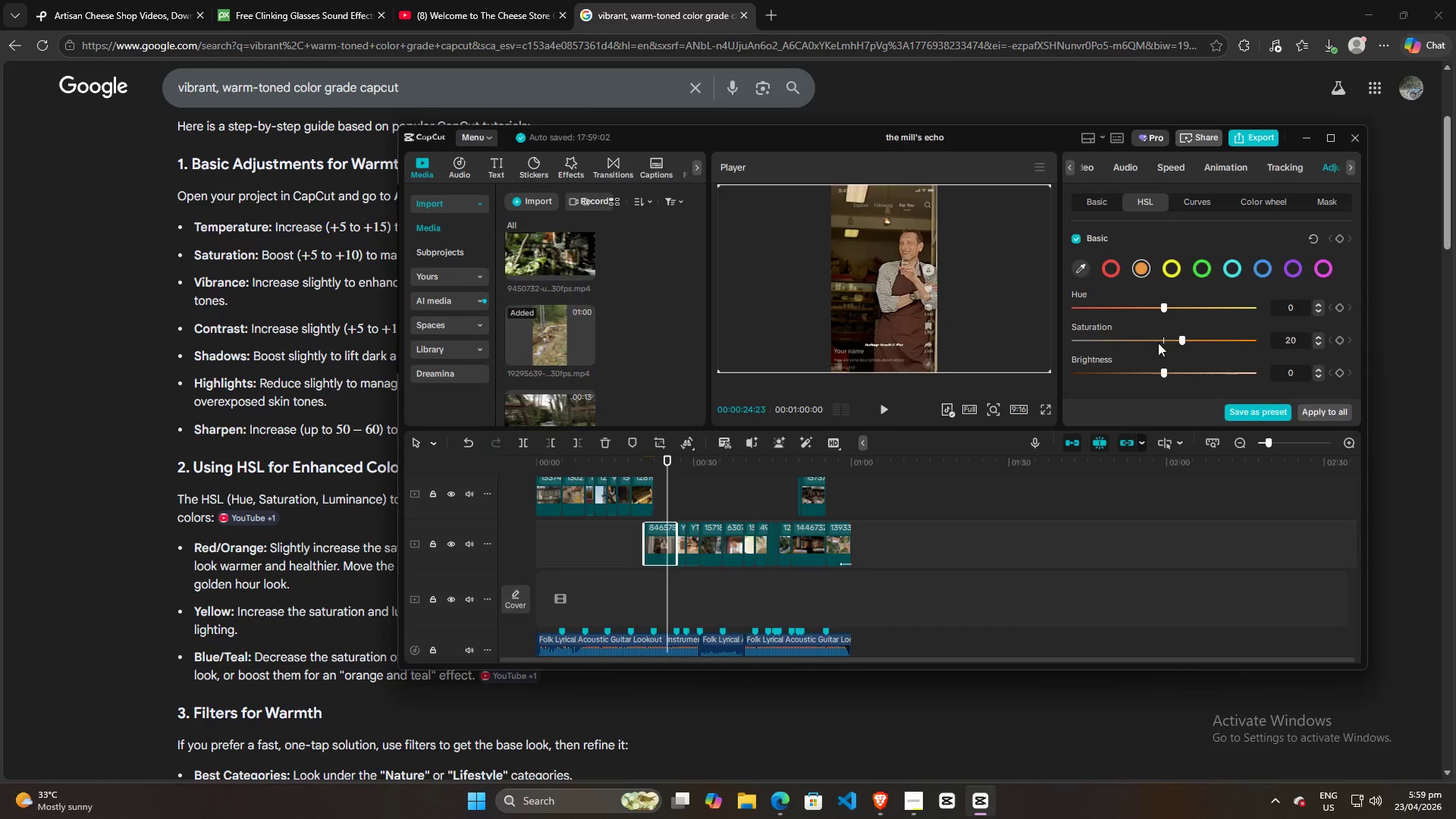 
key(Alt+Tab)
 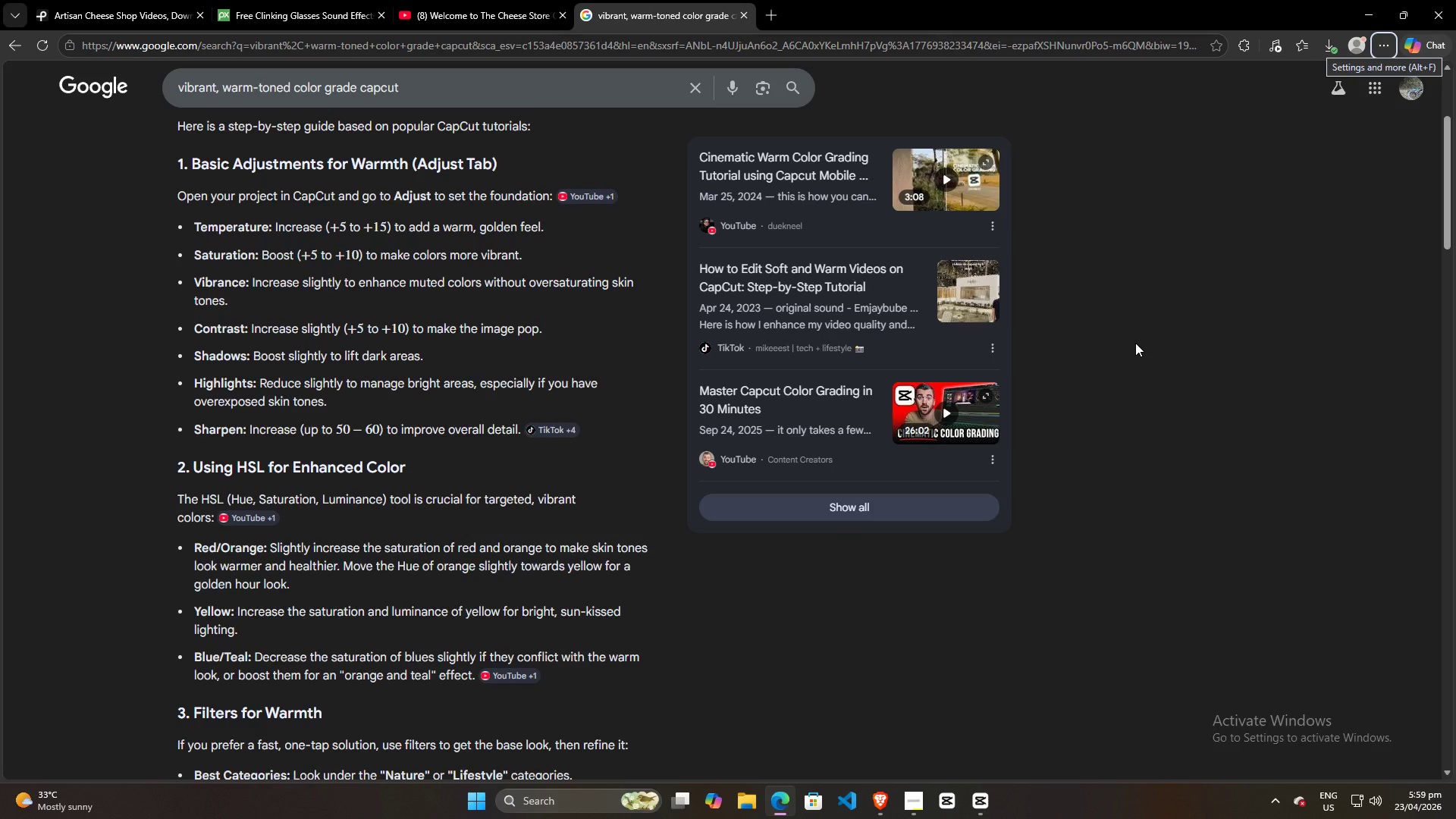 
key(Alt+AltLeft)
 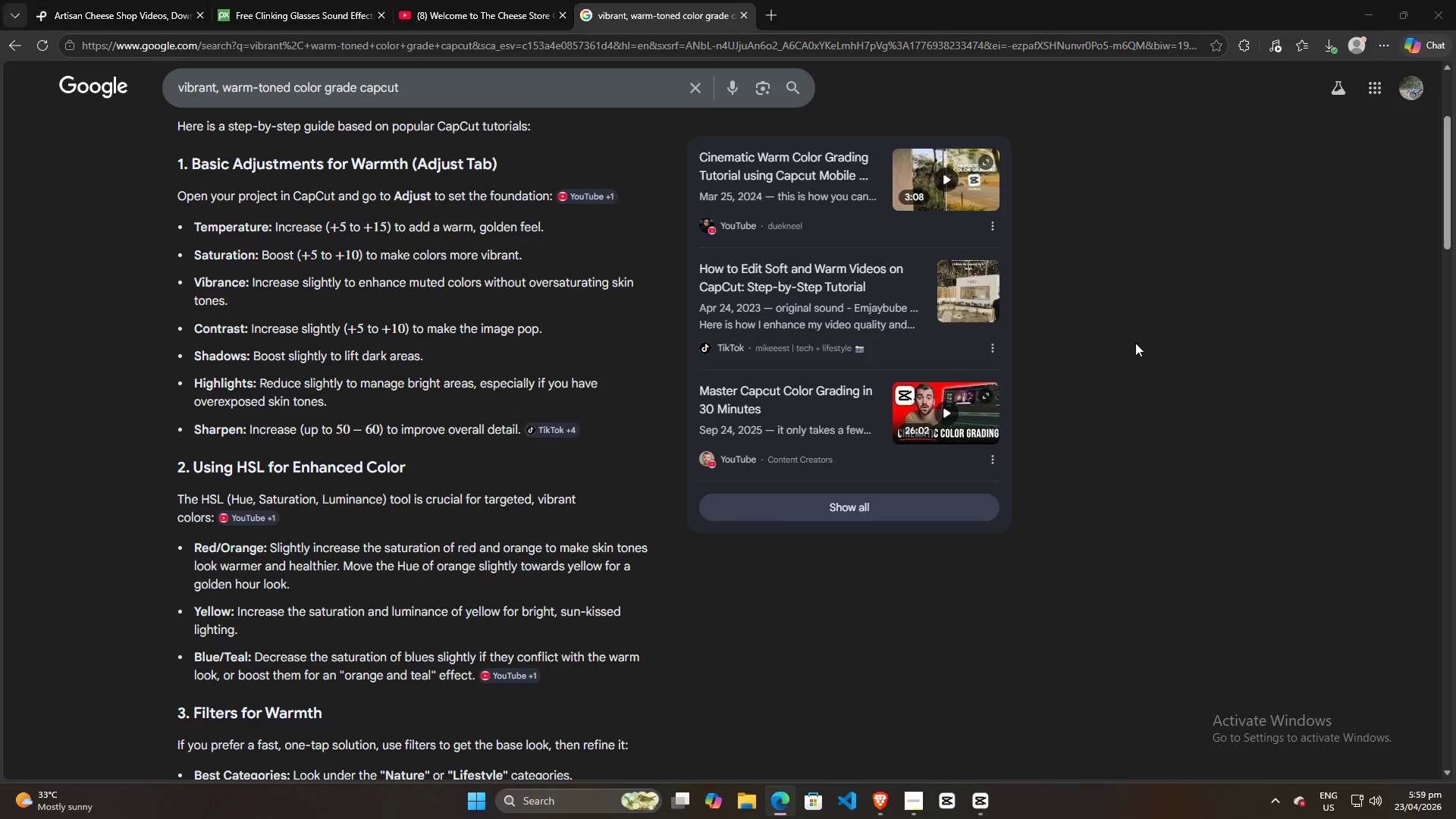 
key(Alt+Tab)
 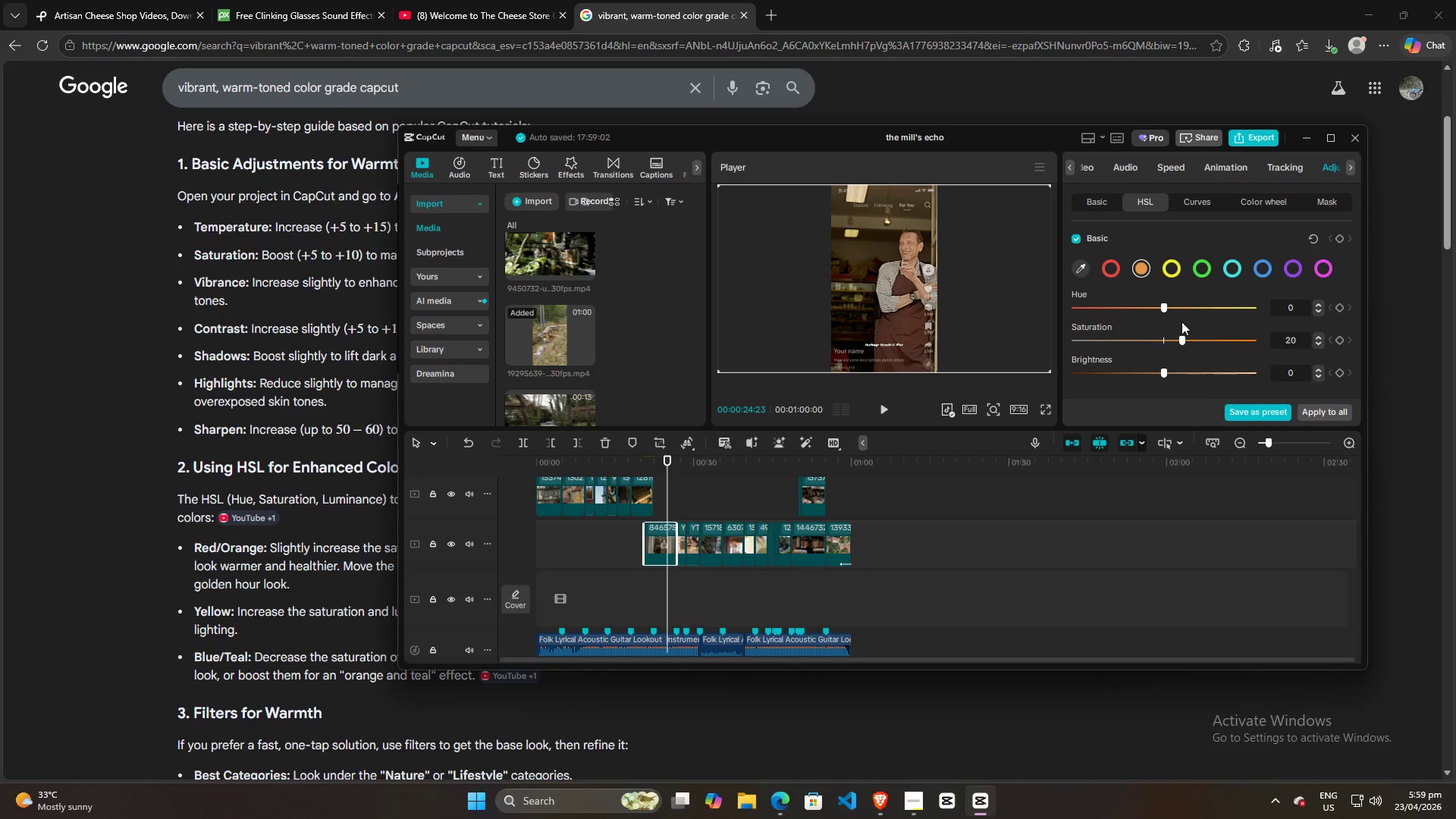 
key(Alt+AltLeft)
 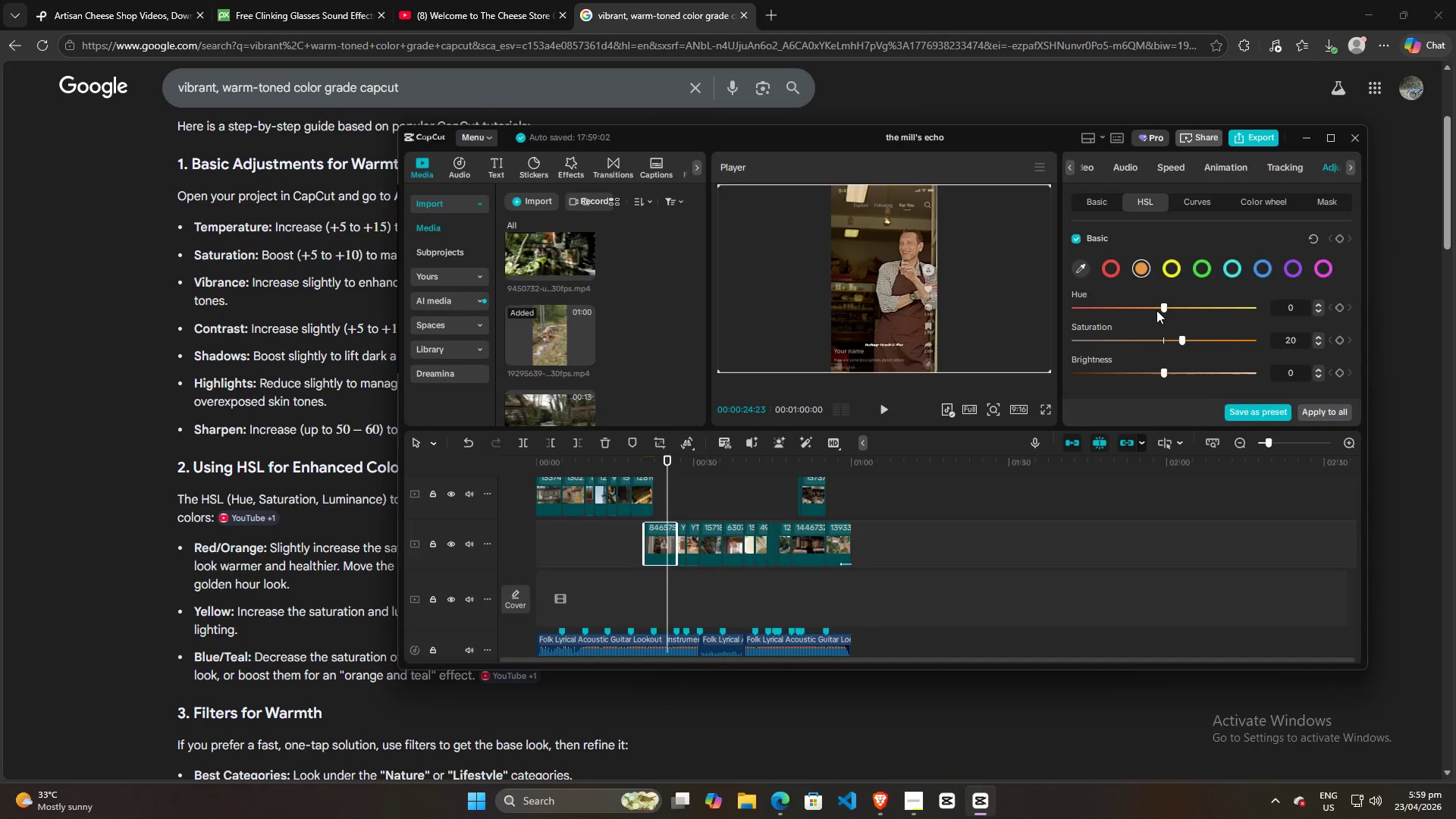 
key(Alt+Tab)
 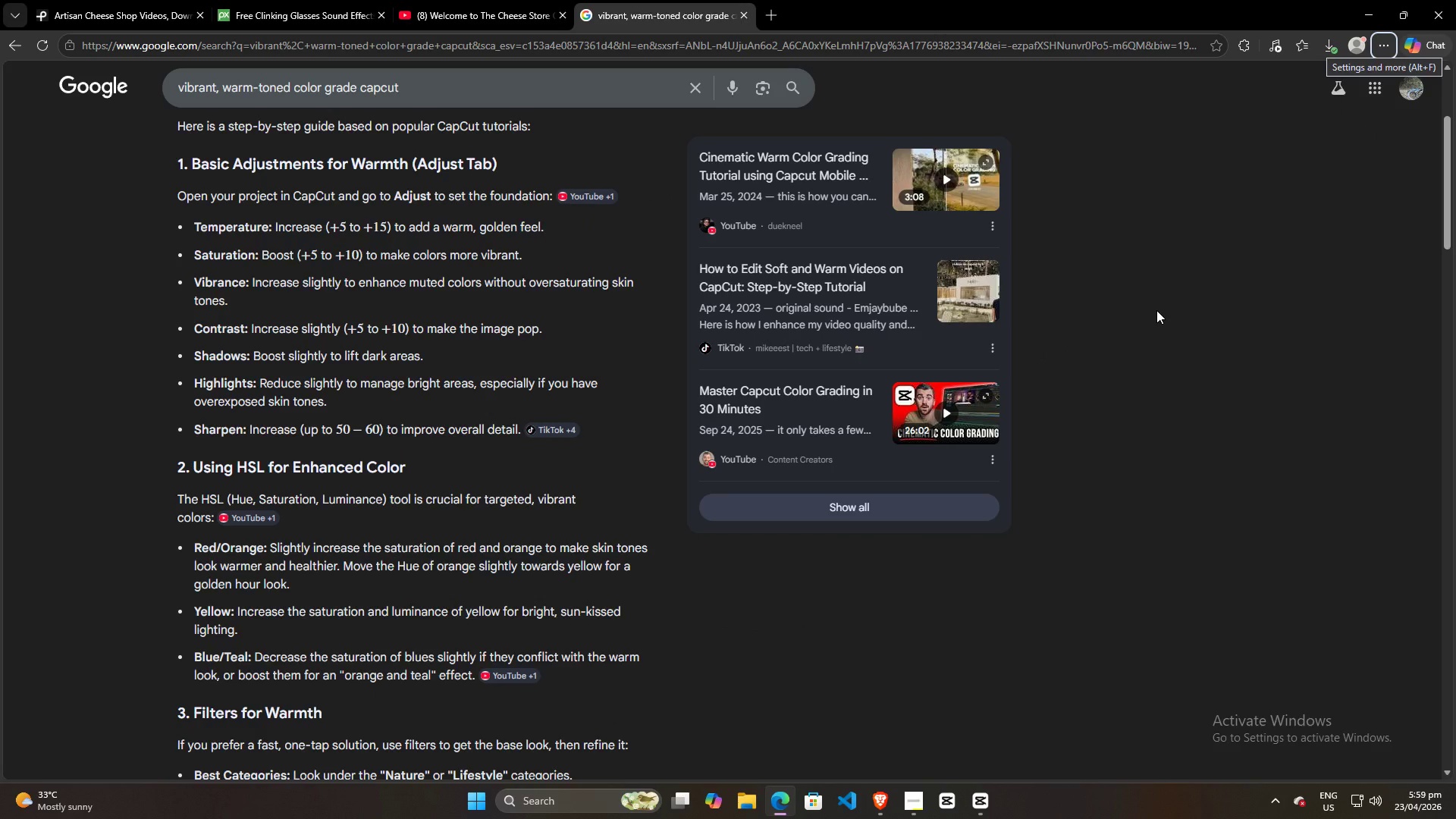 
key(Alt+AltLeft)
 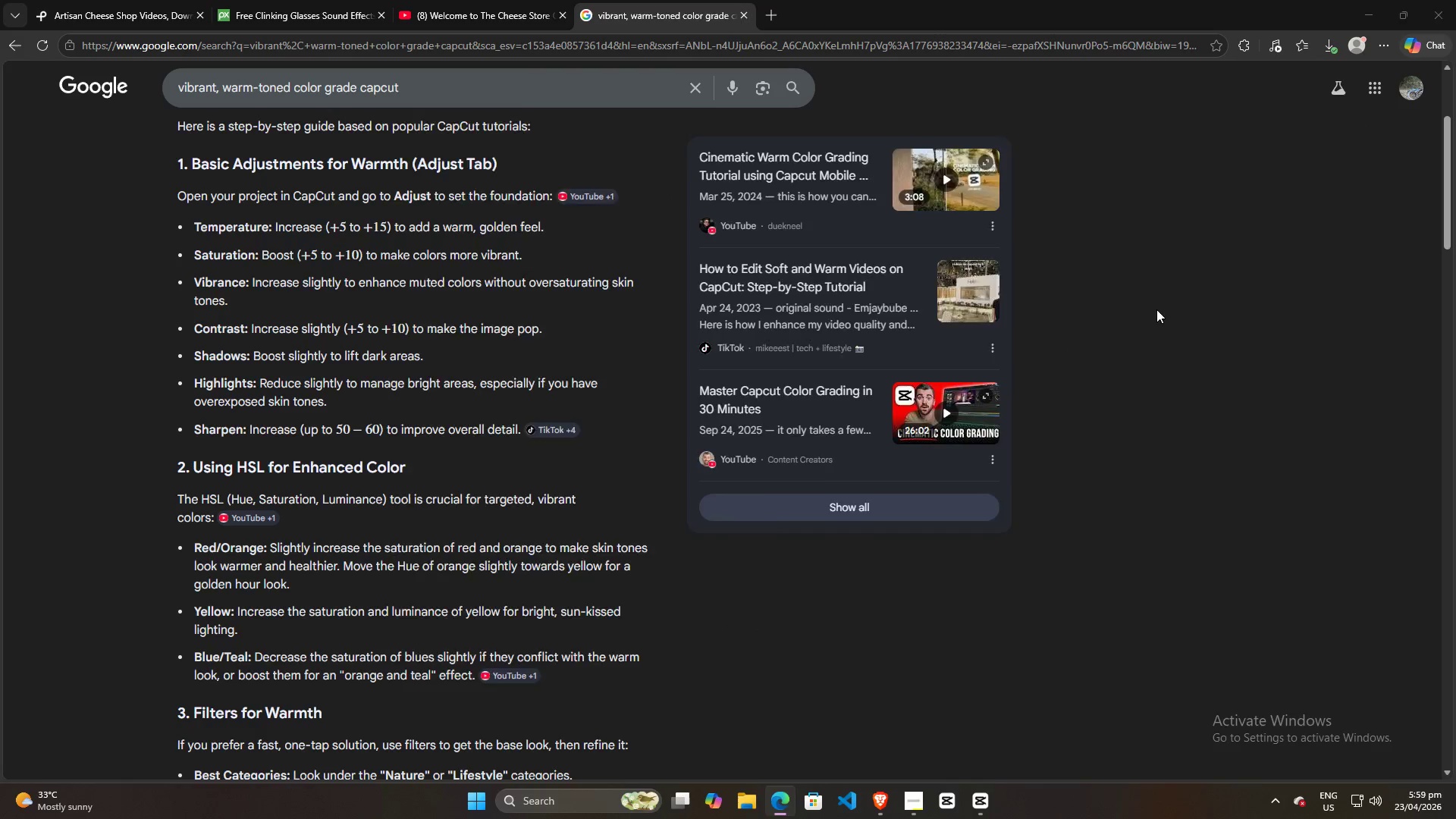 
key(Alt+Tab)
 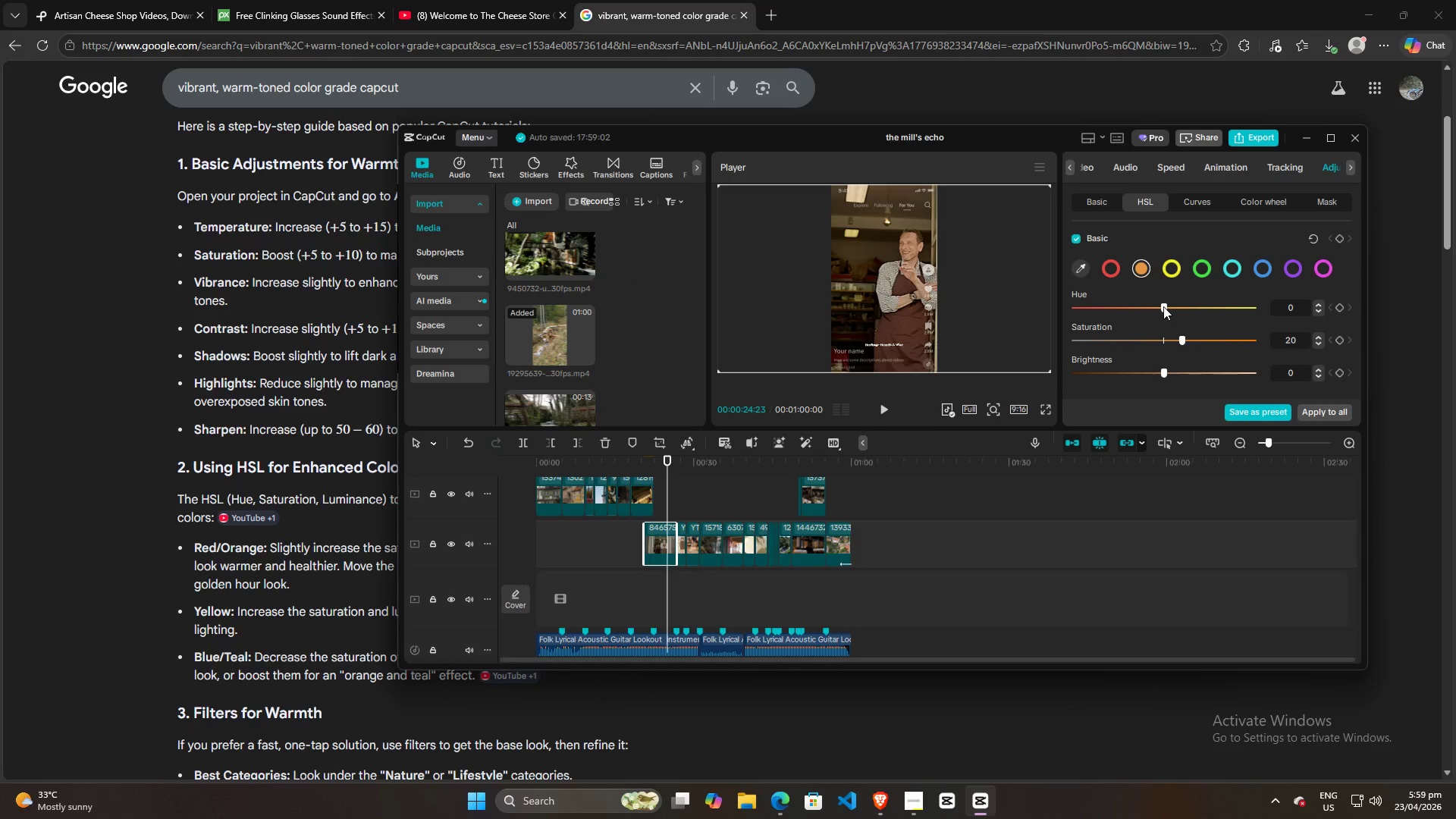 
left_click_drag(start_coordinate=[1163, 306], to_coordinate=[1169, 306])
 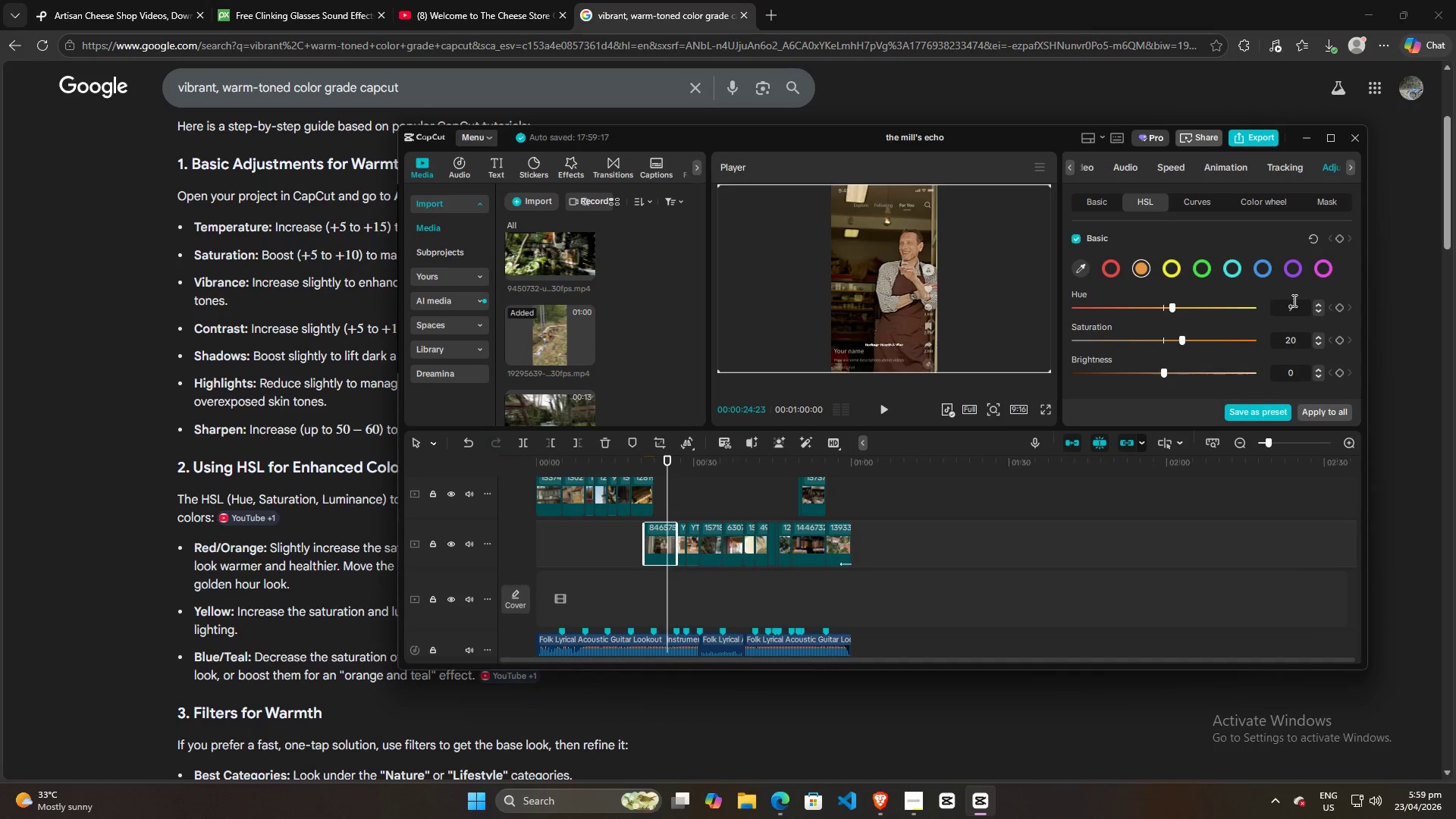 
left_click([1294, 301])
 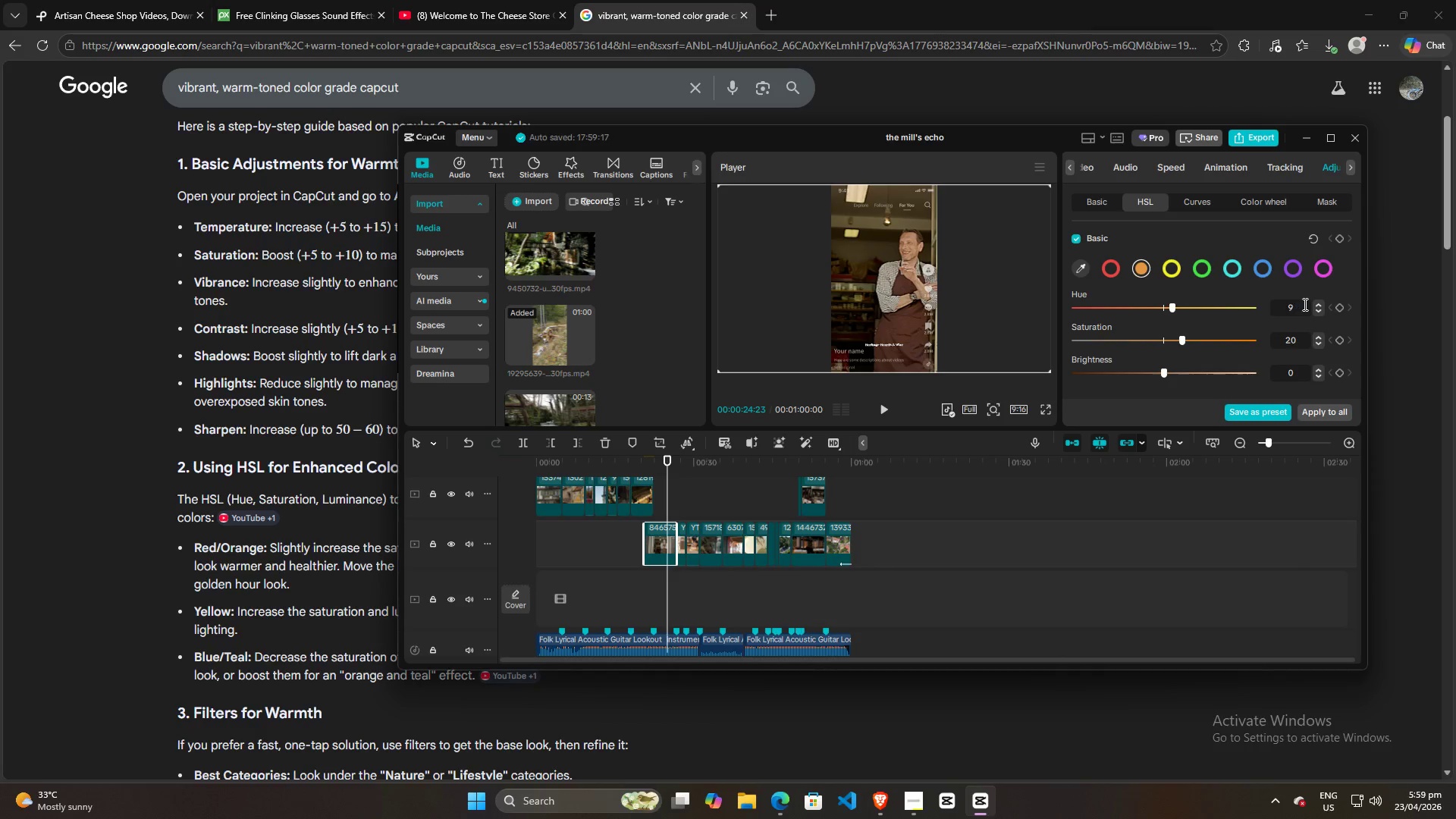 
scroll: coordinate [1304, 304], scroll_direction: up, amount: 2.0
 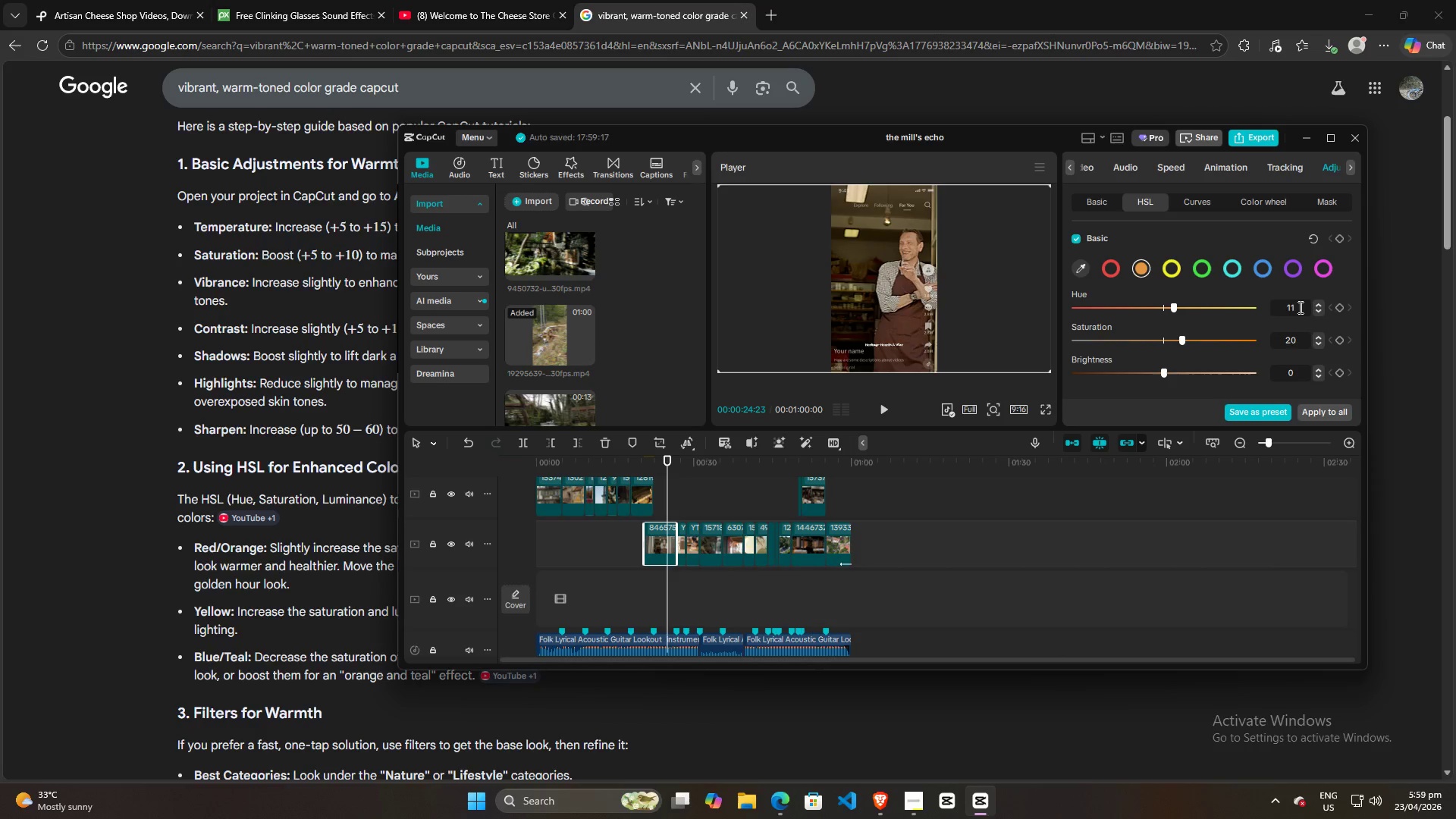 
key(Alt+AltLeft)
 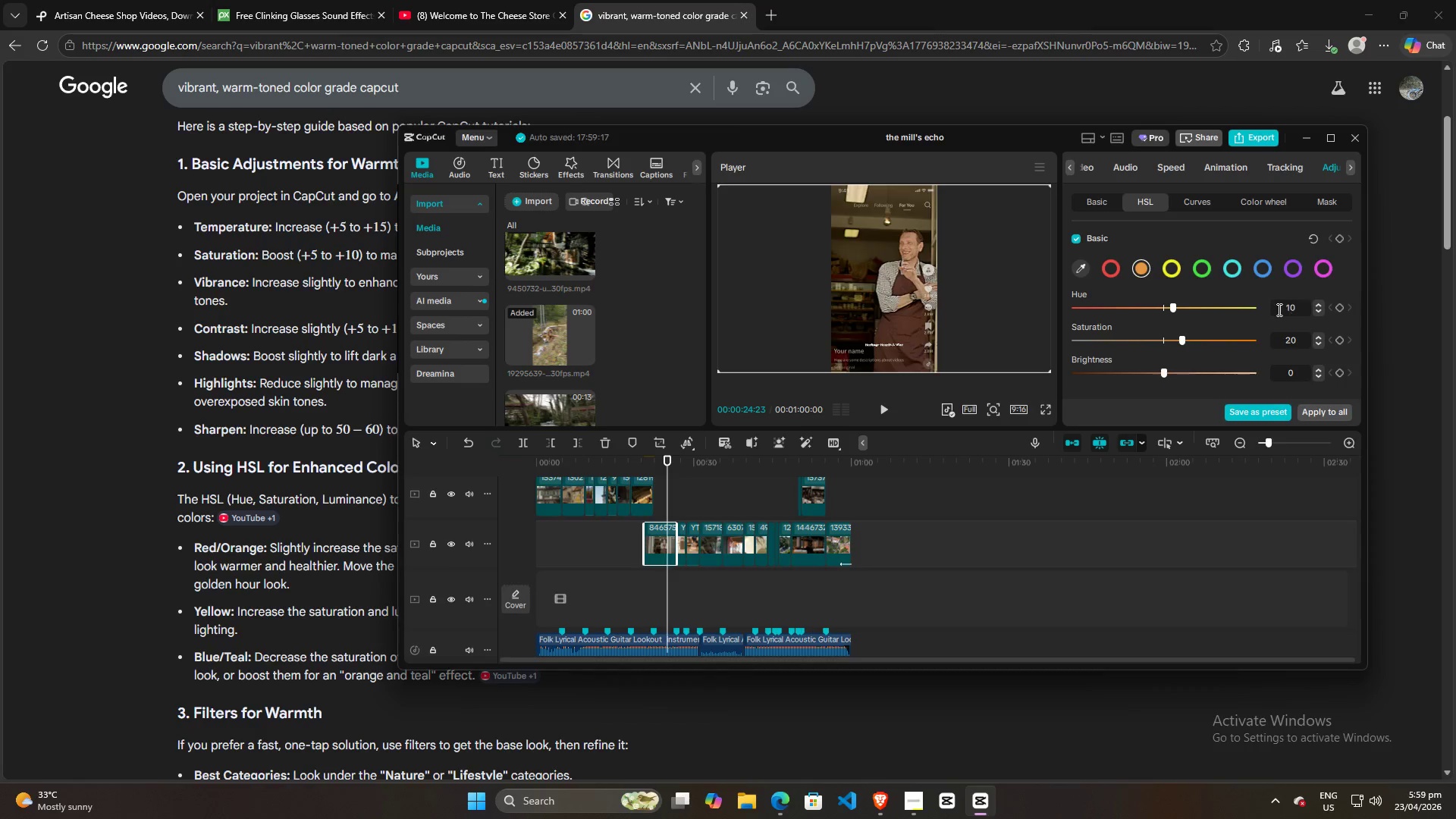 
key(Alt+Tab)
 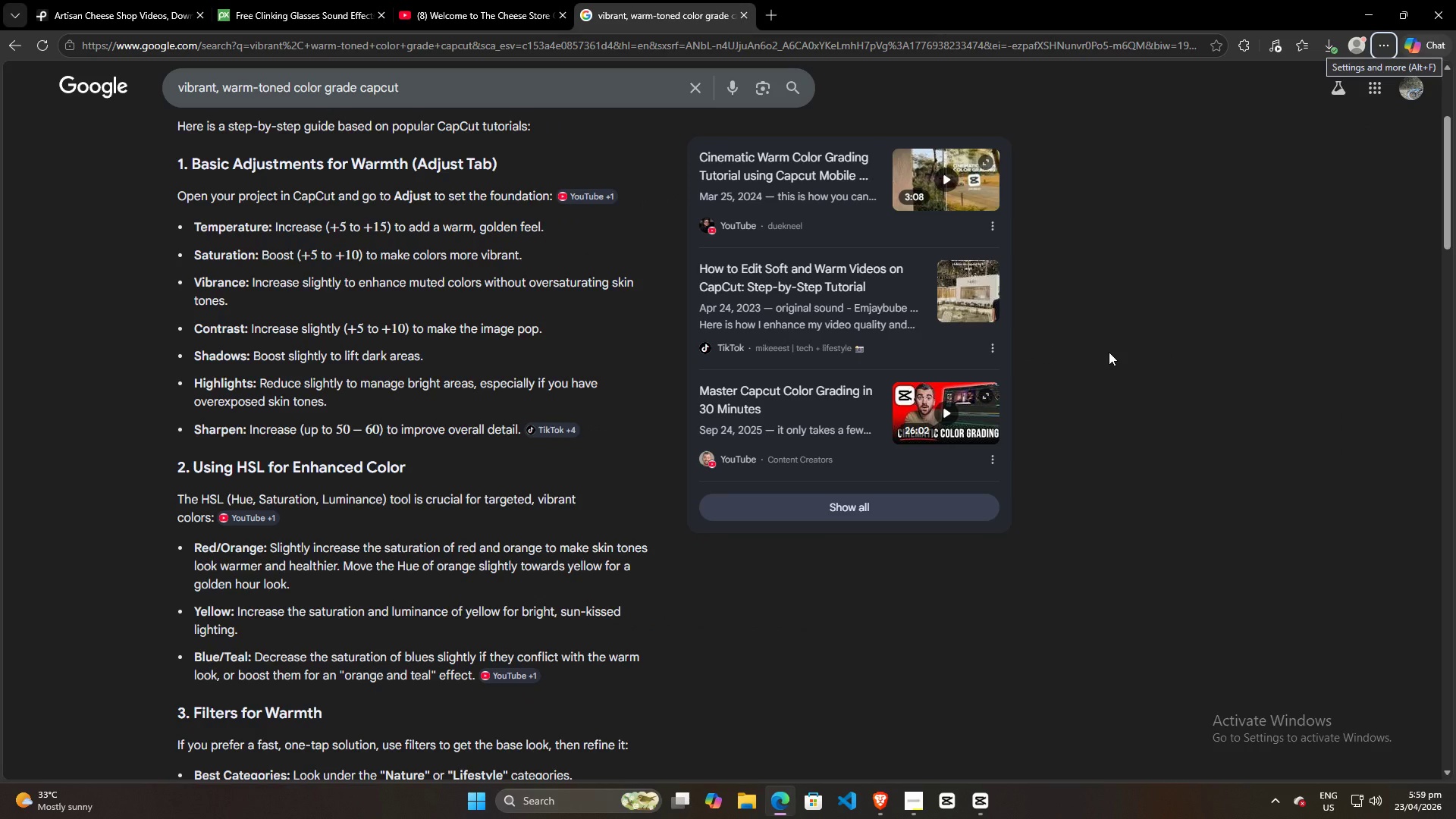 
scroll: coordinate [1299, 306], scroll_direction: down, amount: 1.0
 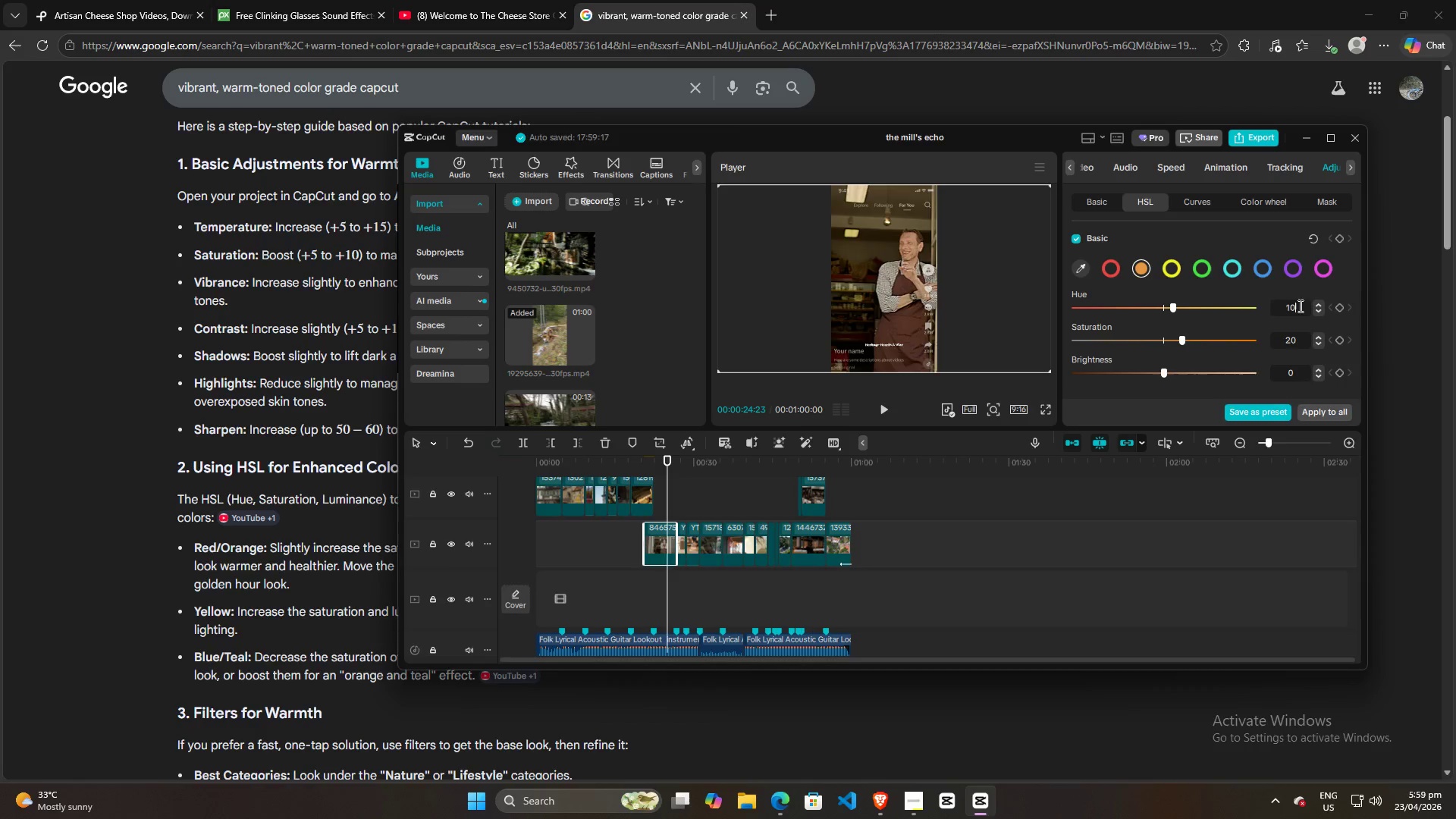 
key(Alt+AltLeft)
 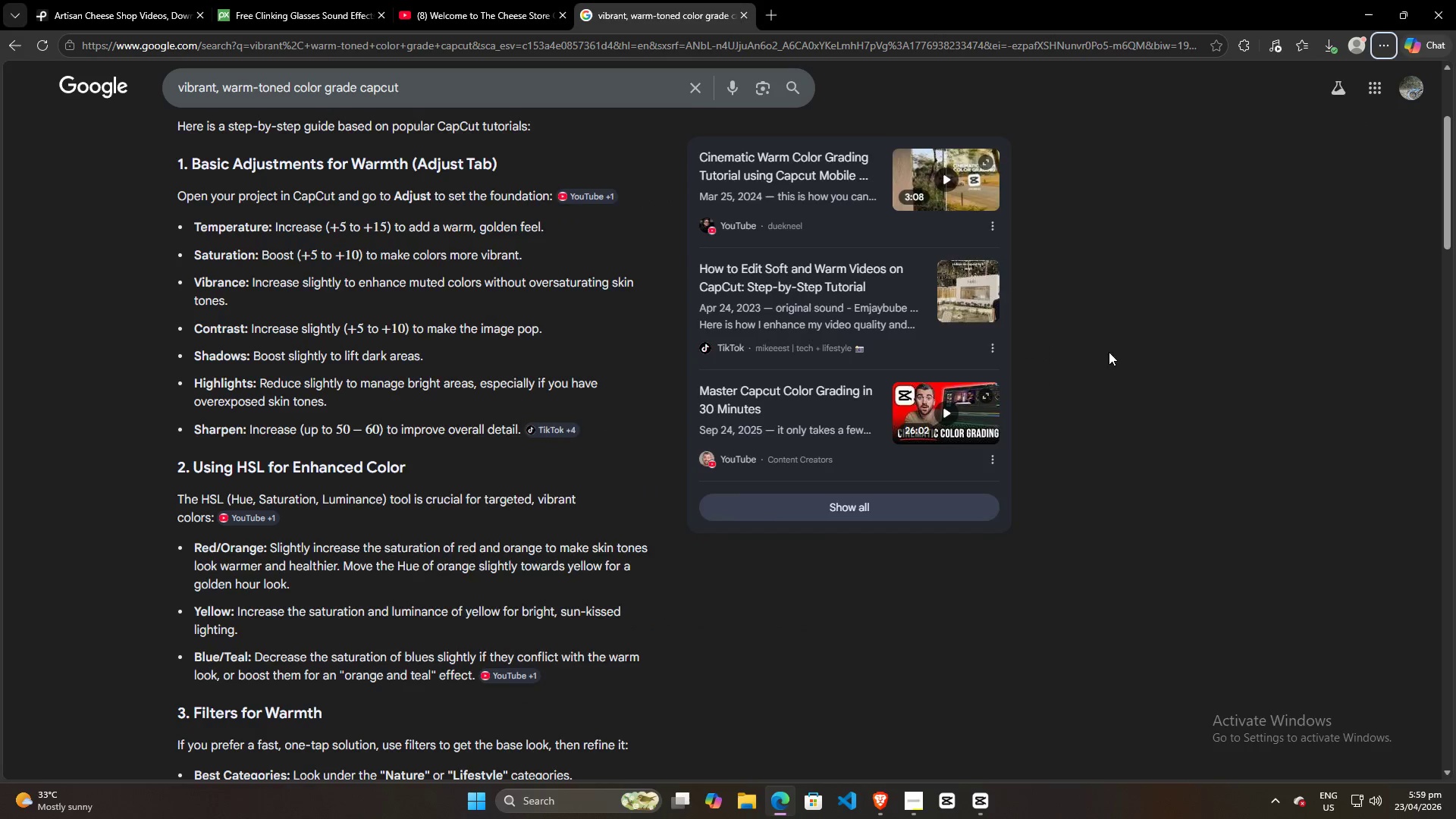 
key(Alt+Tab)
 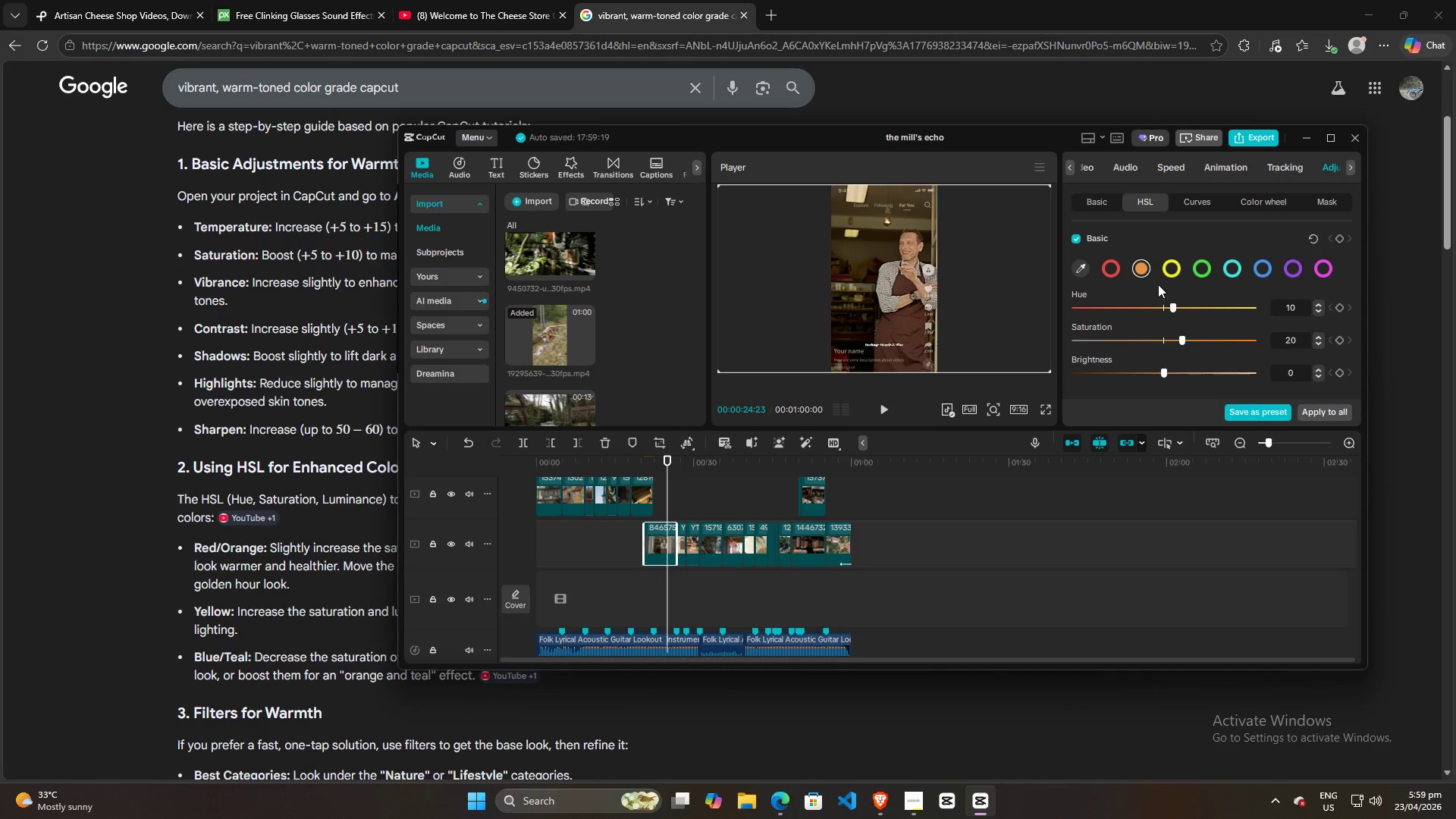 
left_click([1171, 271])
 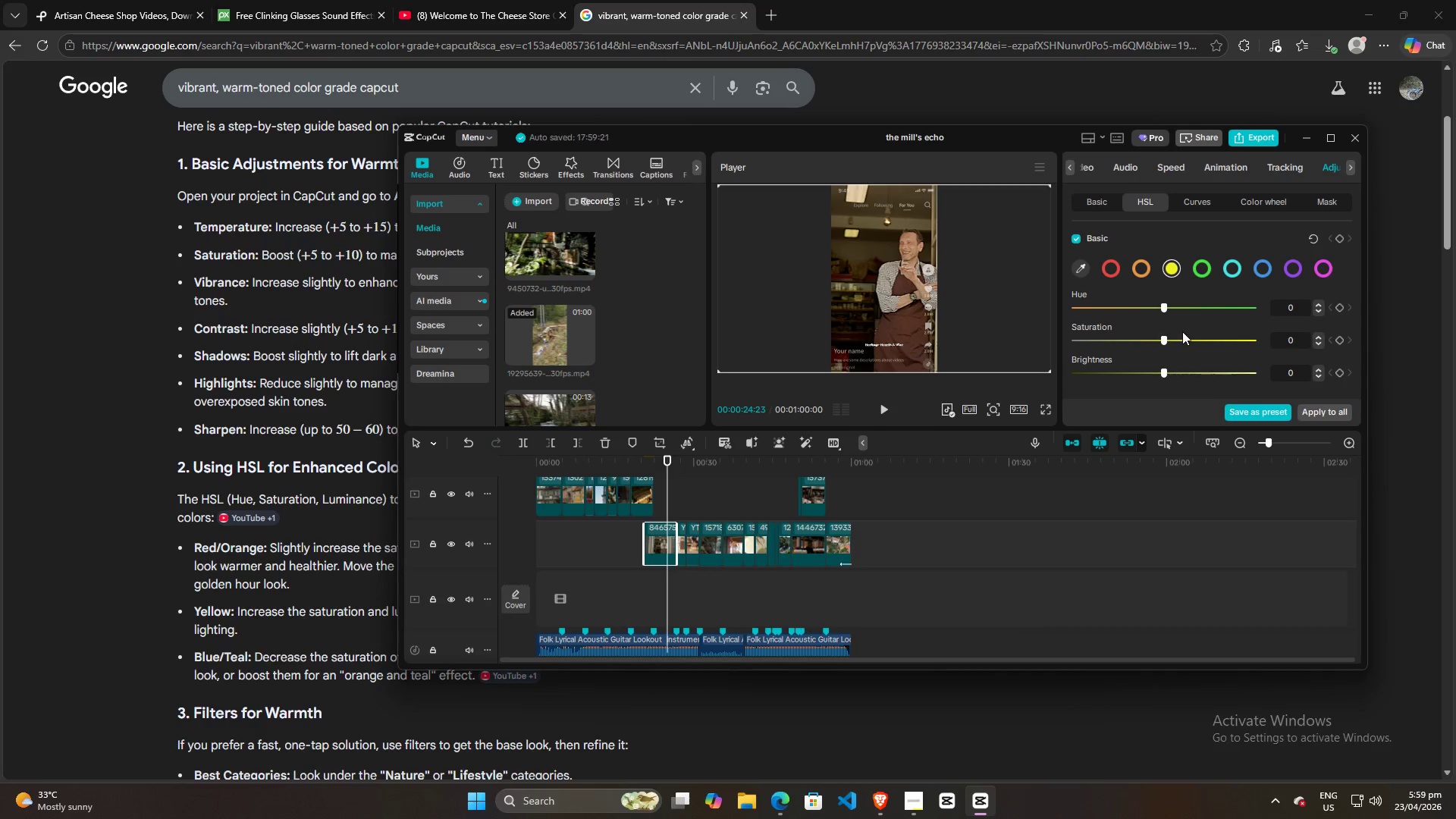 
key(Alt+AltLeft)
 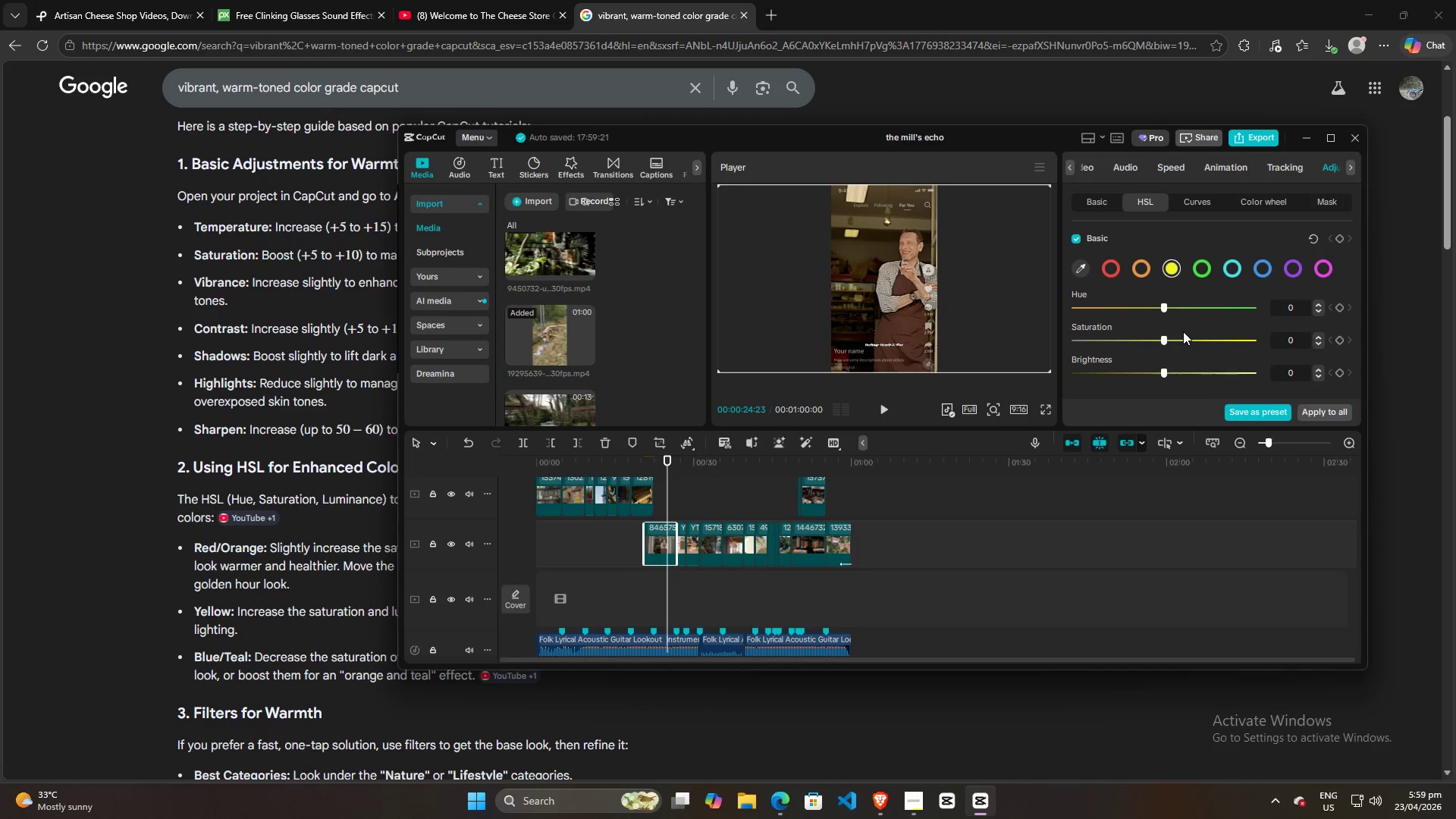 
key(Alt+Tab)
 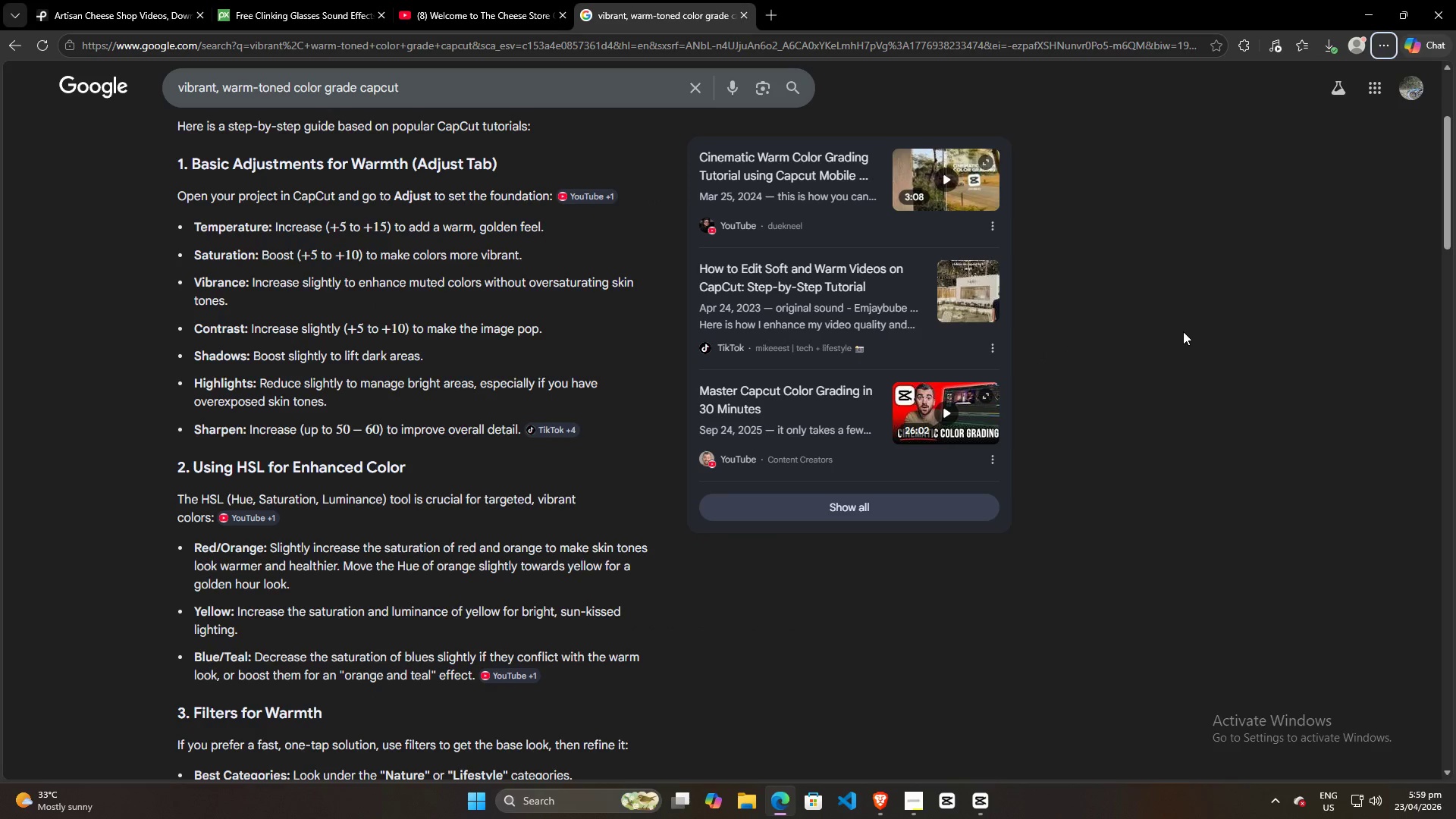 
key(Alt+AltLeft)
 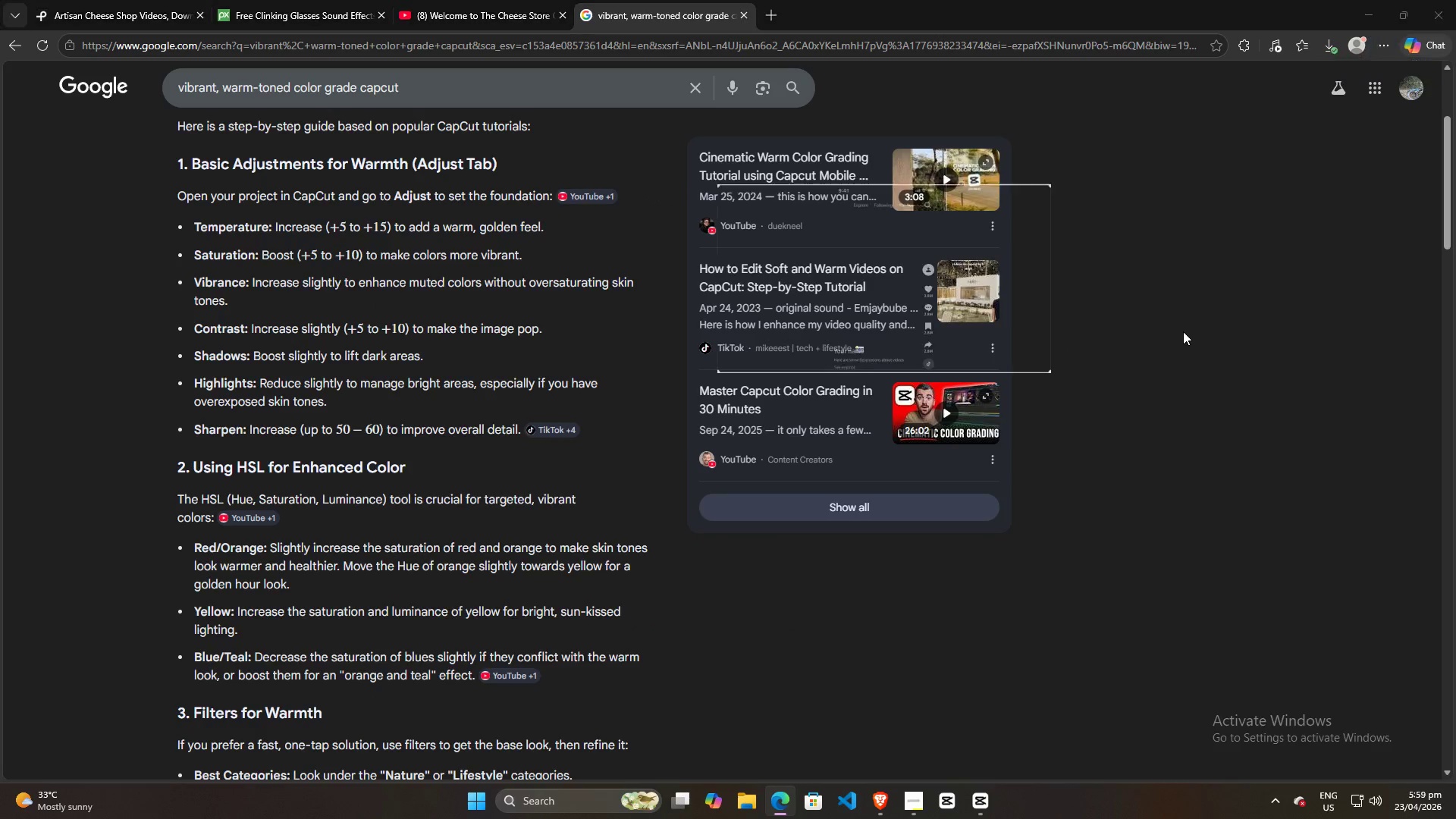 
key(Alt+Tab)
 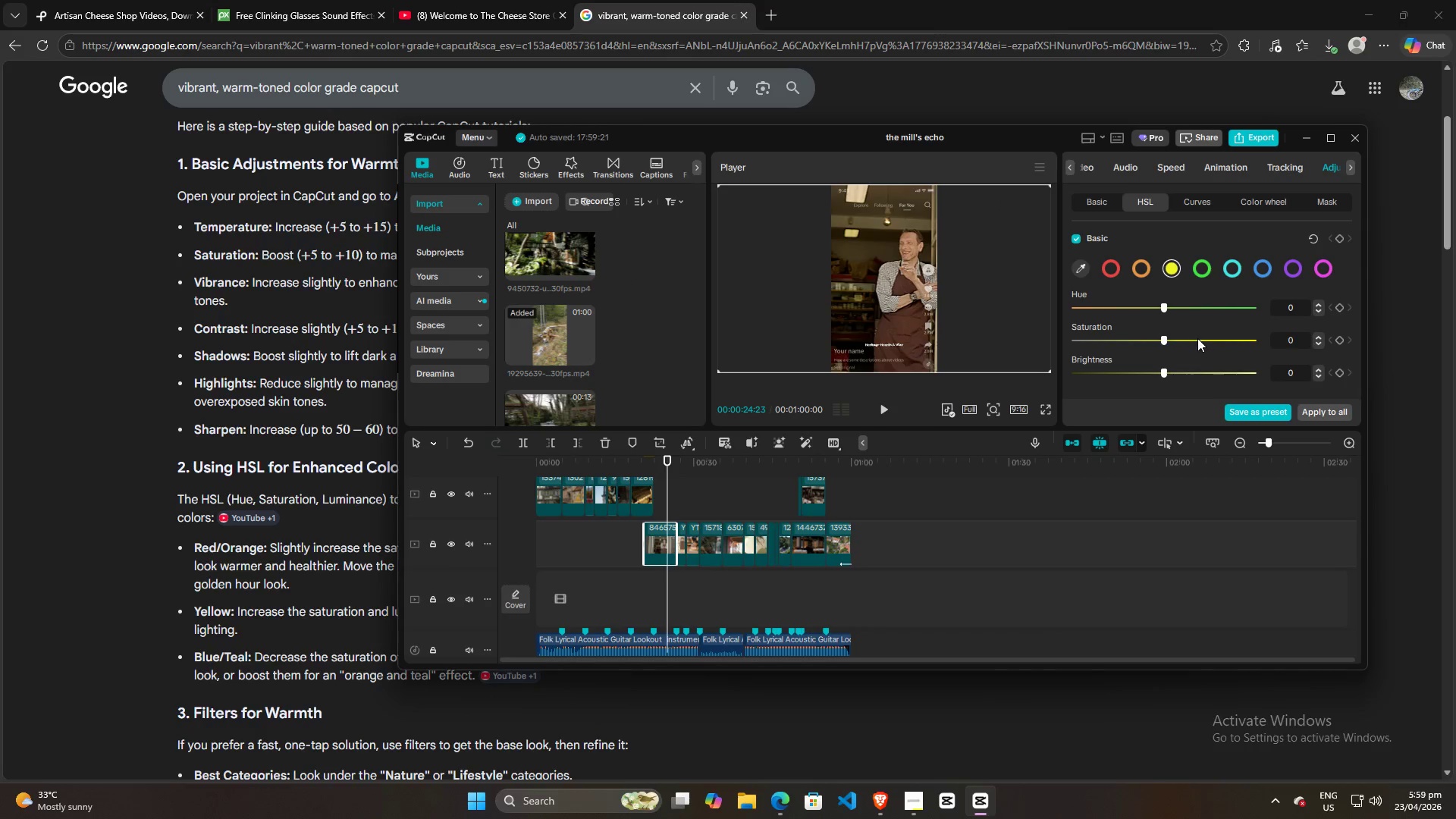 
scroll: coordinate [1197, 338], scroll_direction: down, amount: 1.0
 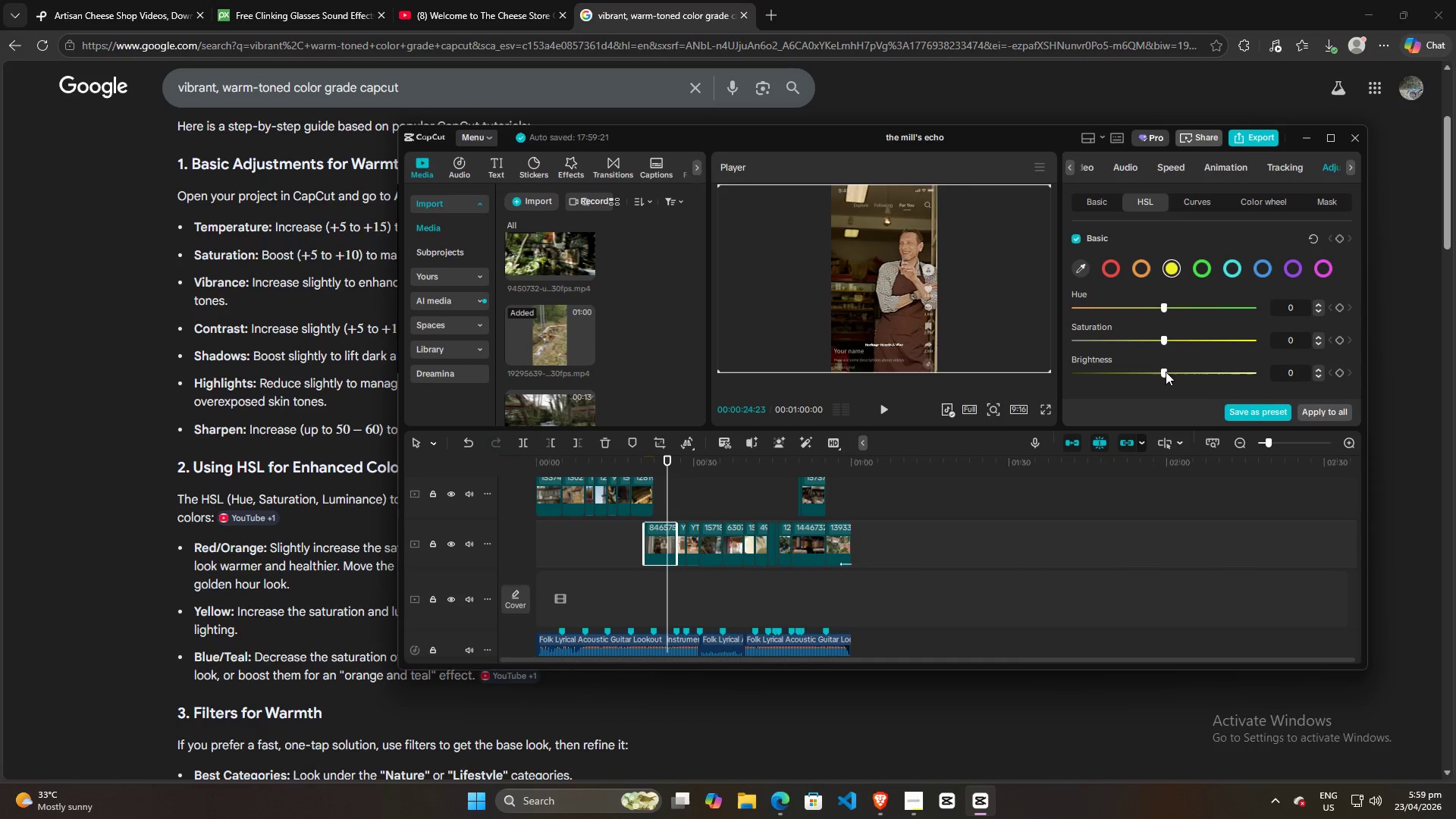 
key(Alt+AltLeft)
 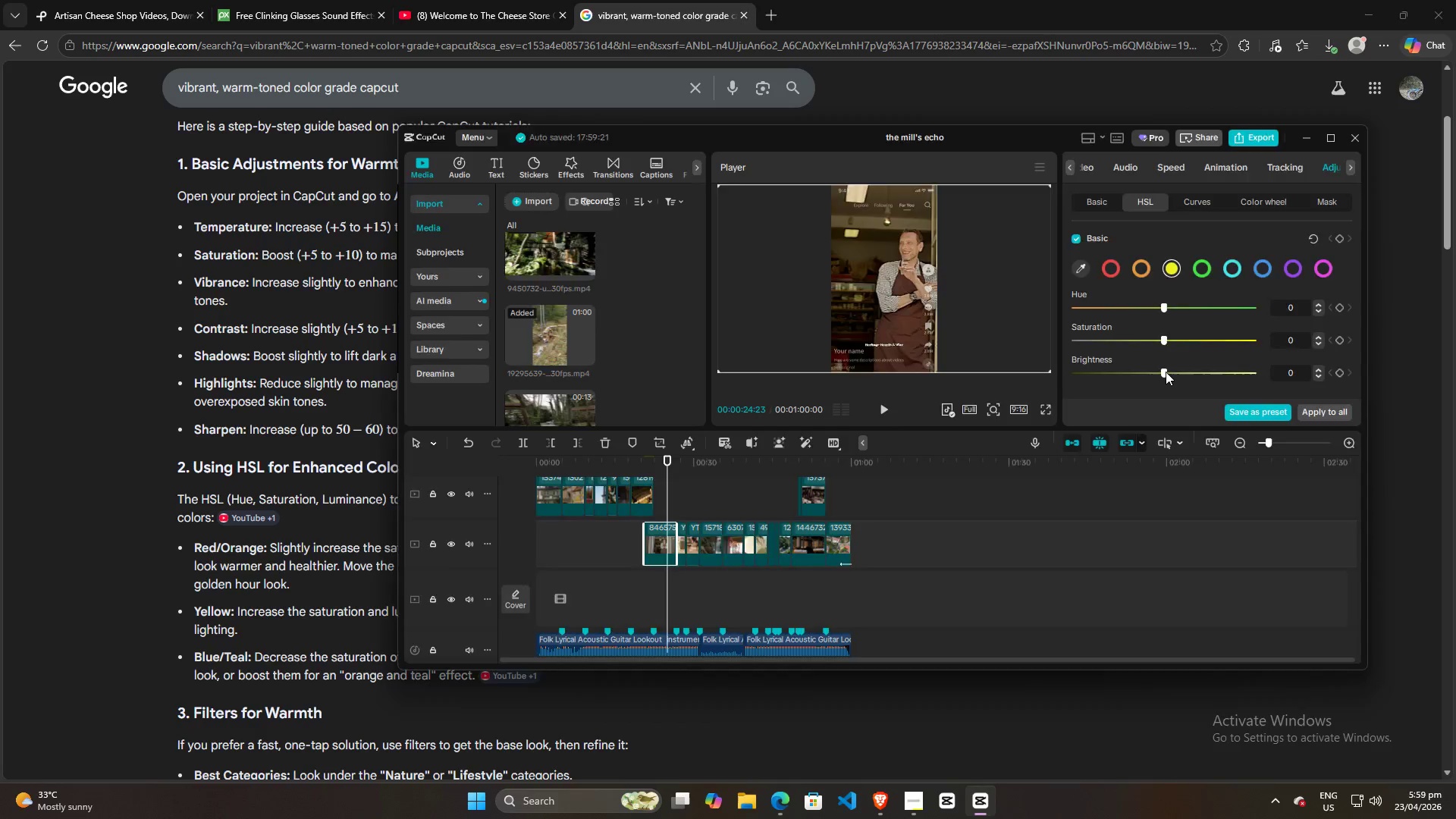 
key(Alt+Tab)
 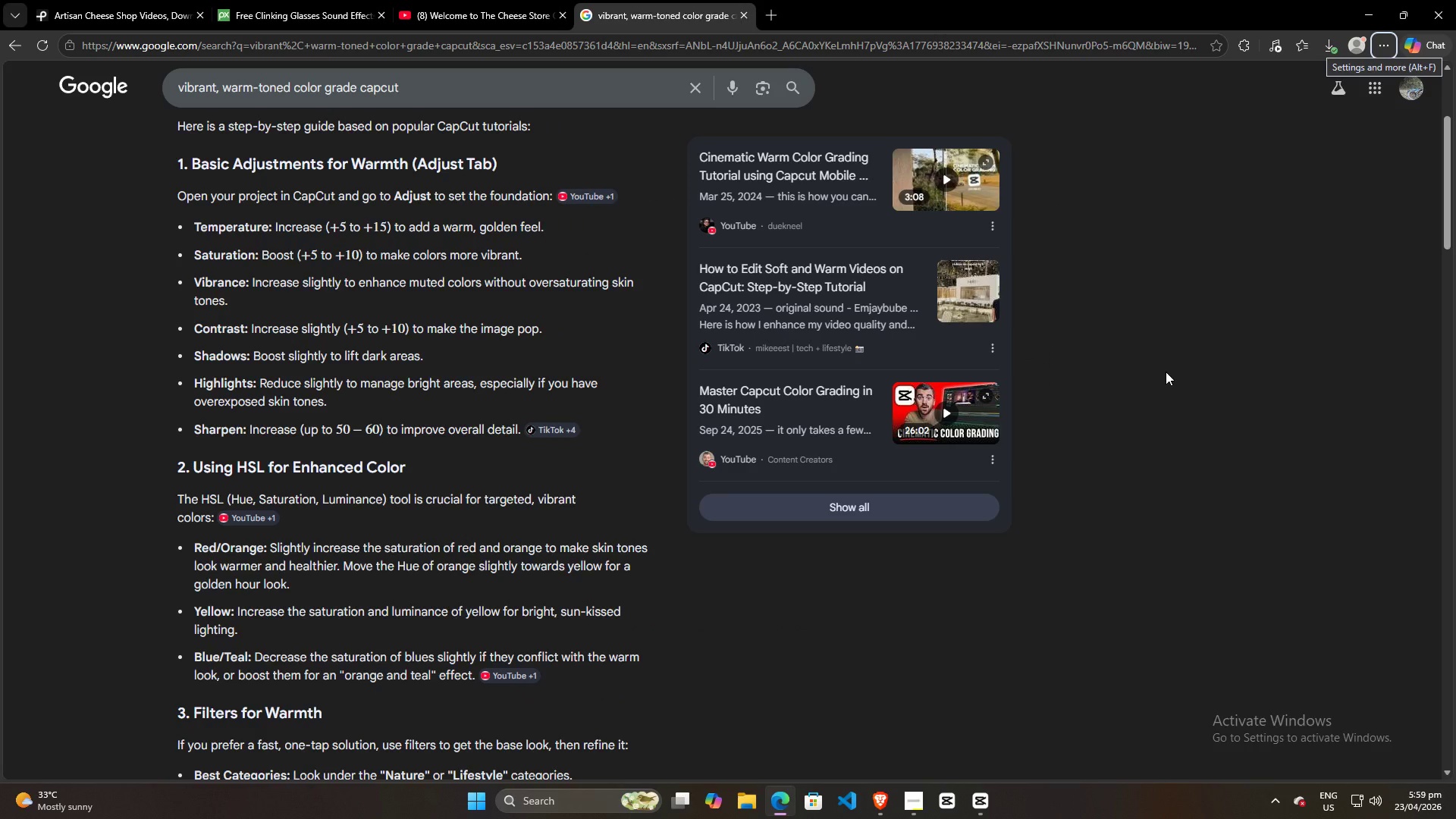 
key(Alt+AltLeft)
 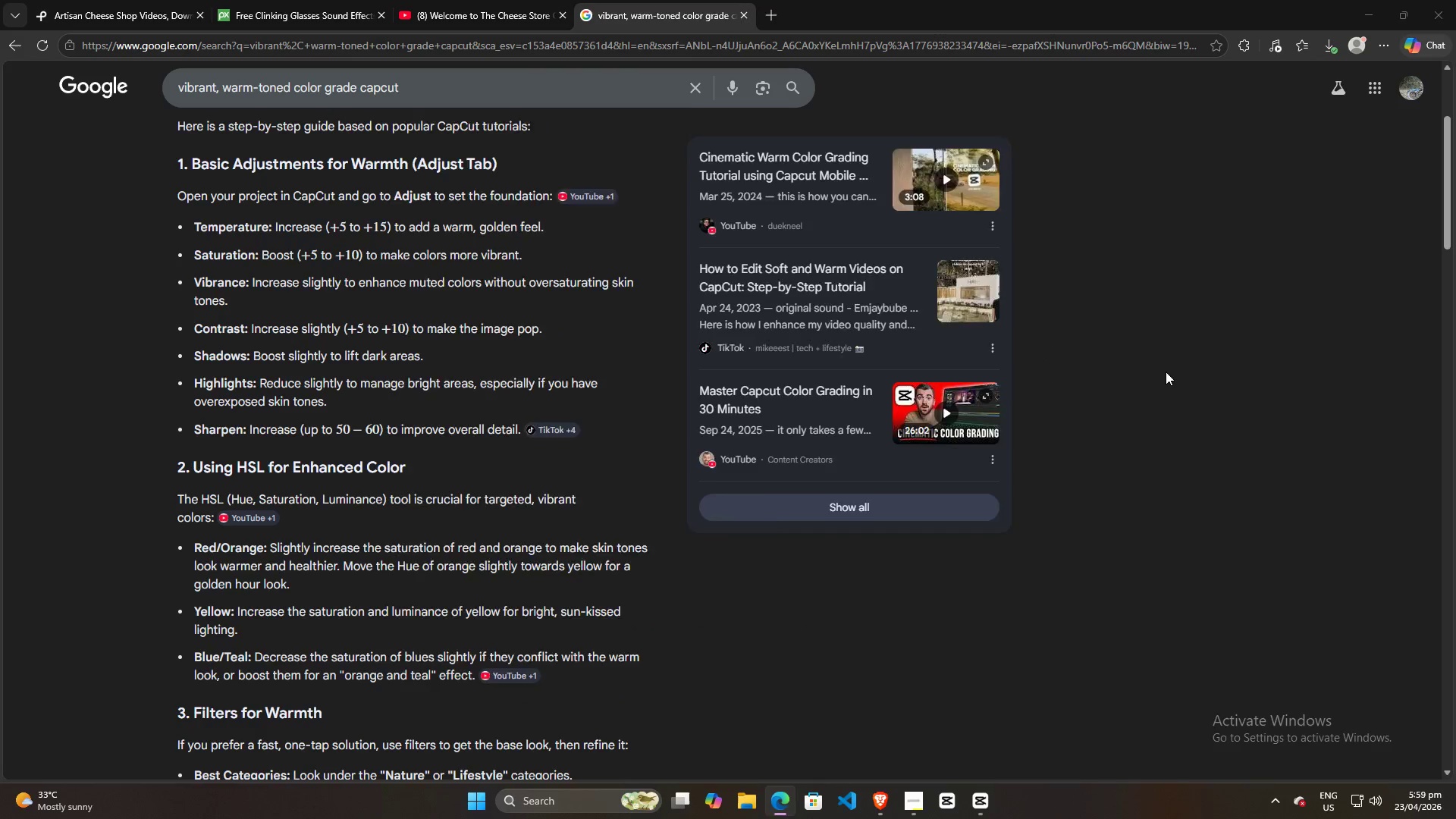 
key(Alt+Tab)
 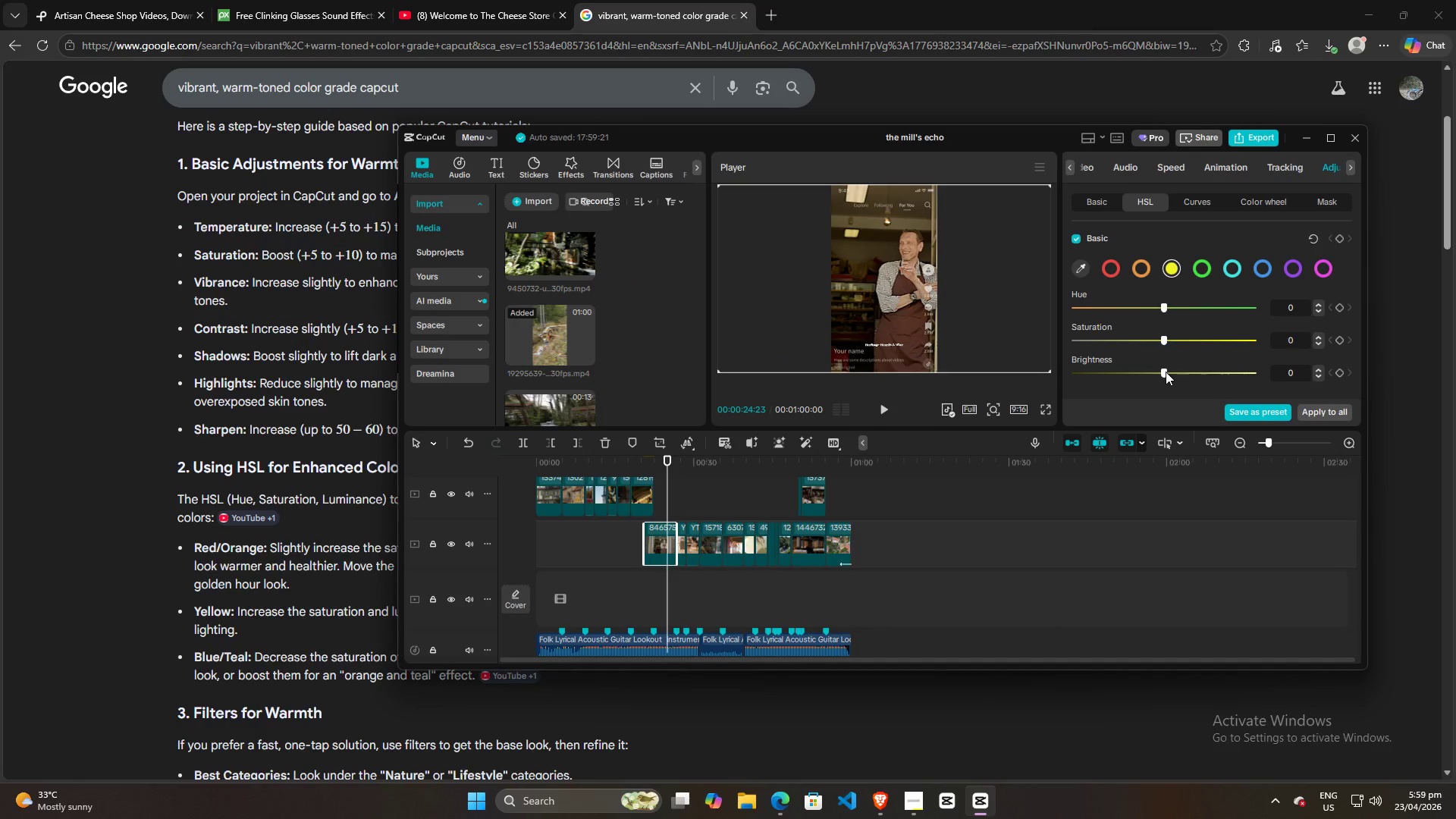 
left_click_drag(start_coordinate=[1166, 372], to_coordinate=[1178, 372])
 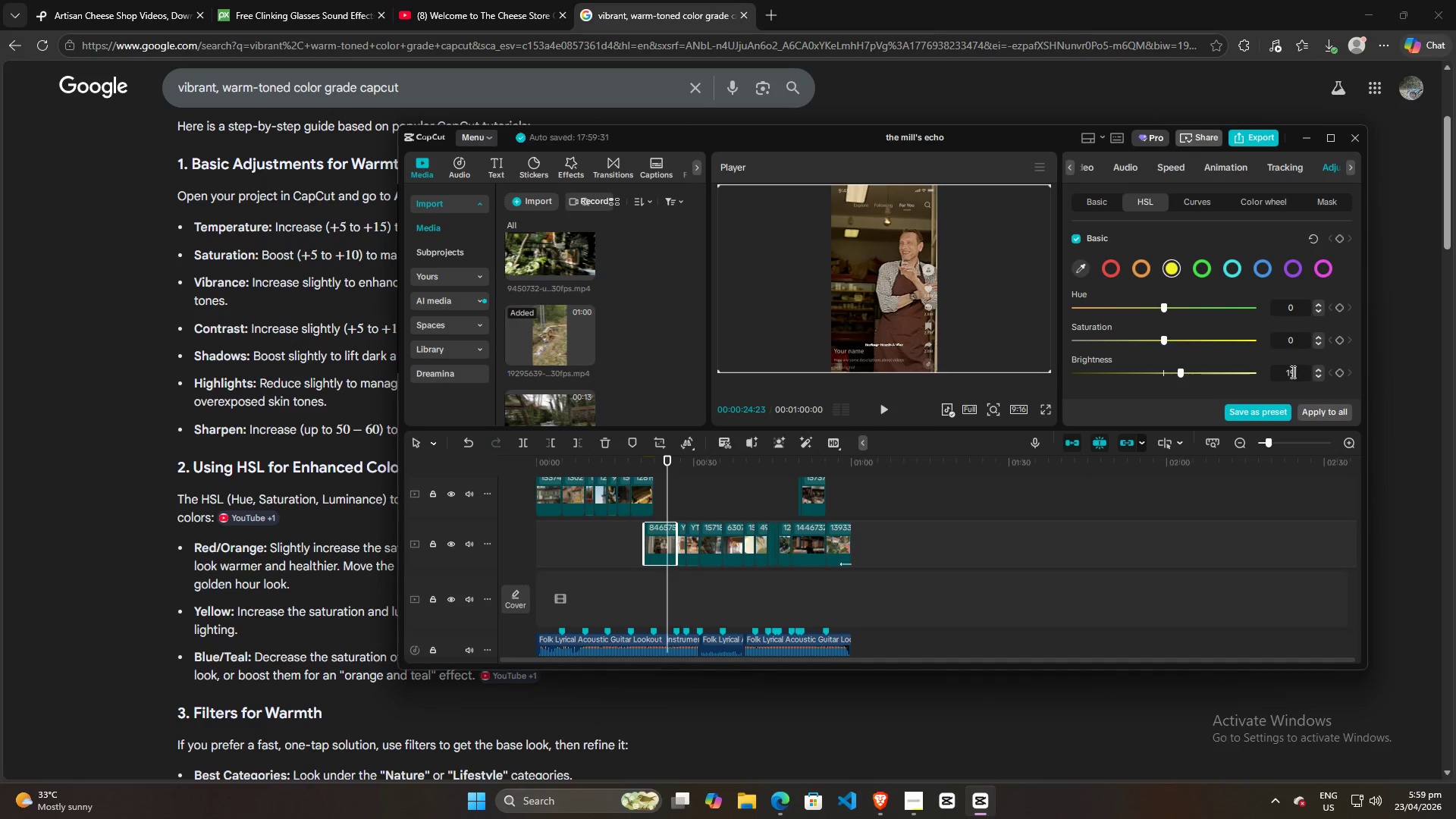 
scroll: coordinate [1291, 372], scroll_direction: up, amount: 1.0
 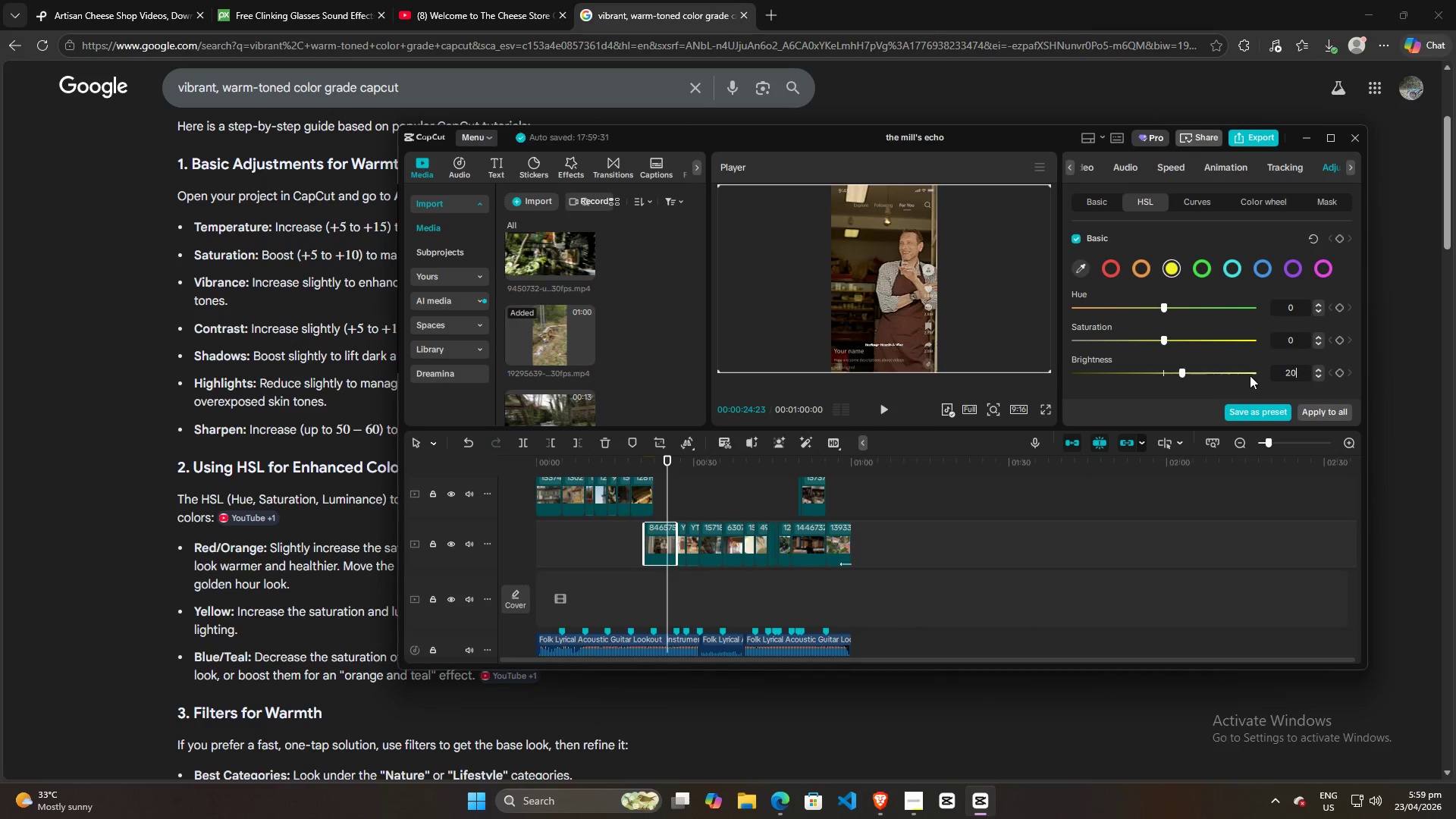 
key(Alt+AltLeft)
 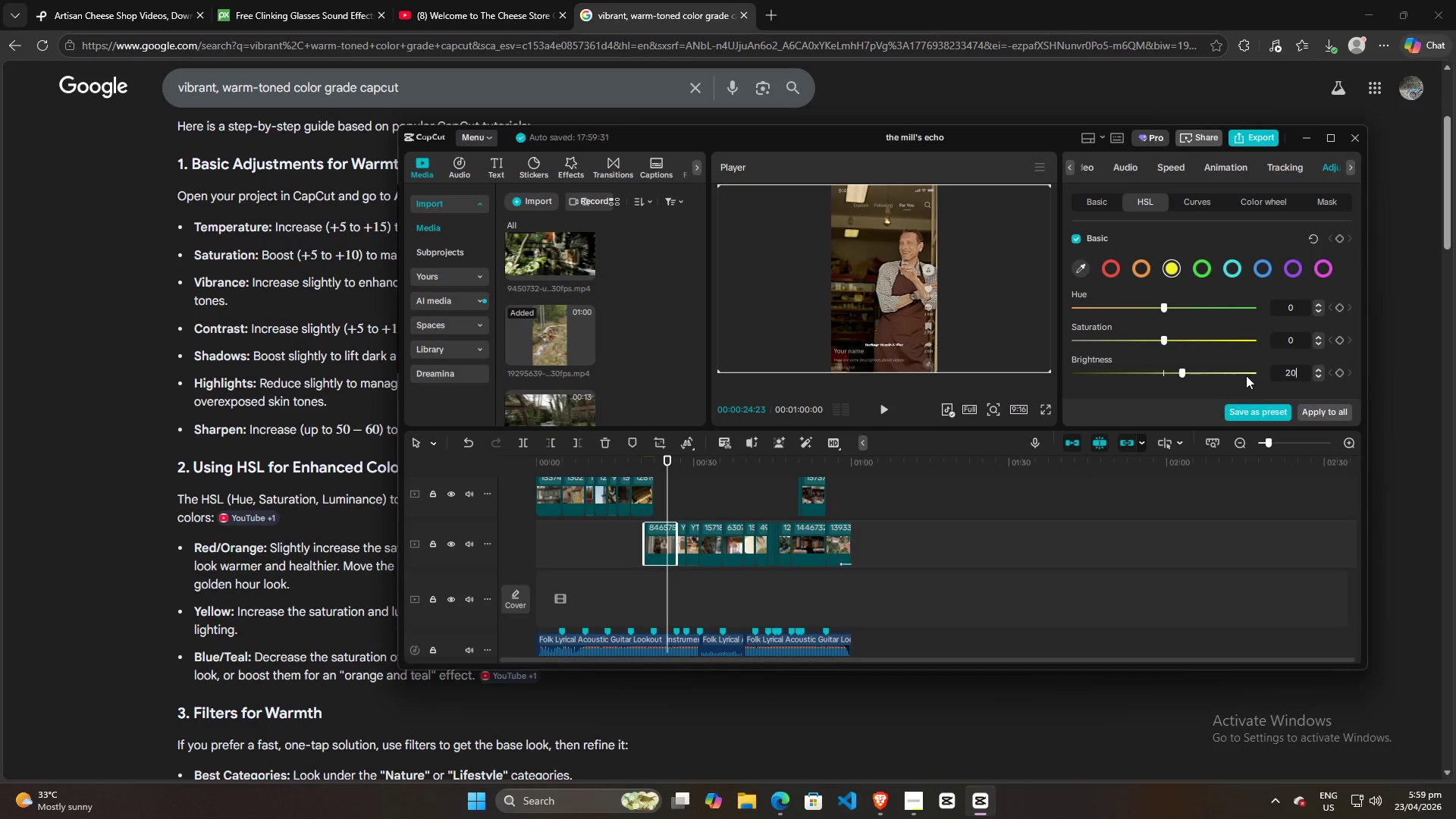 
key(Alt+Tab)
 